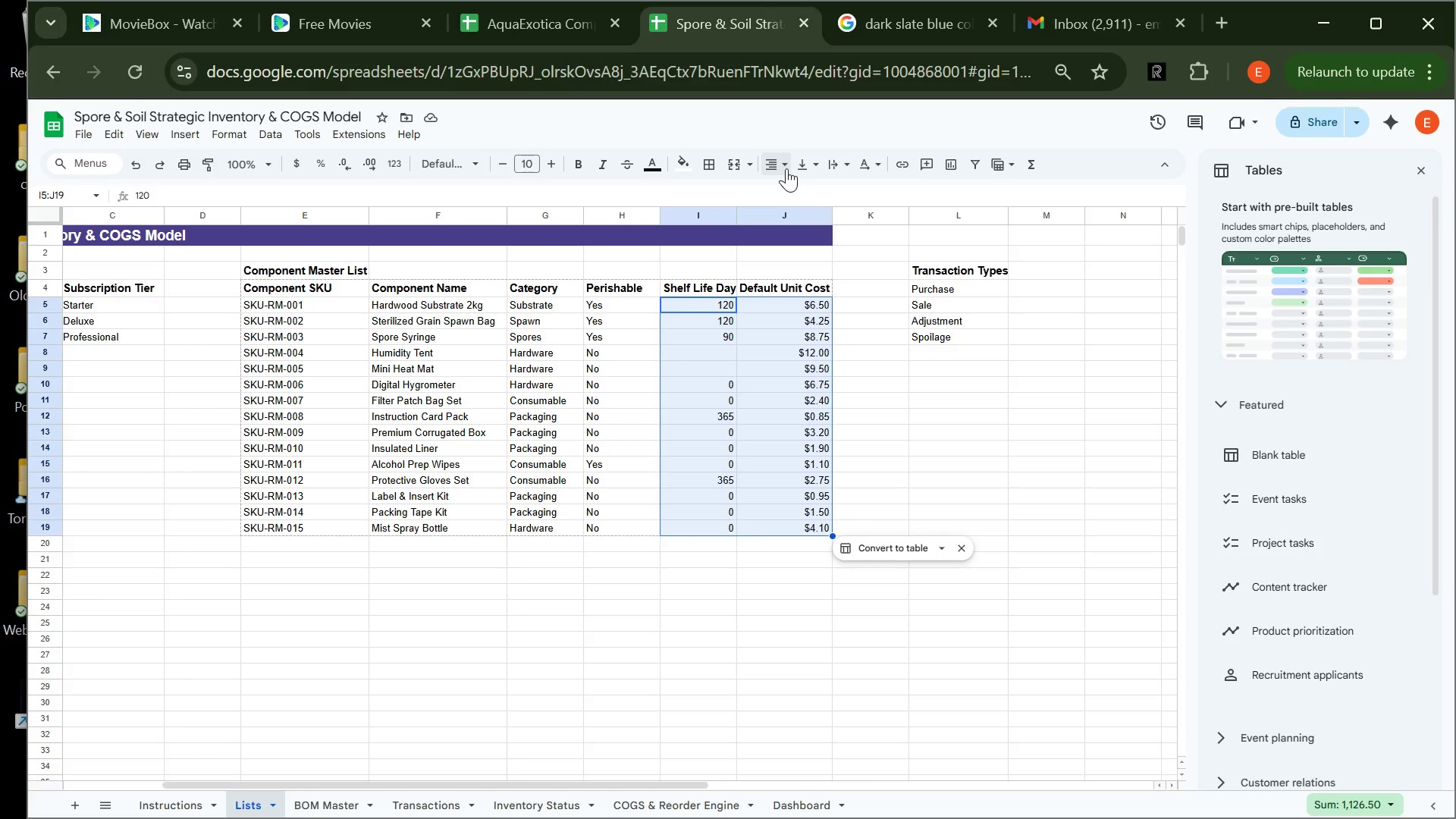 
left_click([786, 168])
 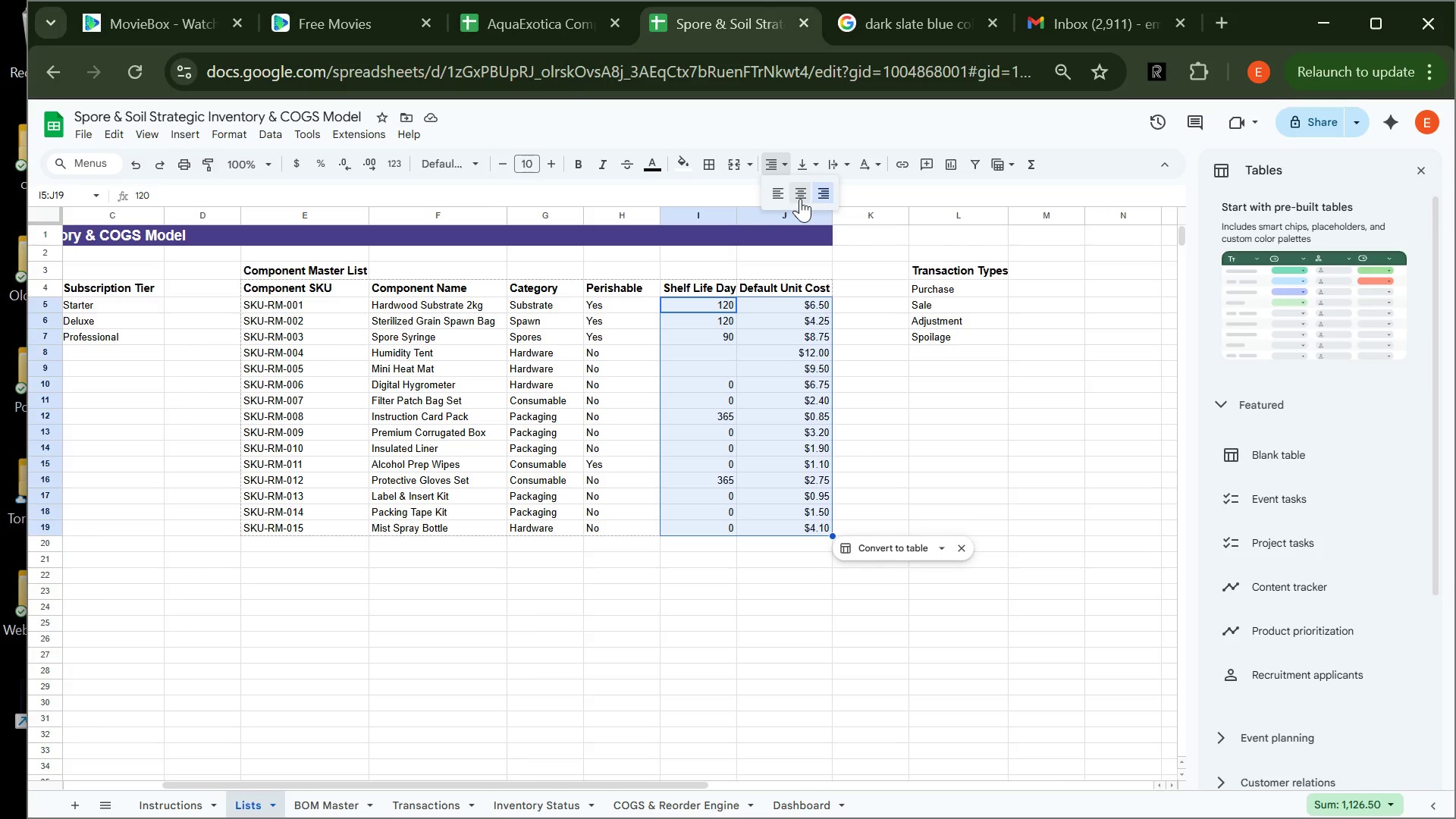 
left_click([800, 199])
 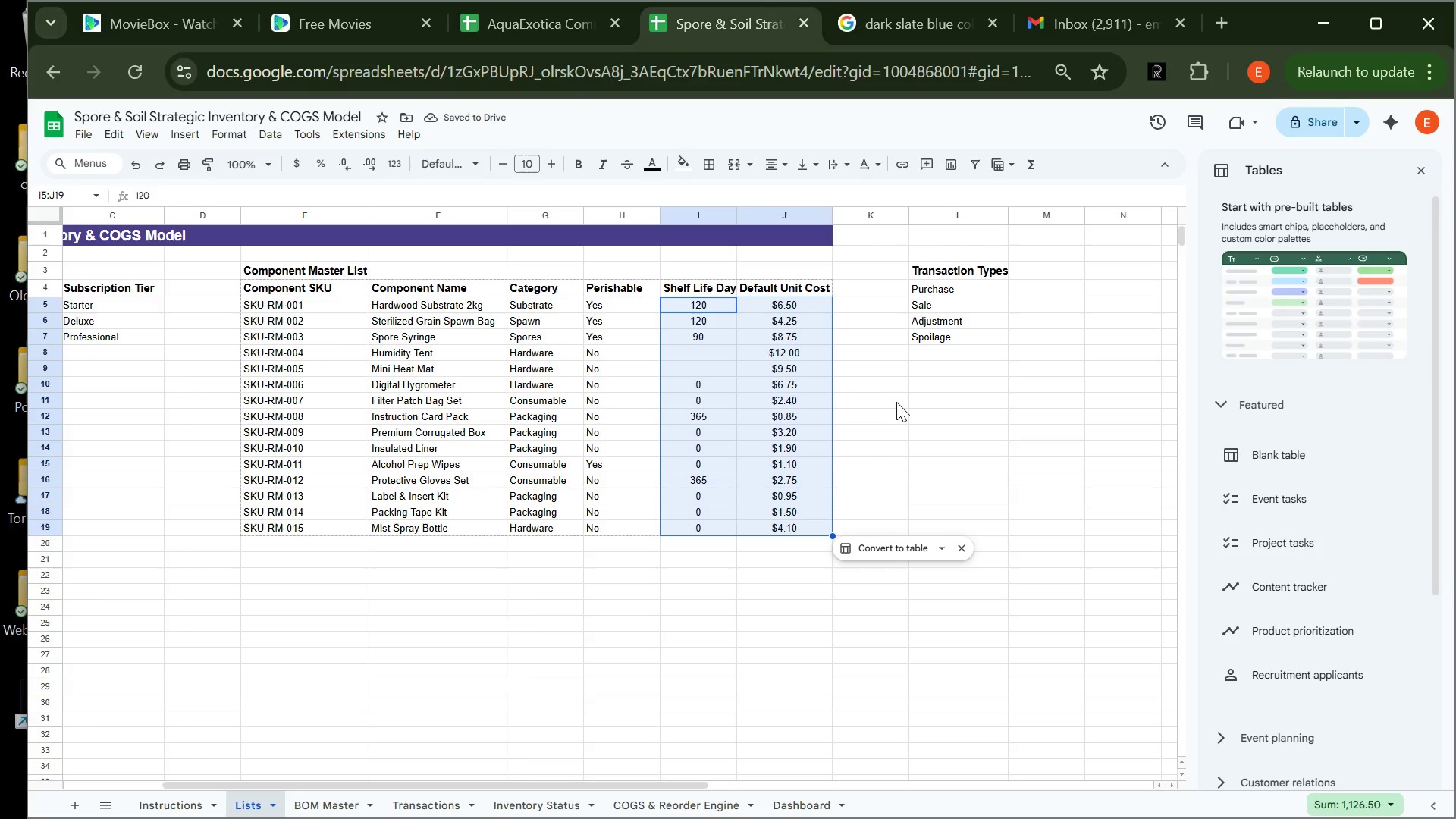 
left_click([896, 402])
 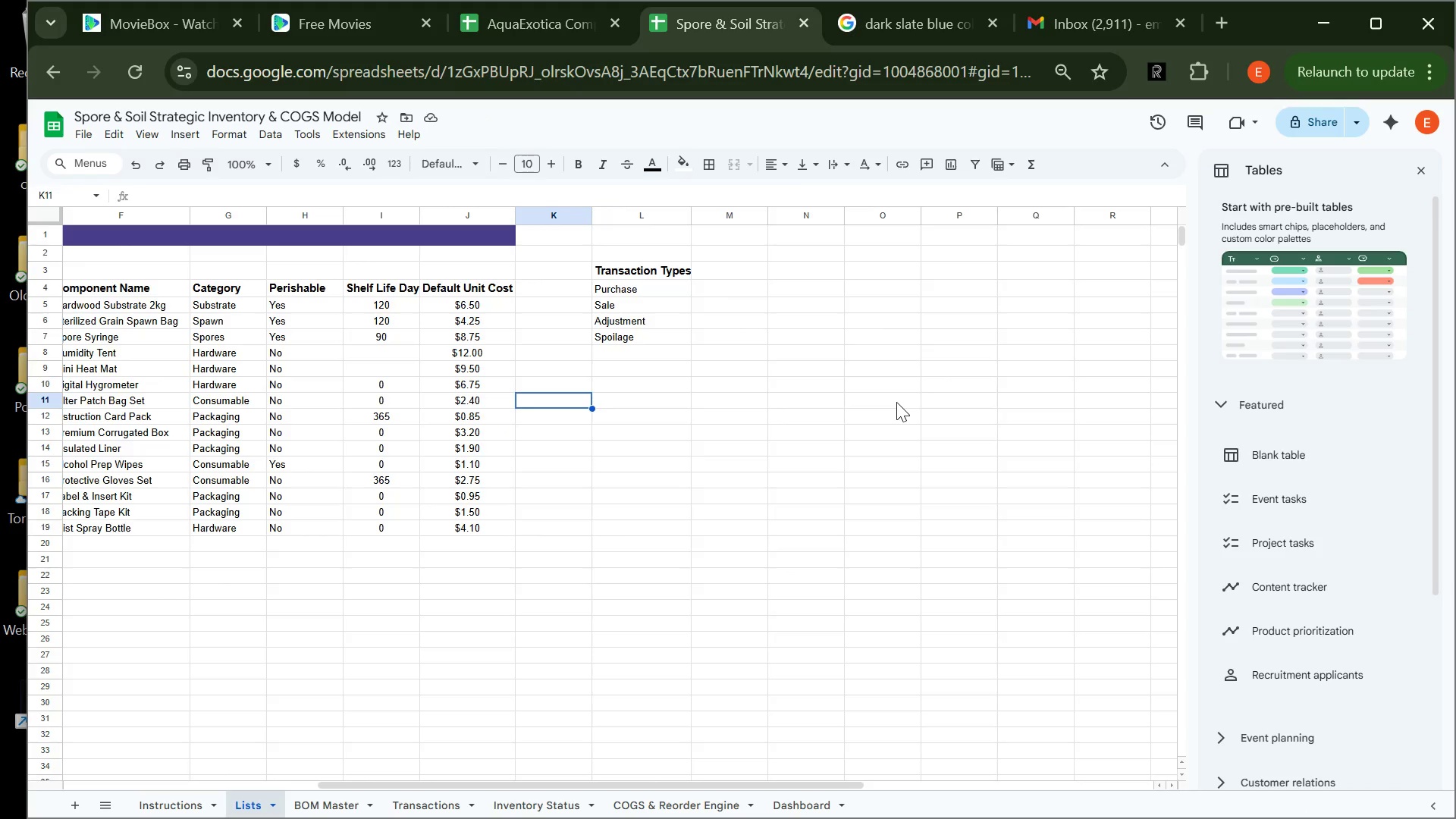 
wait(9.8)
 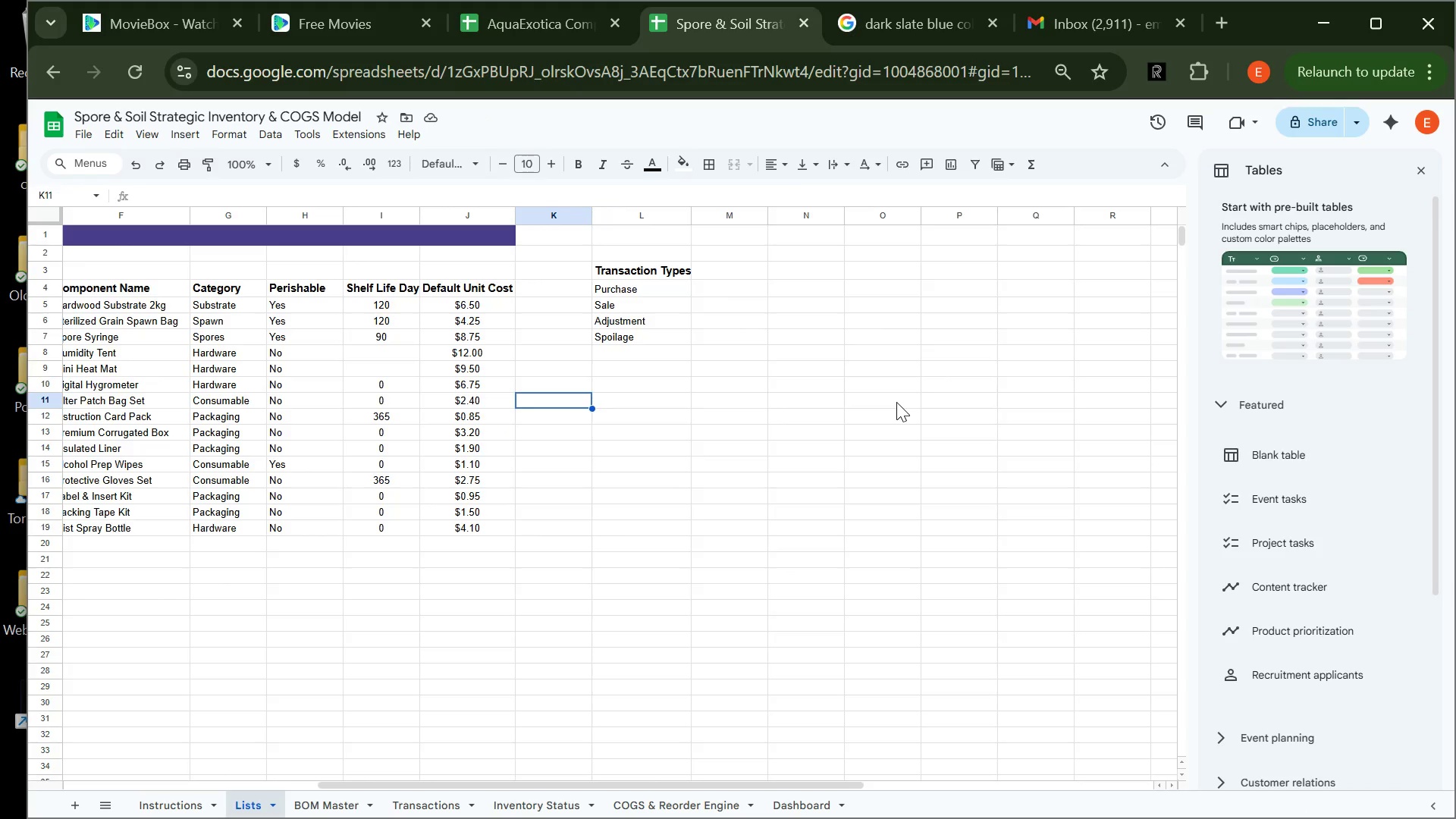 
left_click([776, 265])
 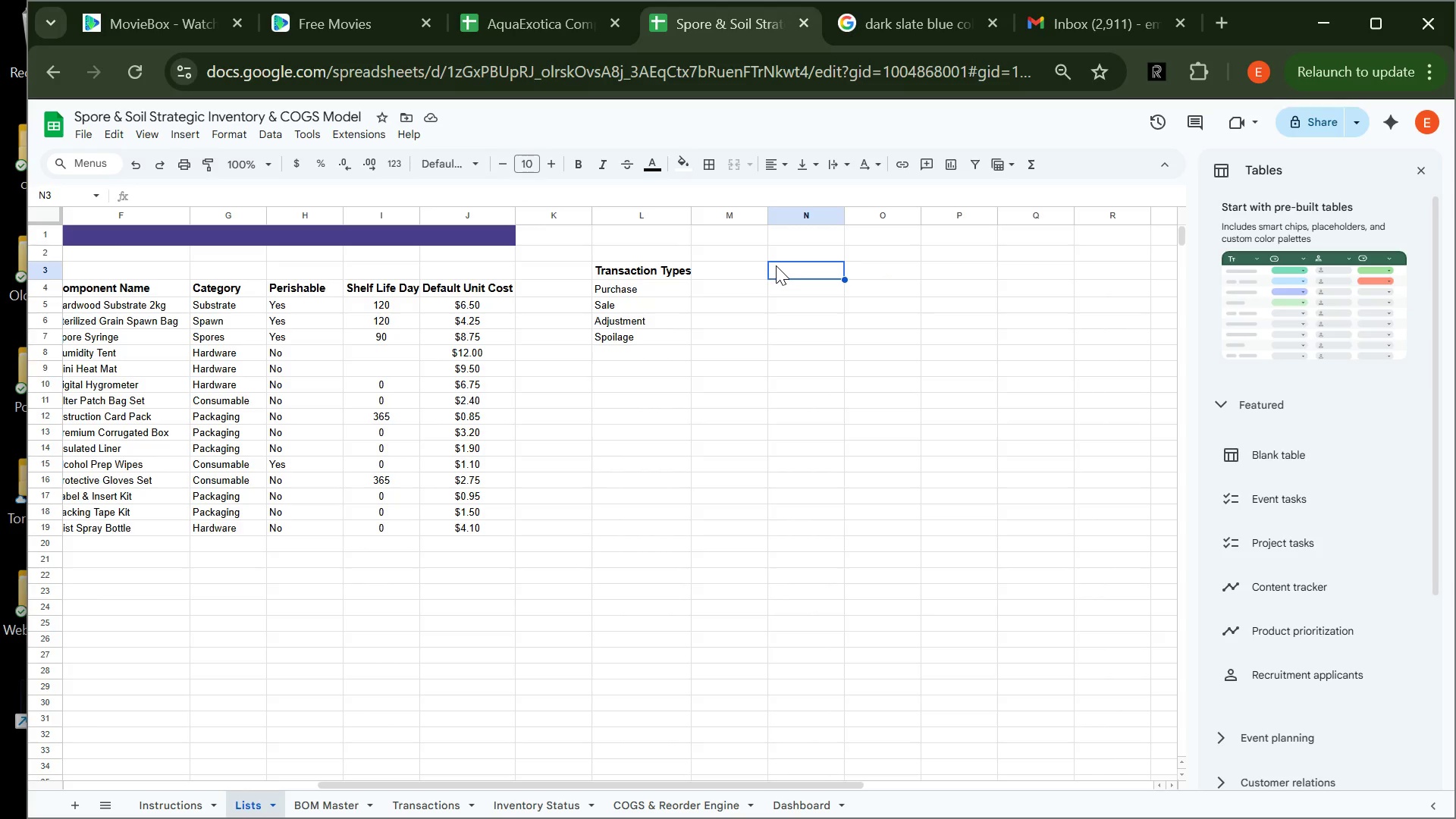 
type(Supplier )
 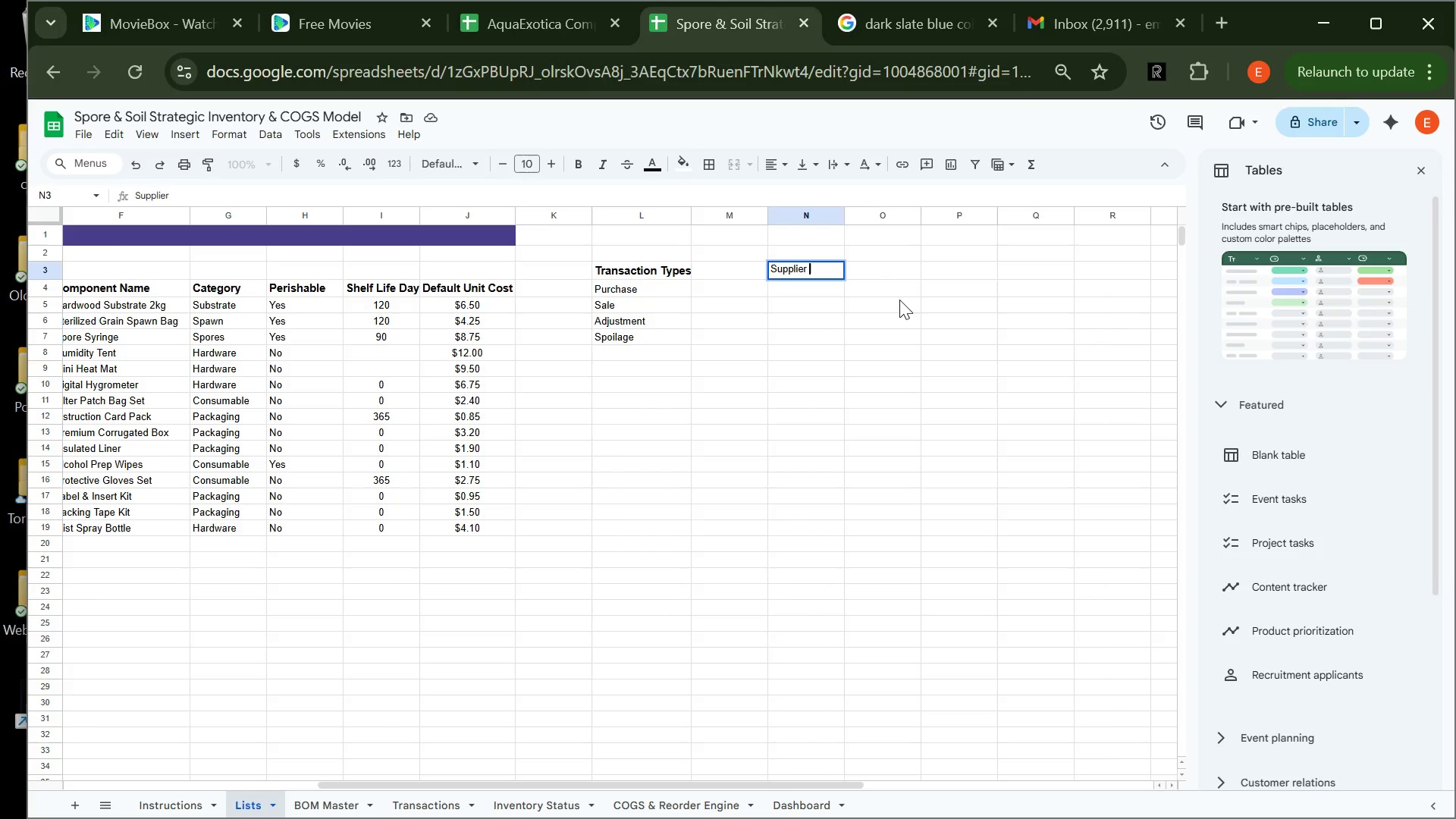 
type(List)
 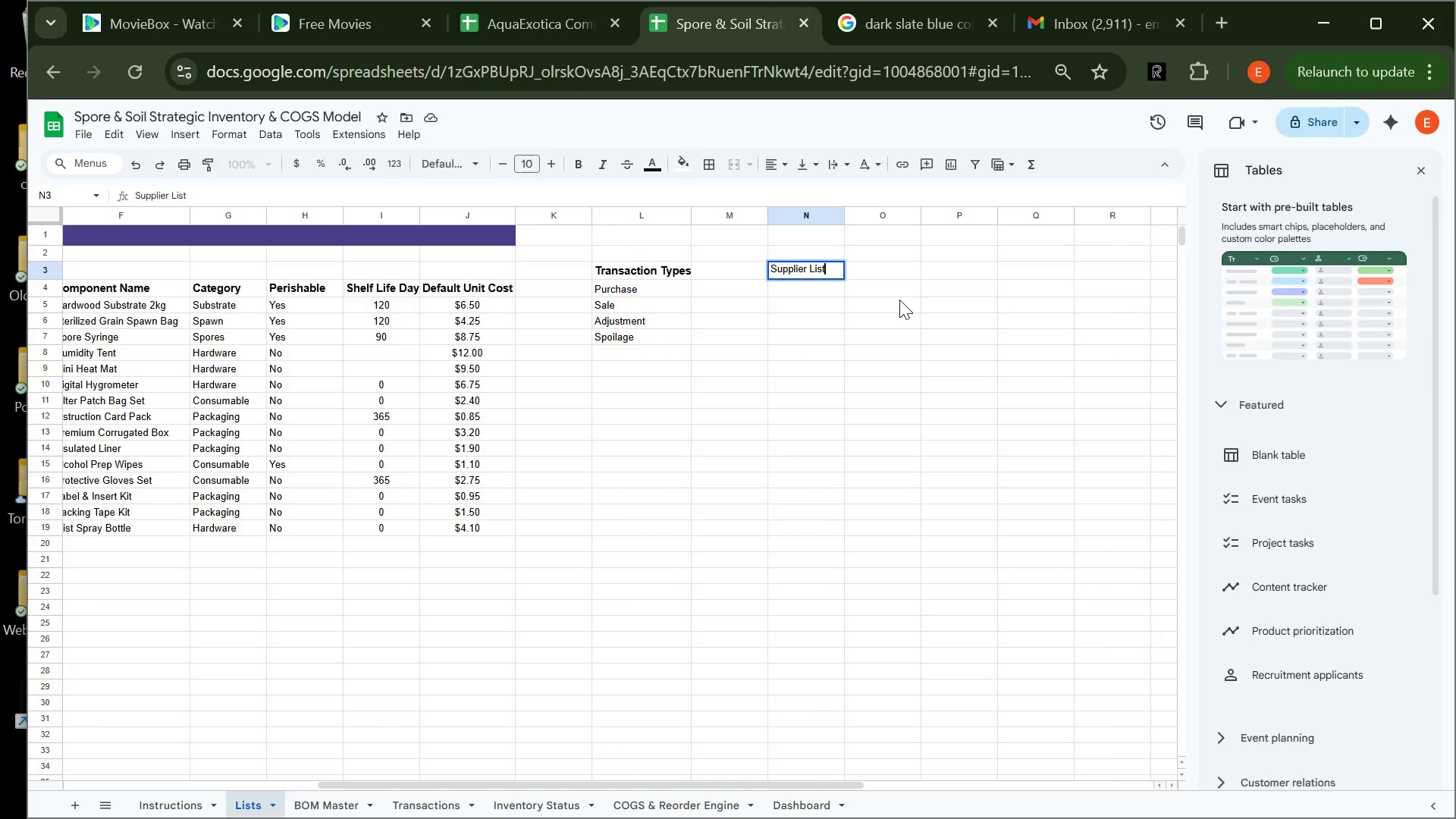 
key(Enter)
 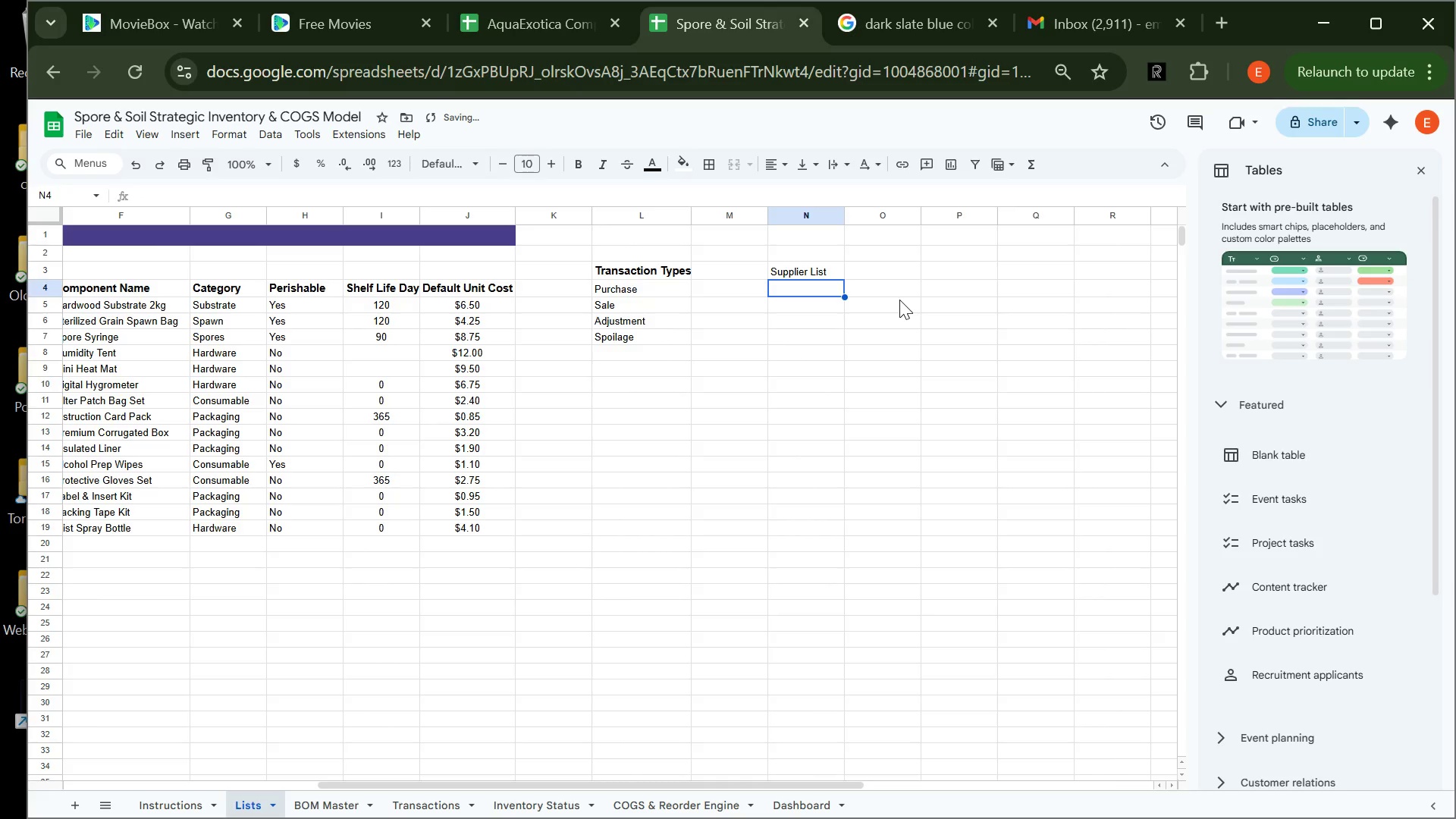 
type(MycoSupply Co)
 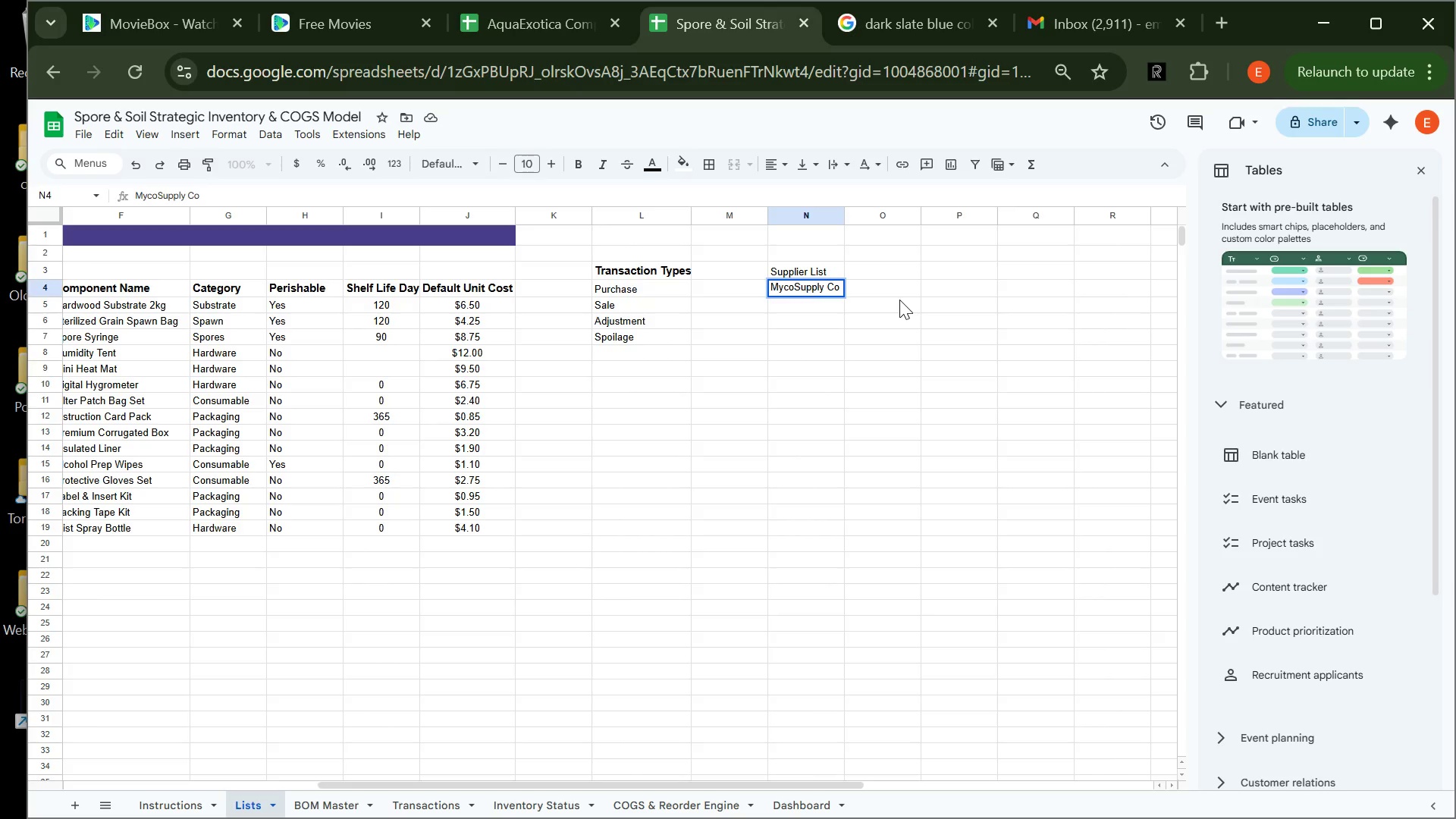 
key(Enter)
 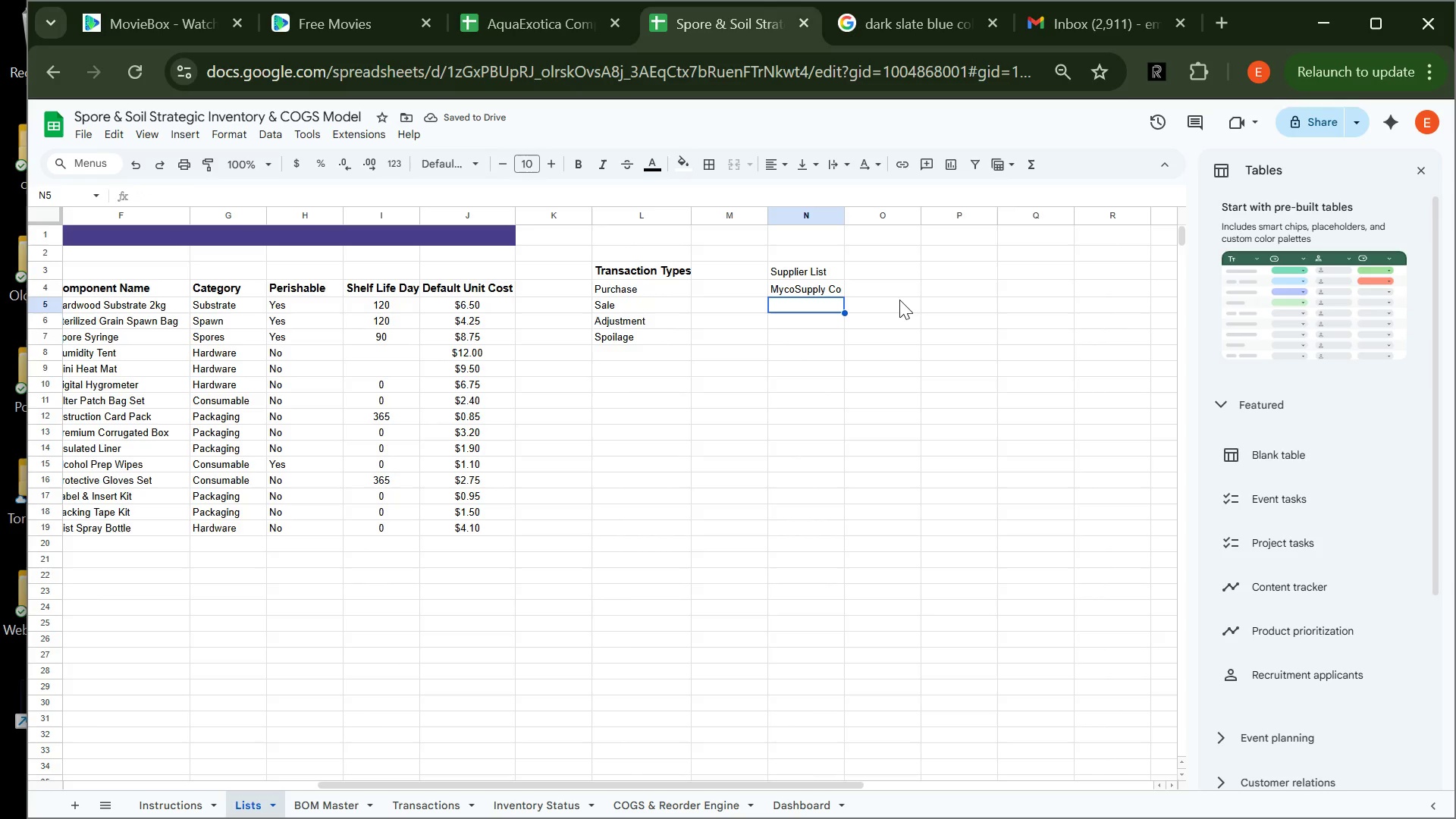 
type(FungiLab Direct)
 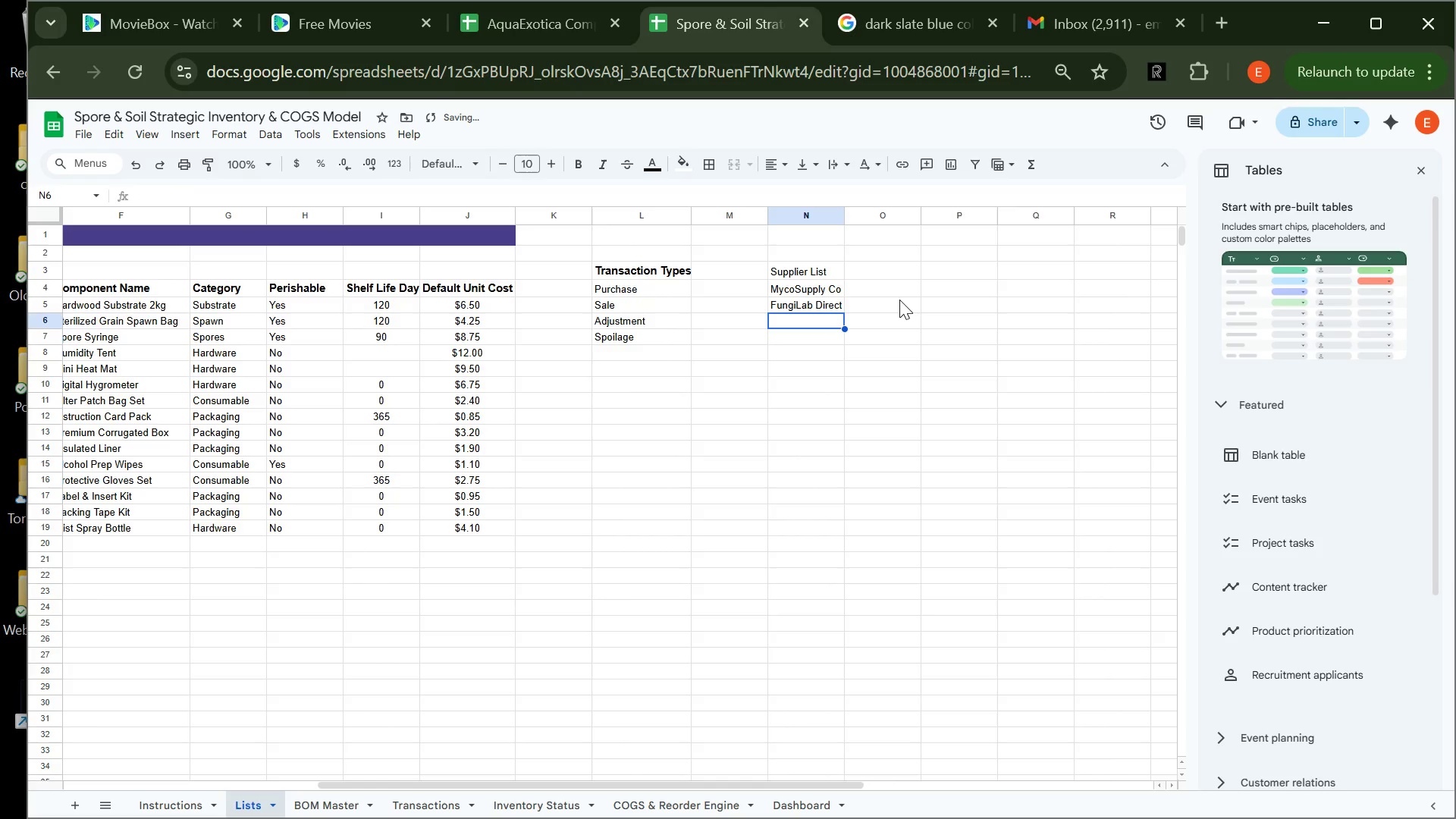 
key(Enter)
 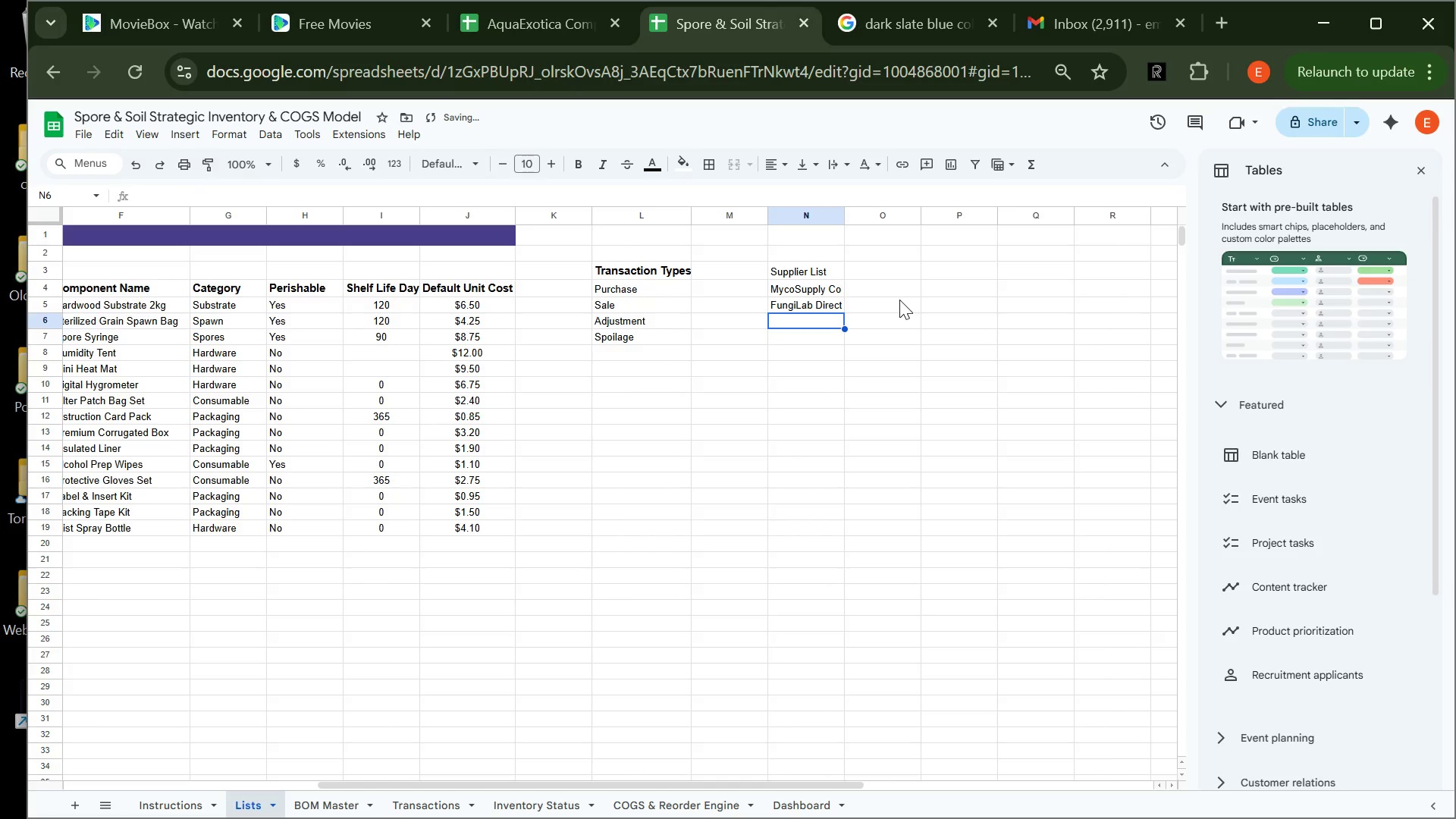 
type(GrowTech Hardware)
 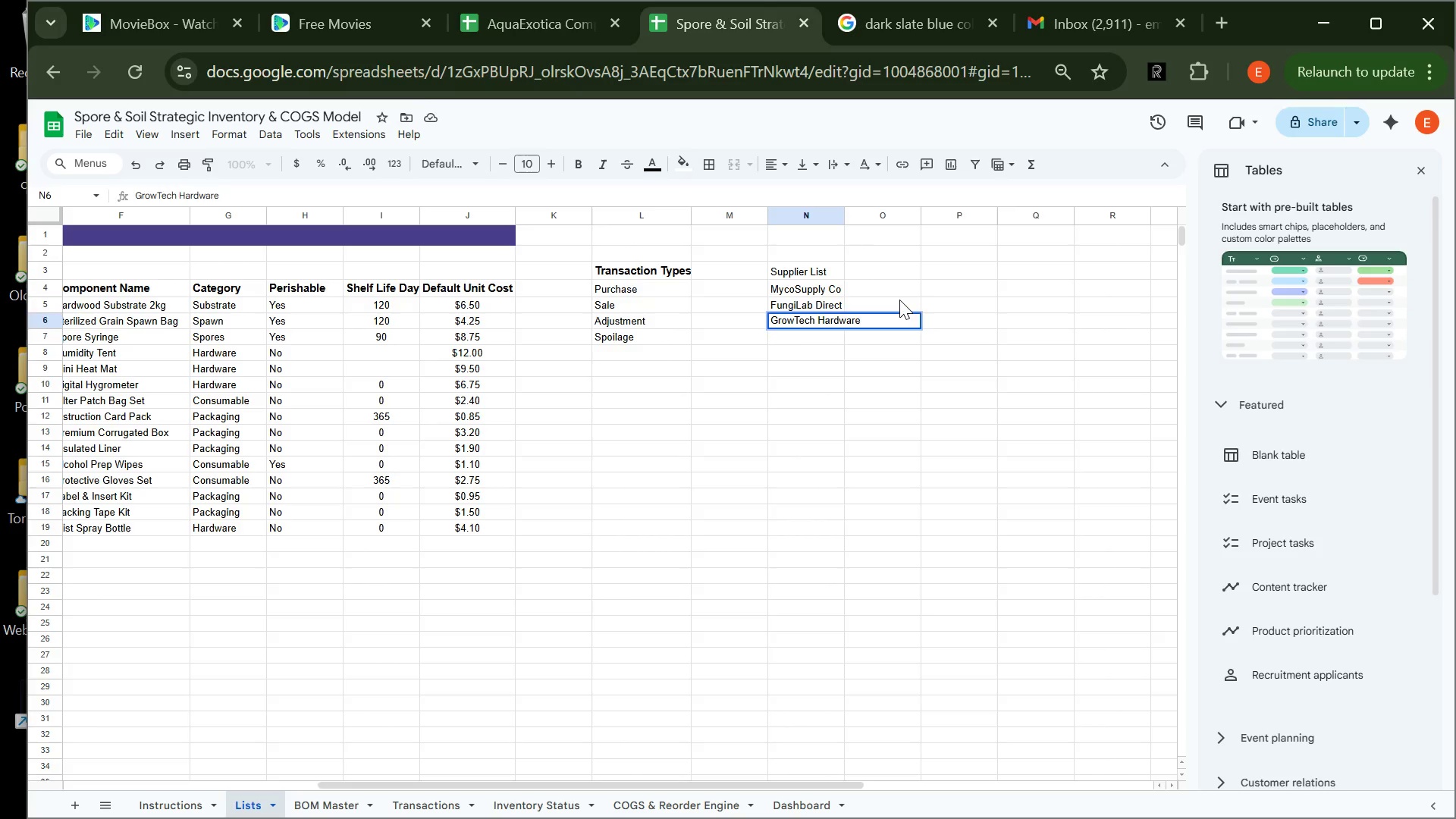 
key(Enter)
 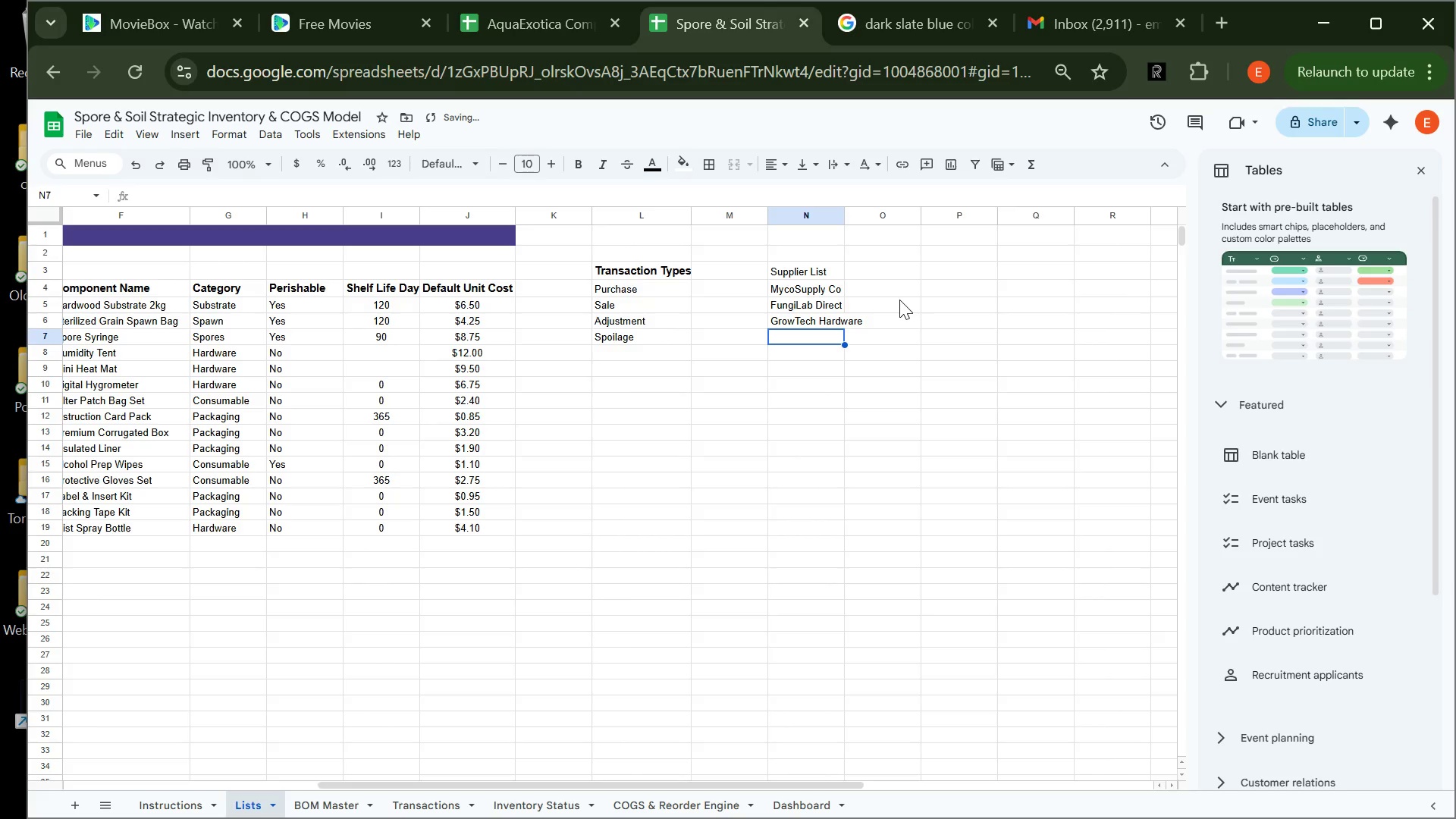 
type(EcoPack Solutions)
 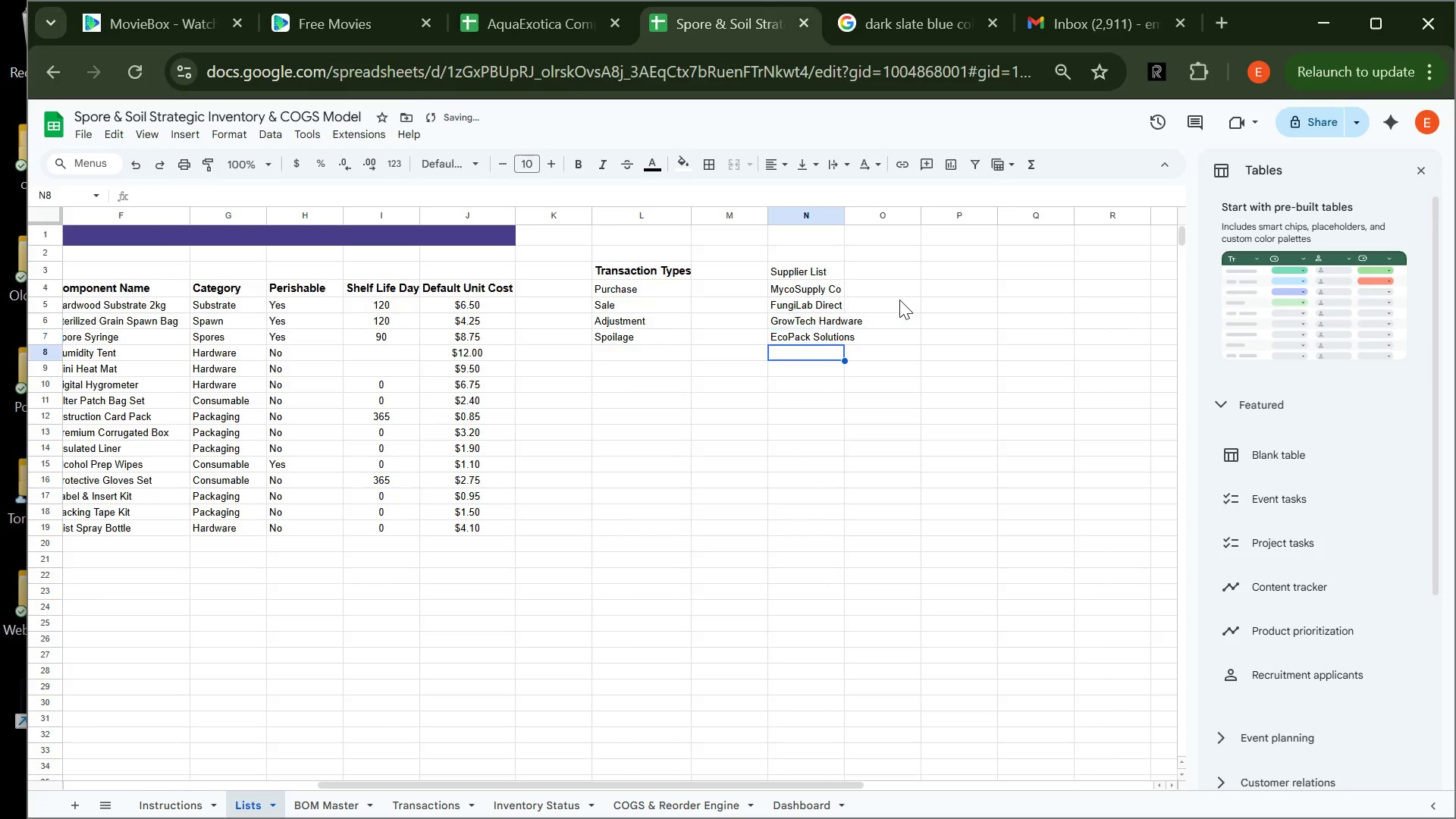 
key(Enter)
 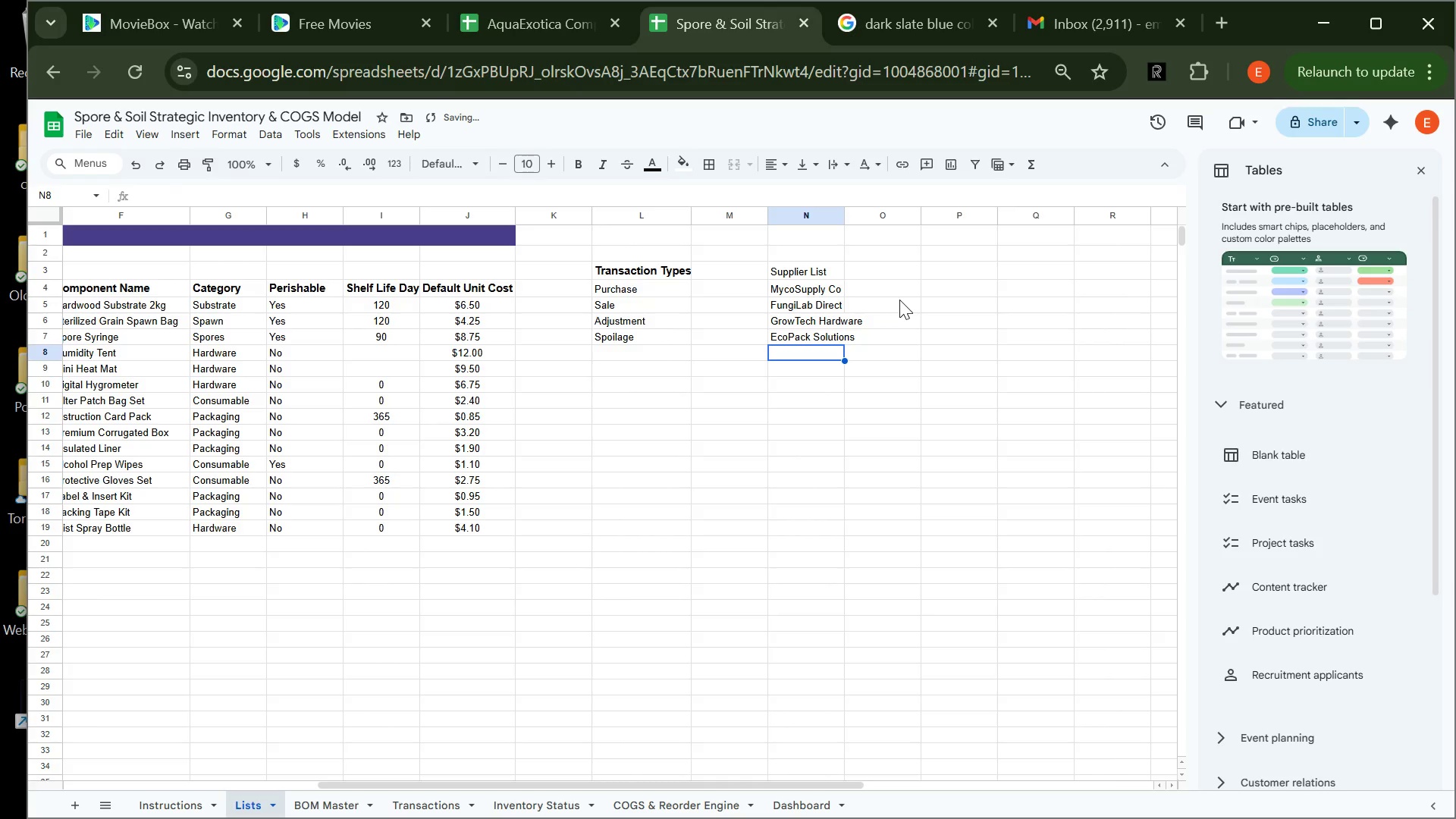 
type(SporeWorks Ltd)
 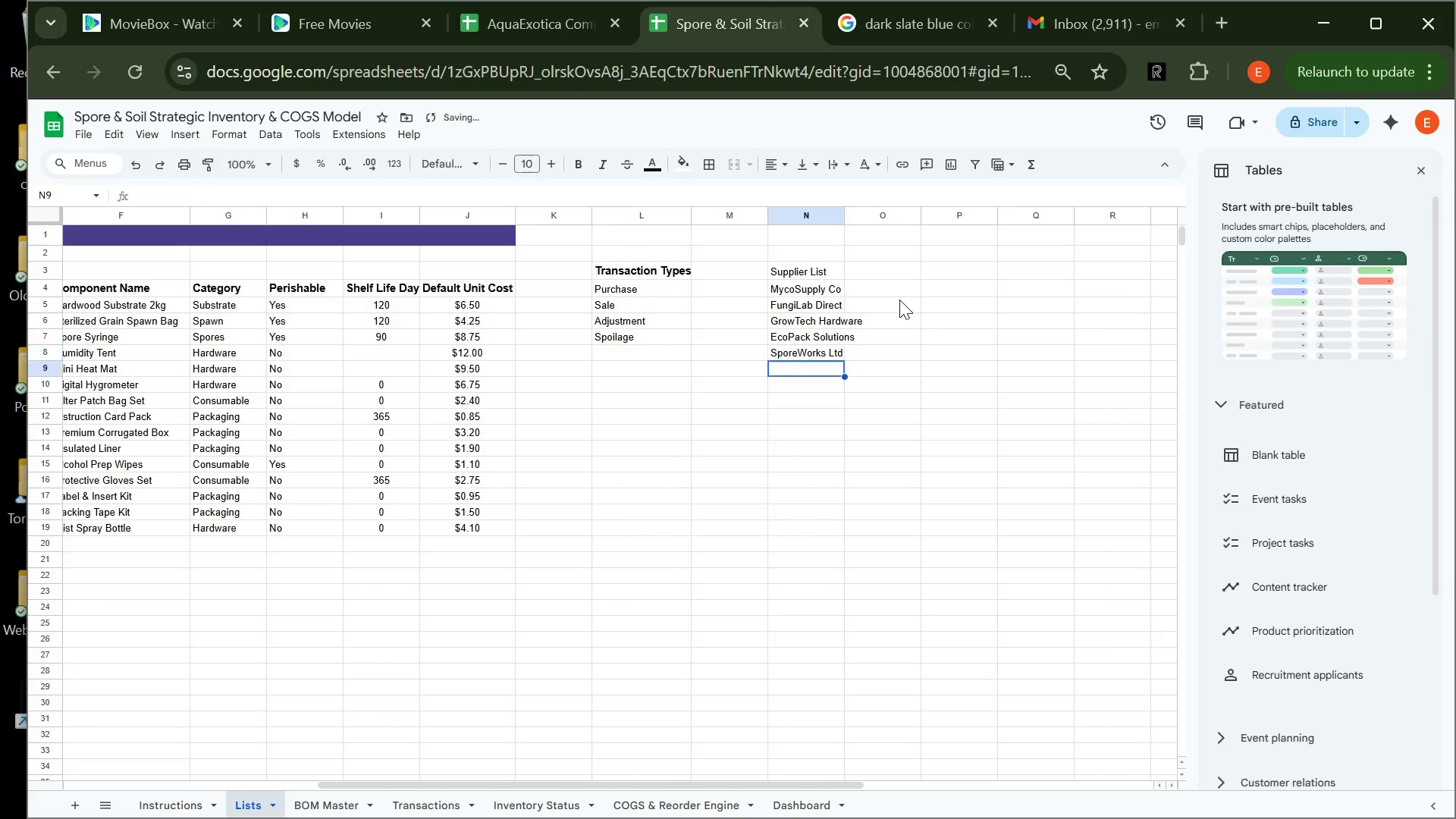 
key(Enter)
 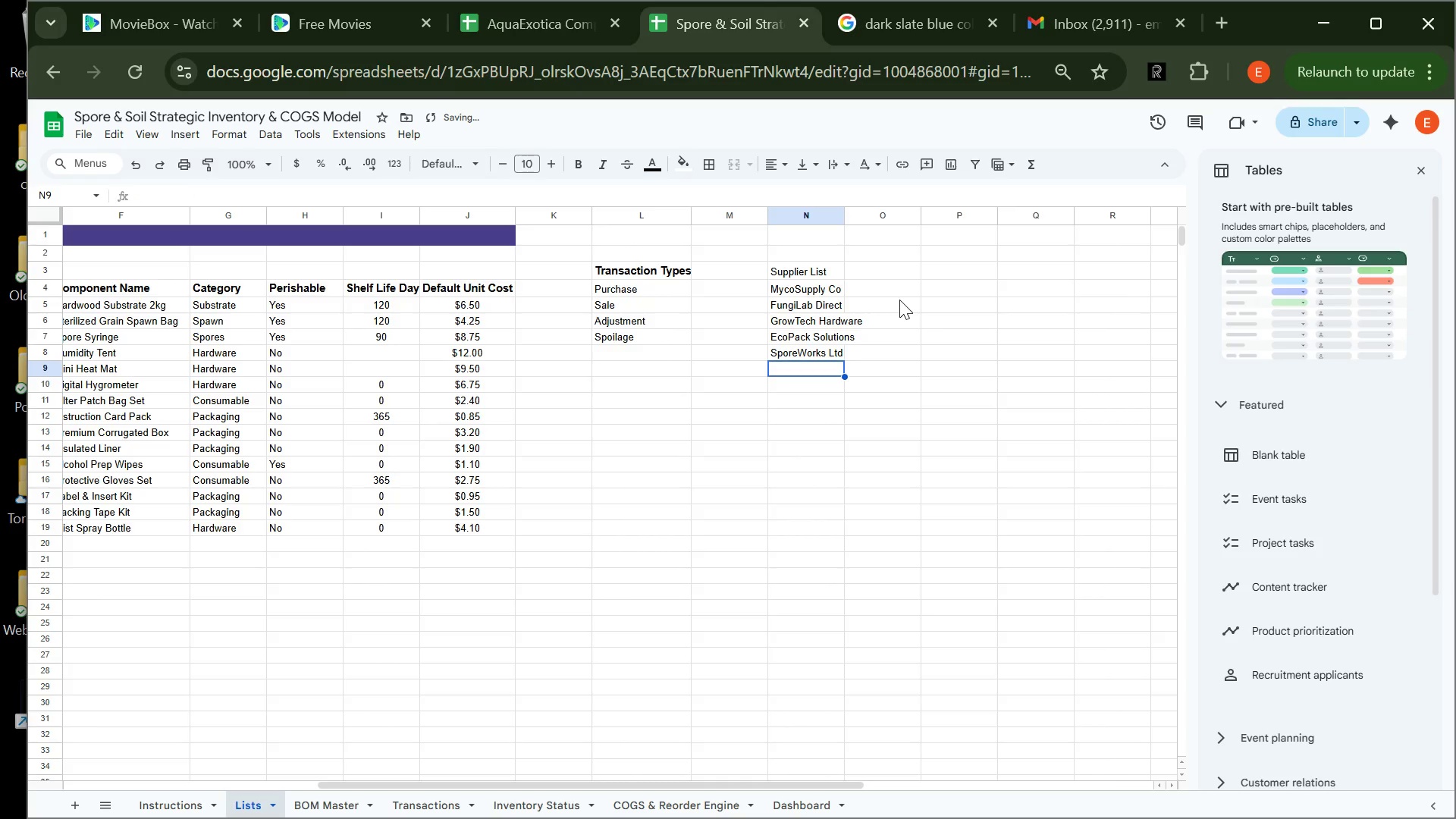 
type(Amazon bUSINESS)
 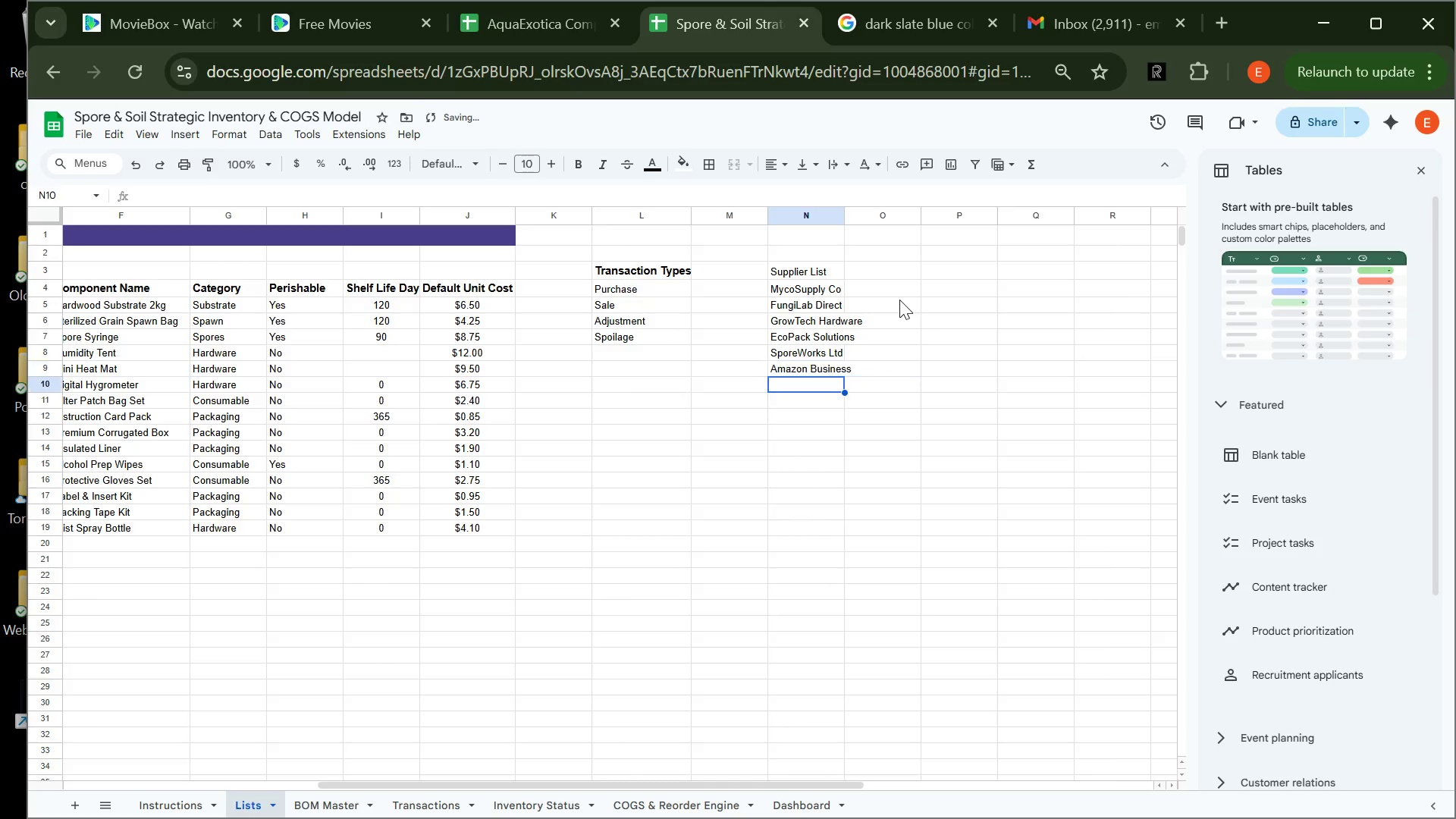 
hold_key(key=CapsLock, duration=0.36)
 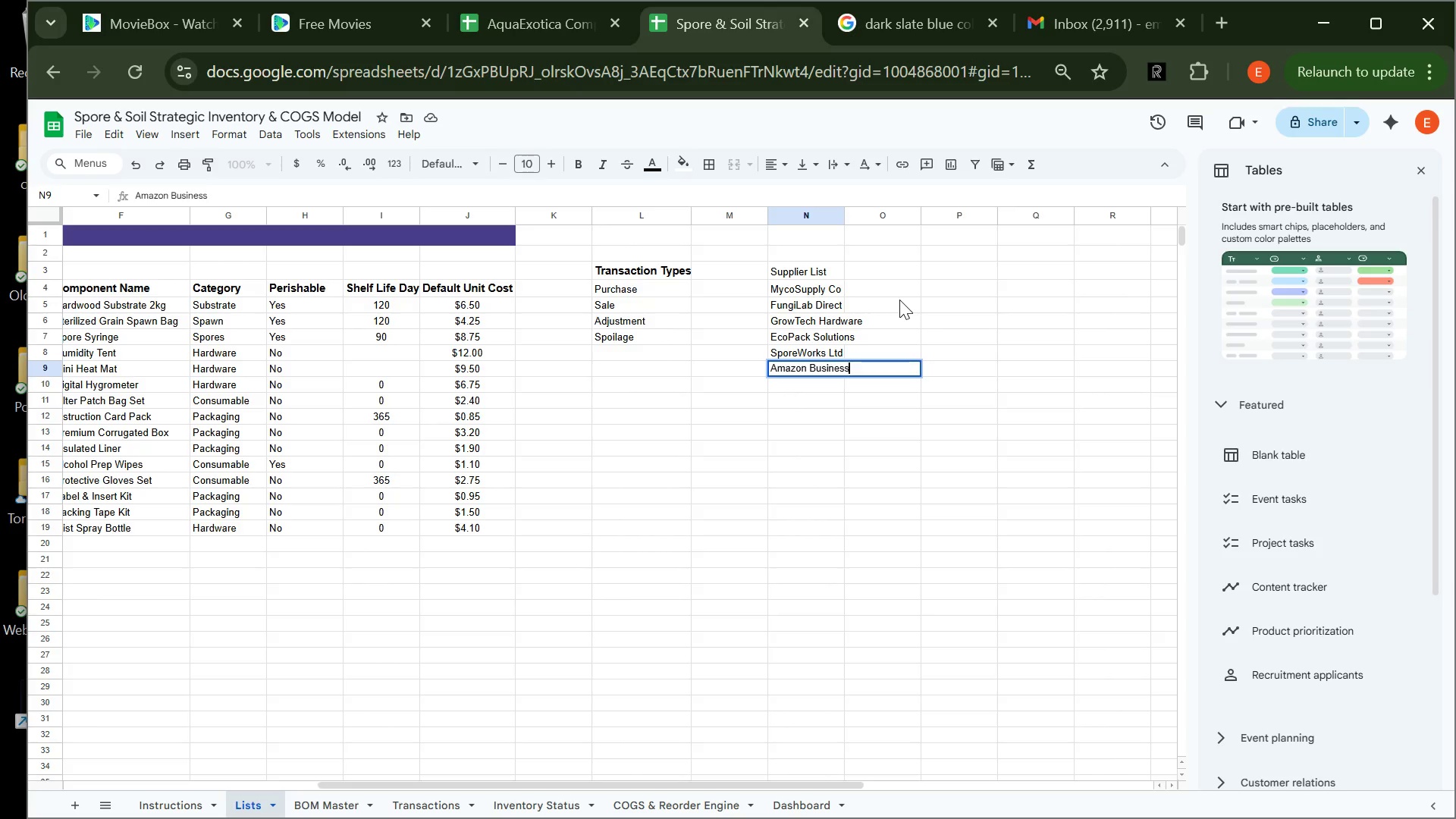 
key(Enter)
 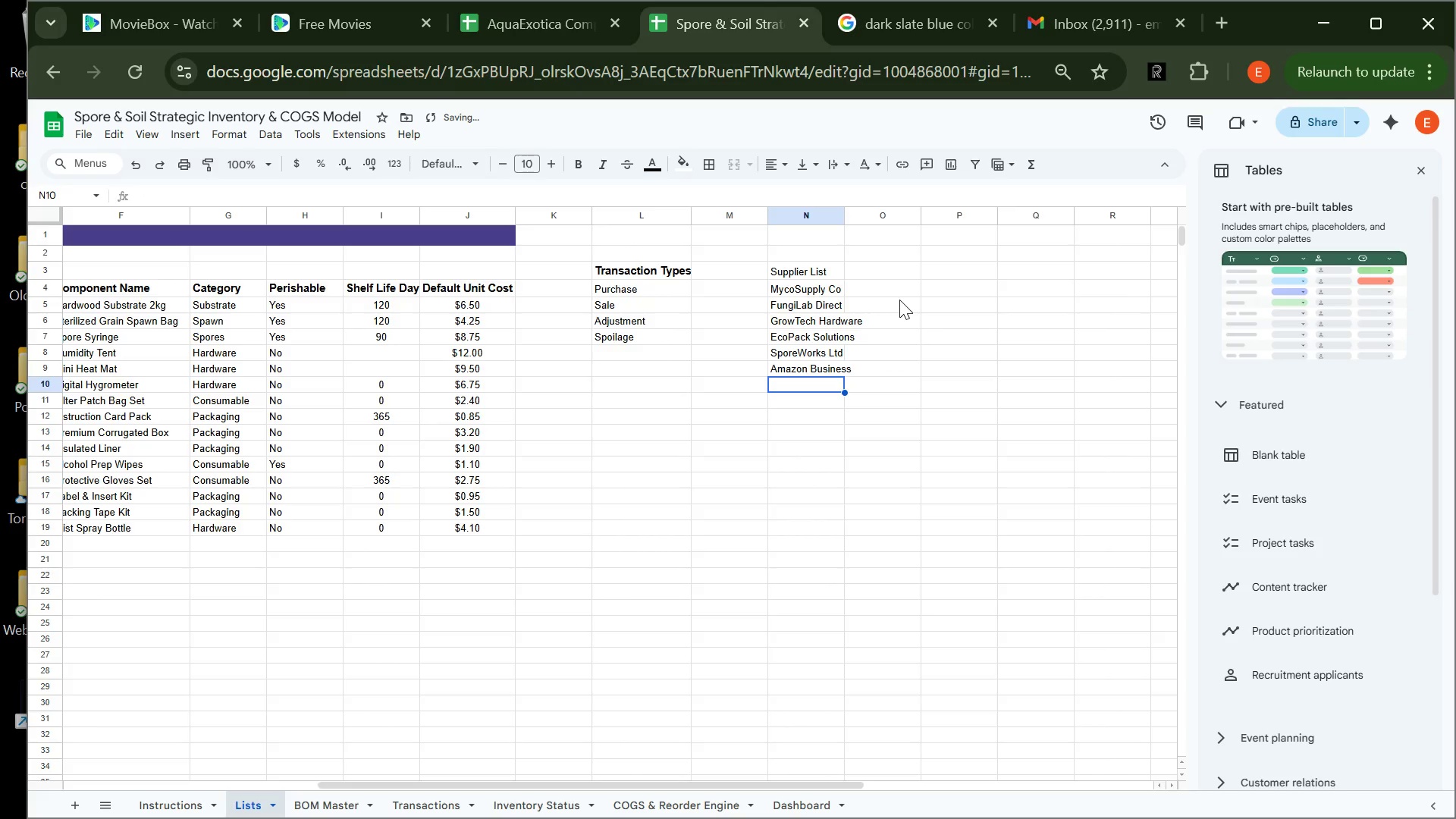 
hold_key(key=CapsLock, duration=0.61)
 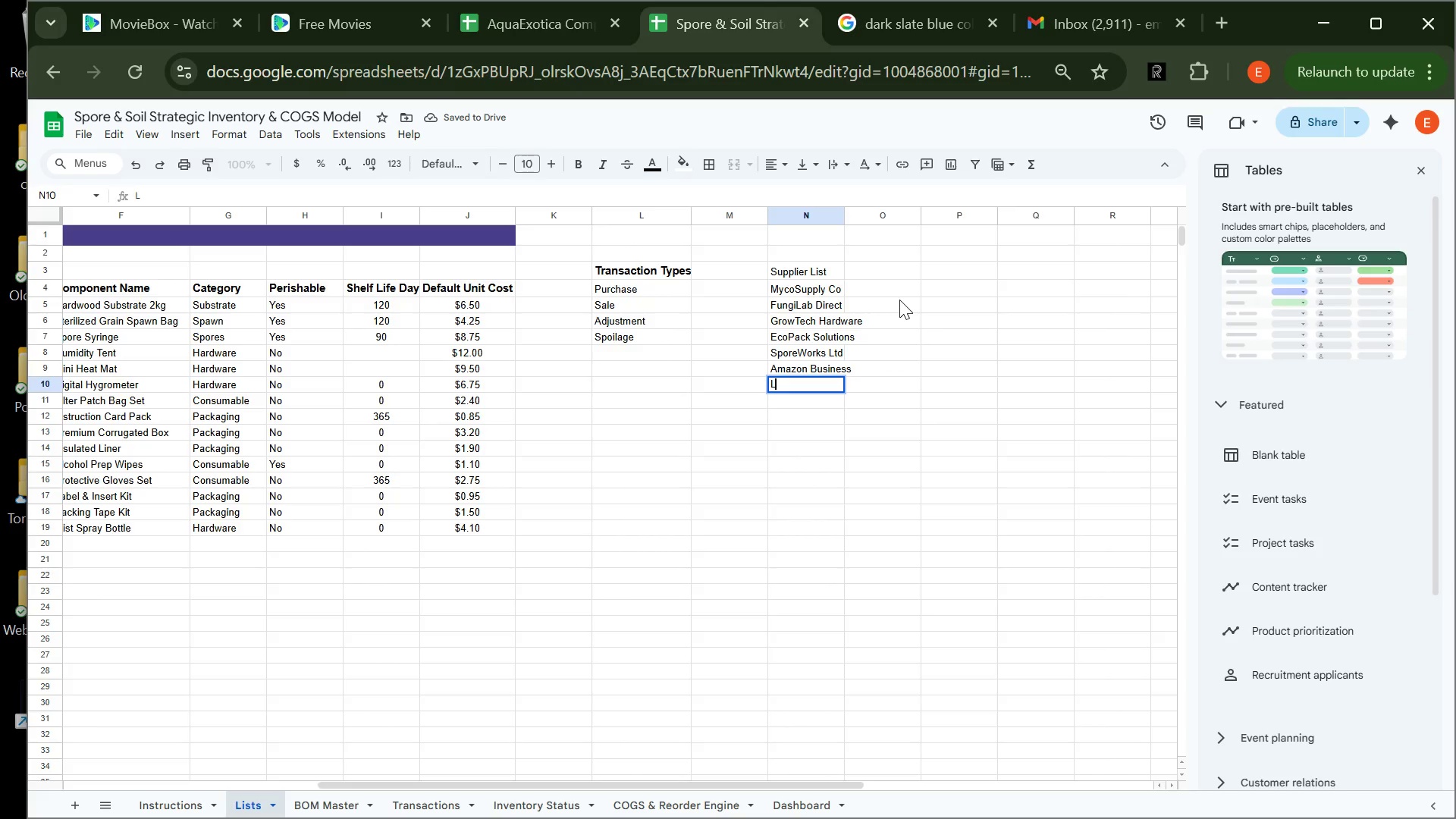 
type(Local Packaging Vendor)
 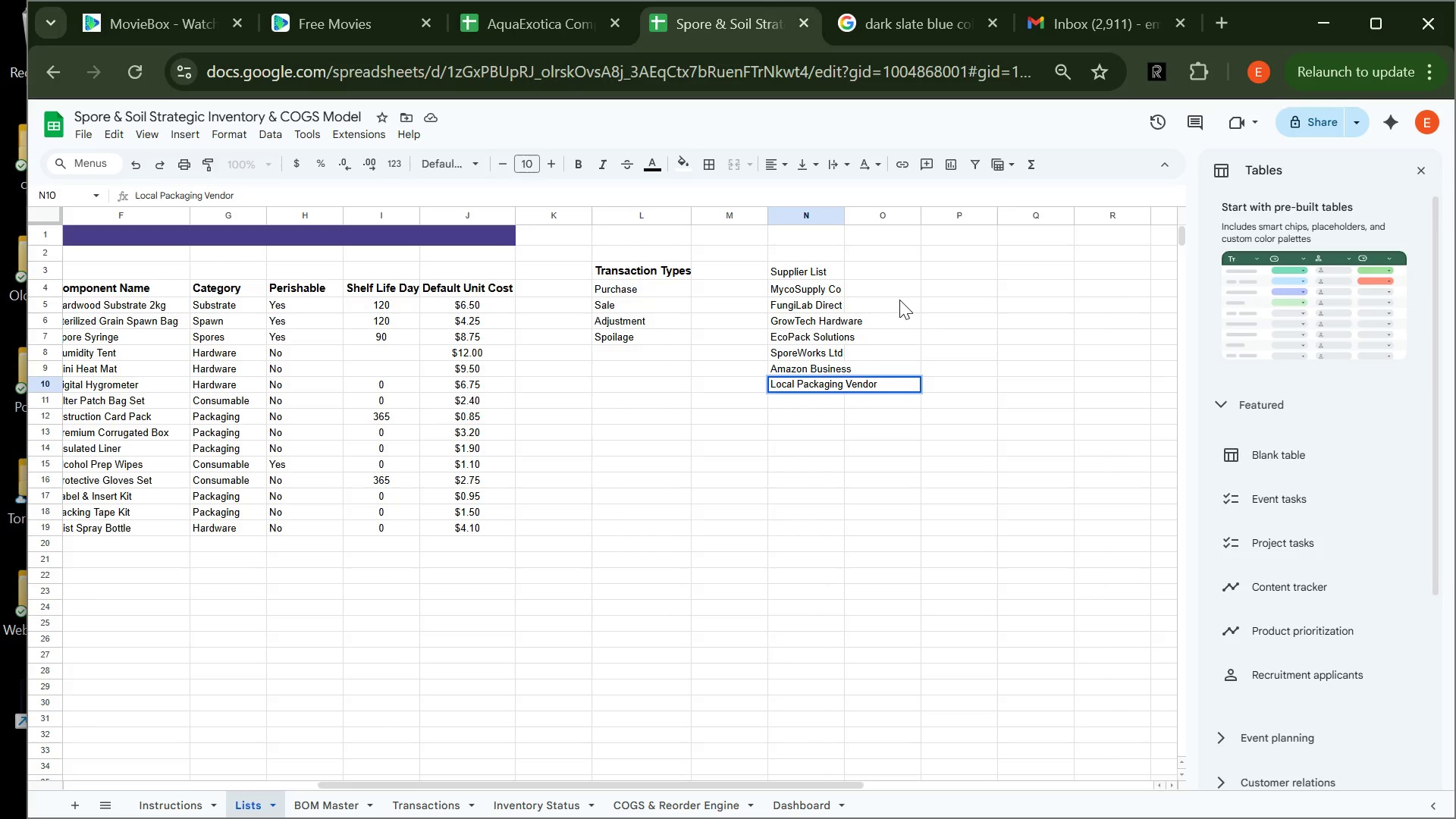 
key(Enter)
 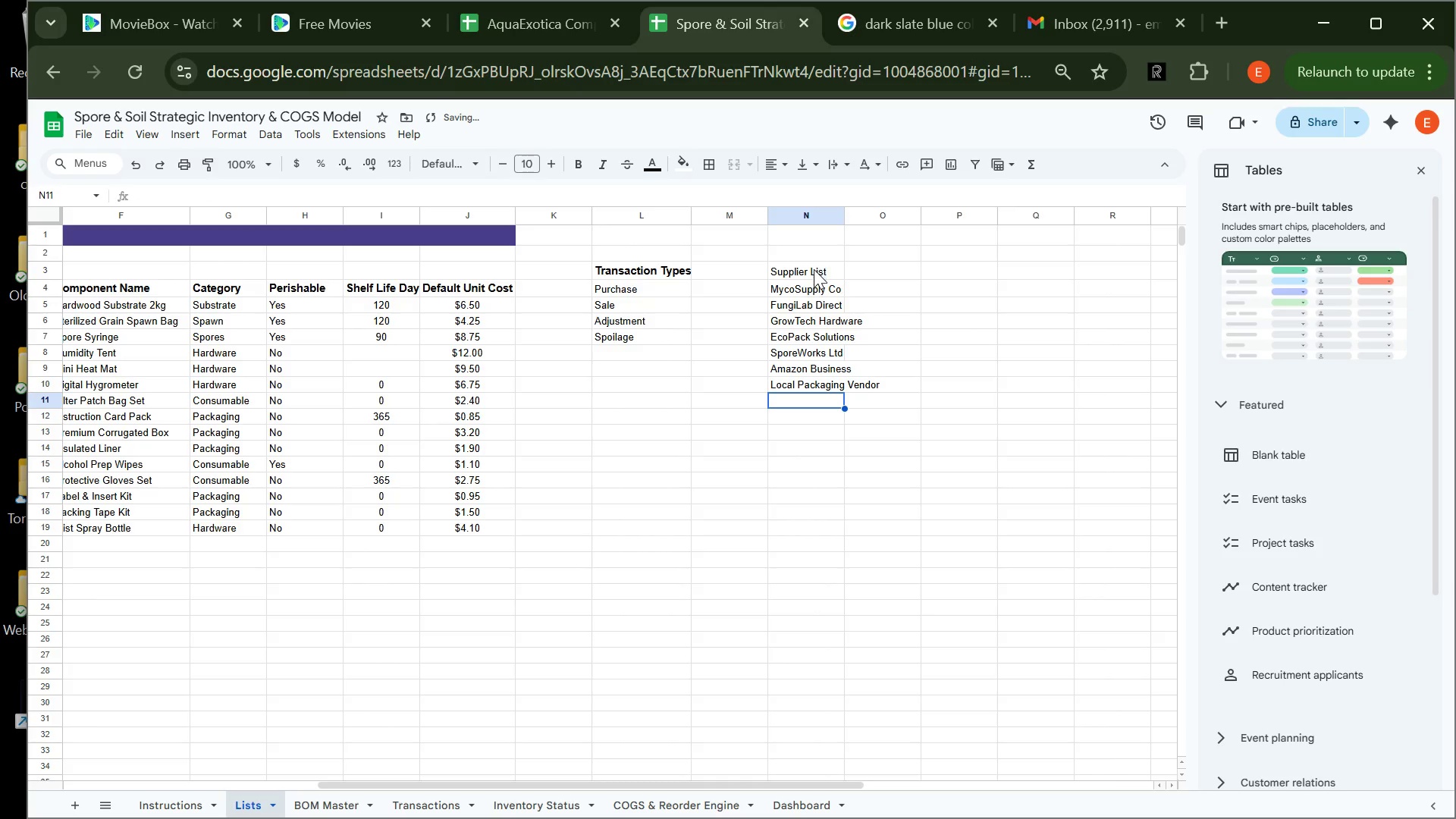 
left_click([814, 269])
 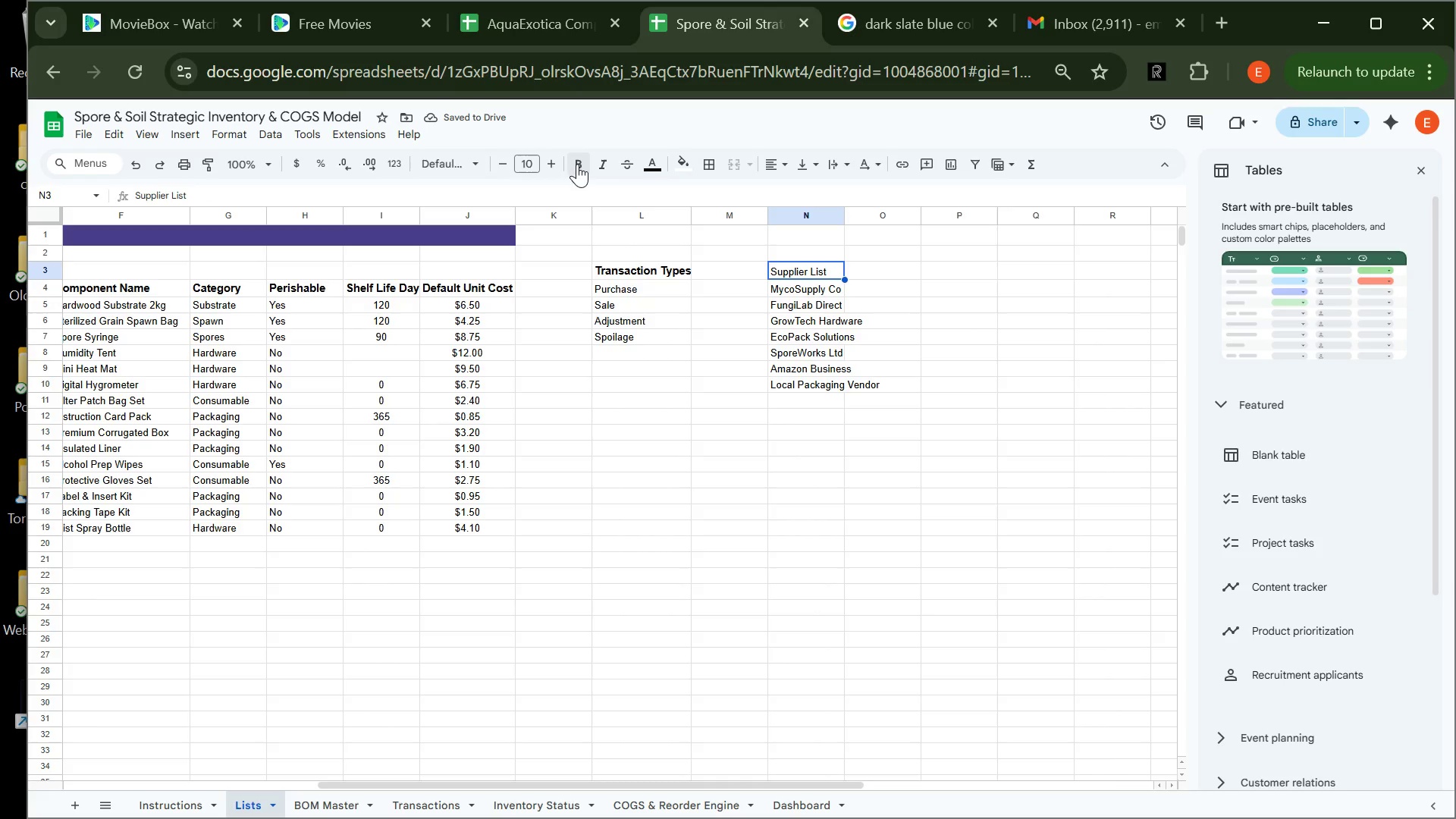 
left_click([577, 164])
 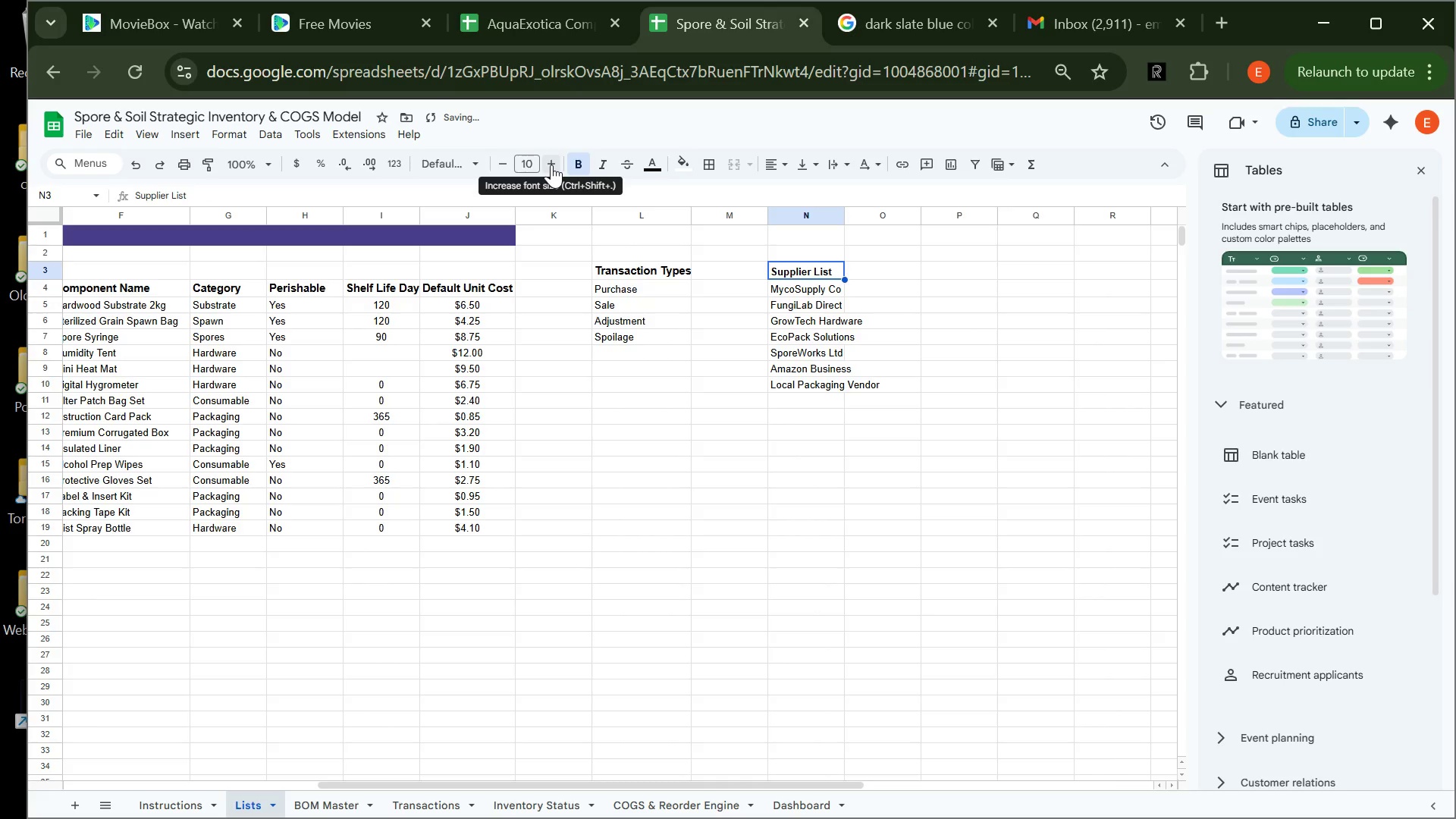 
left_click([551, 165])
 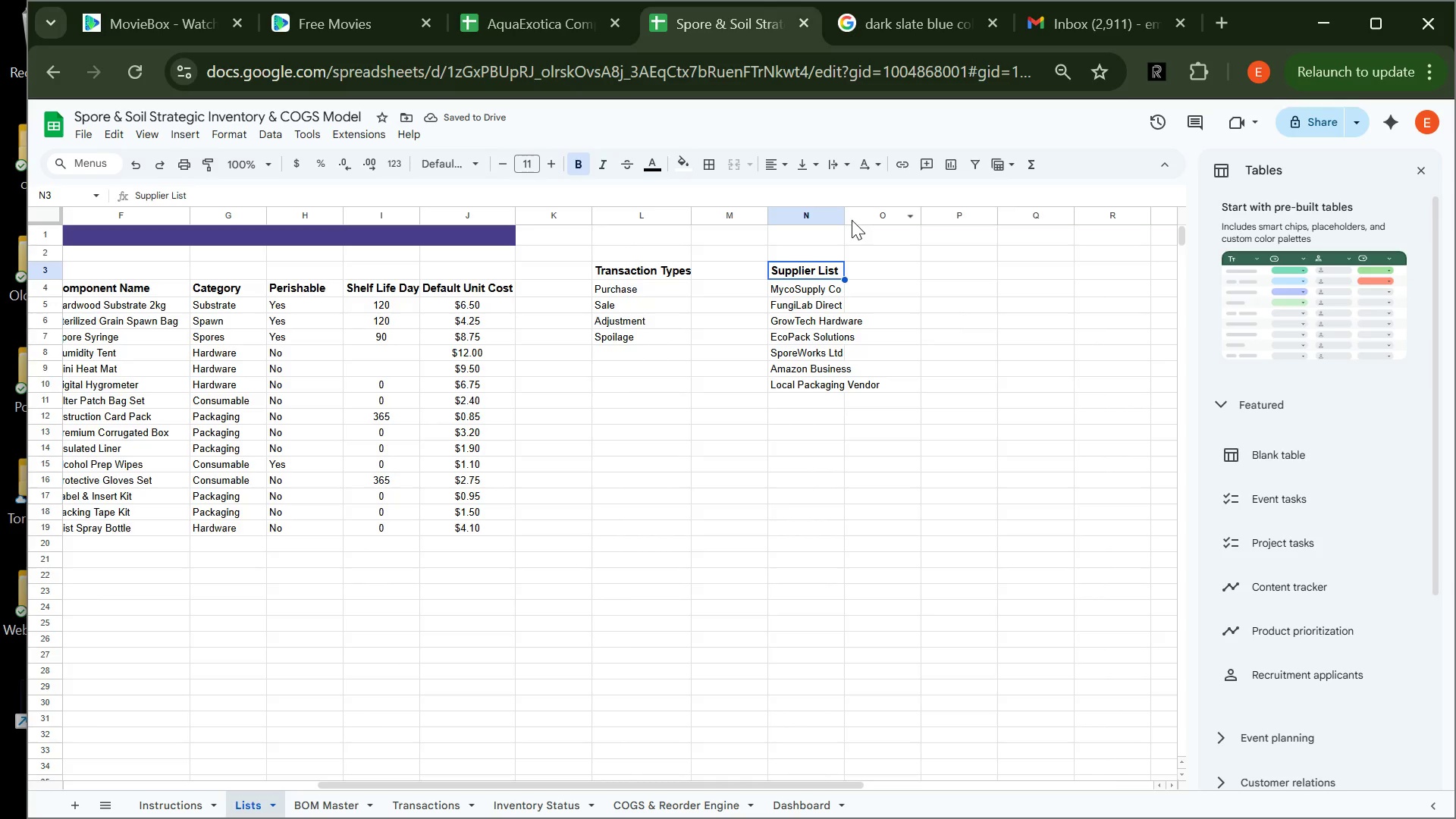 
double_click([847, 214])
 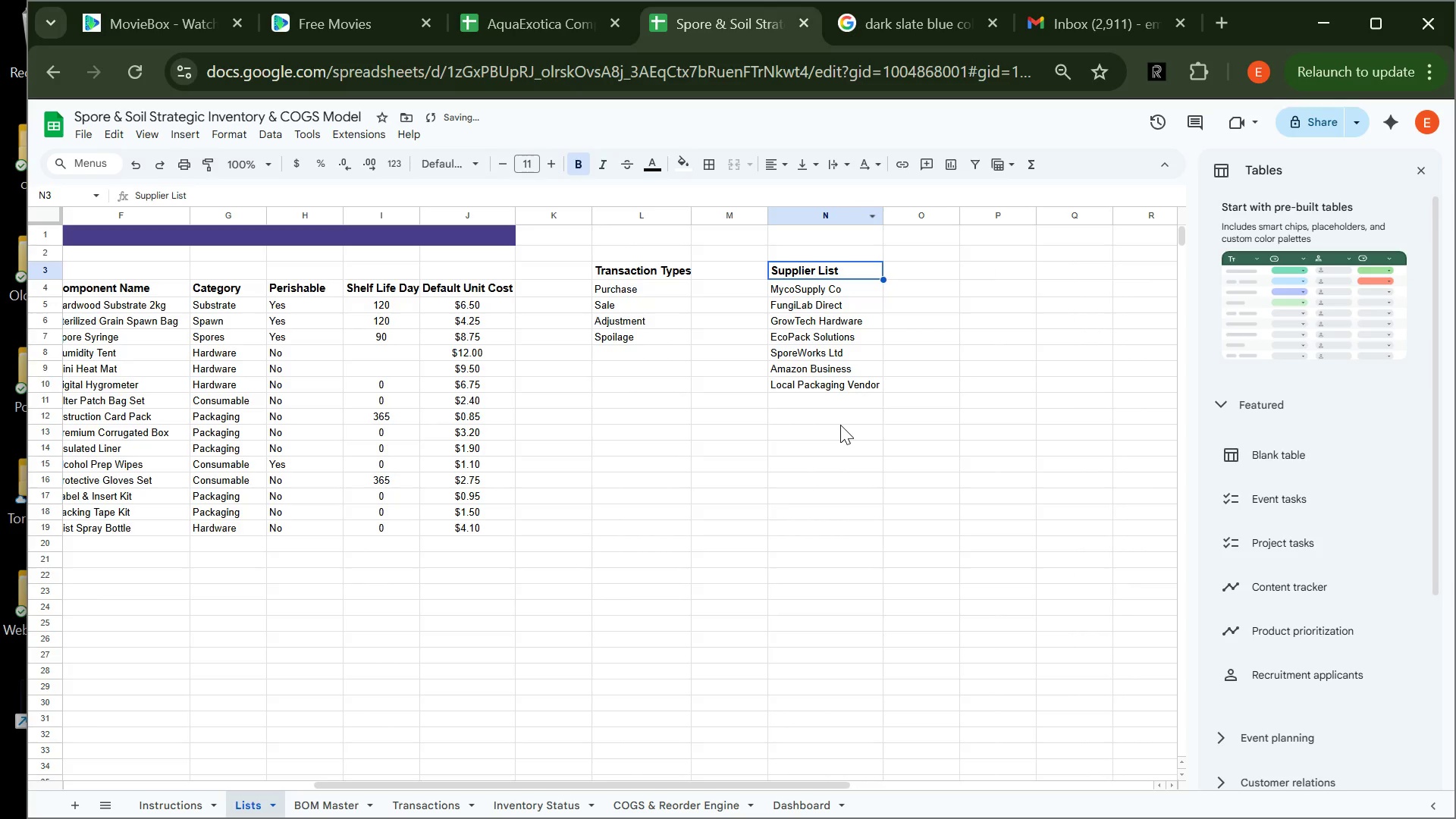 
left_click([838, 424])
 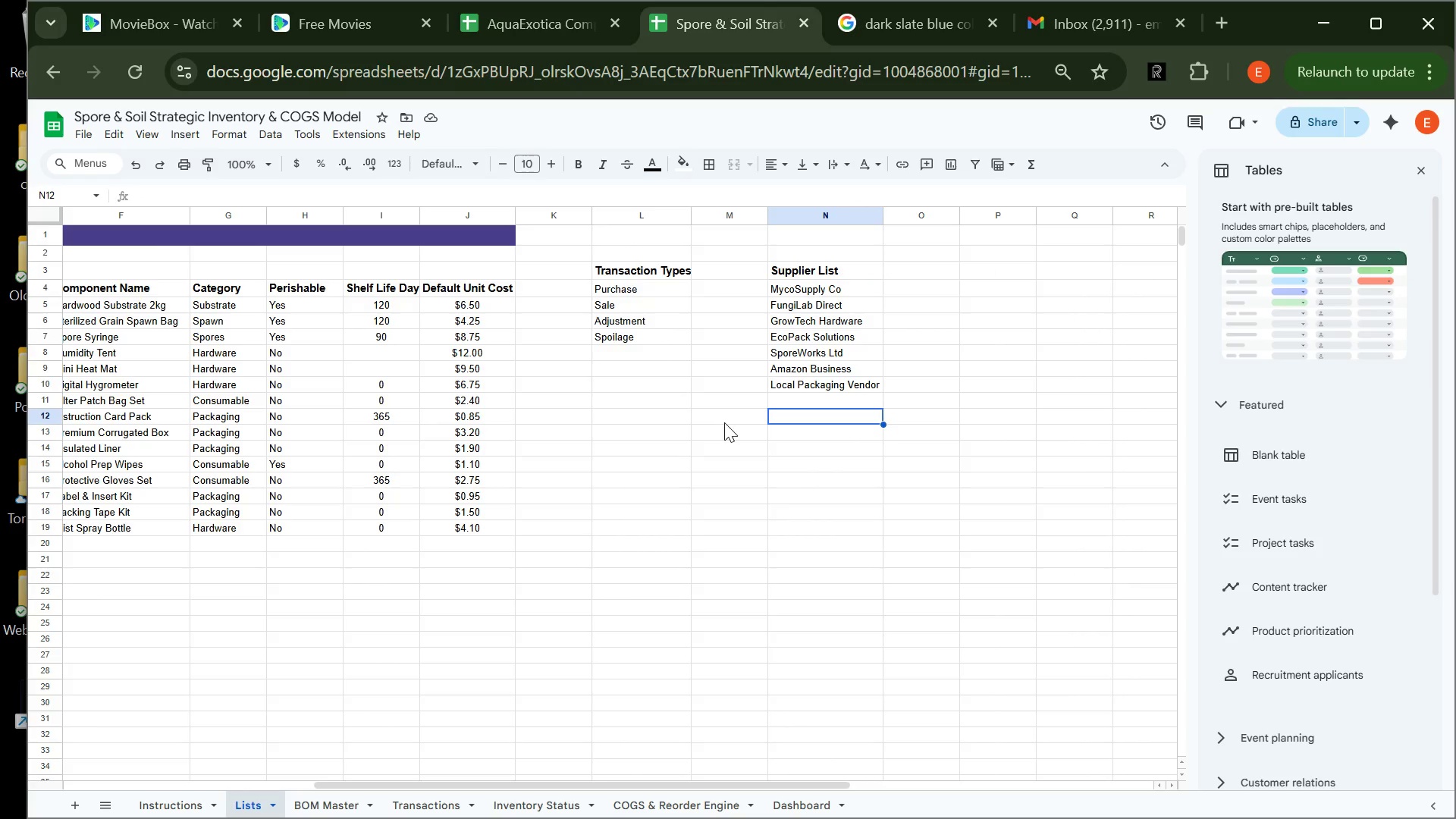 
wait(11.34)
 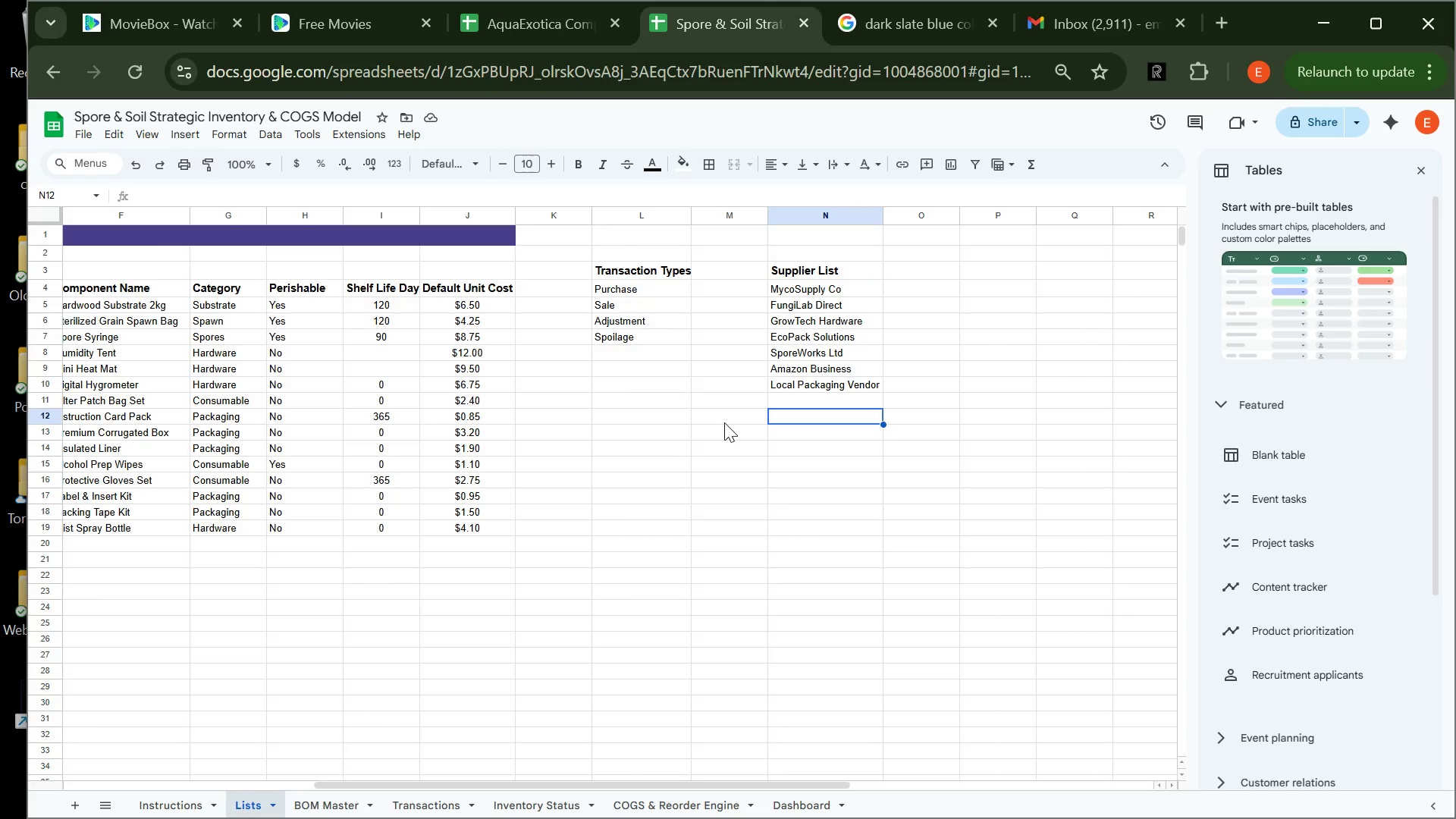 
left_click([817, 264])
 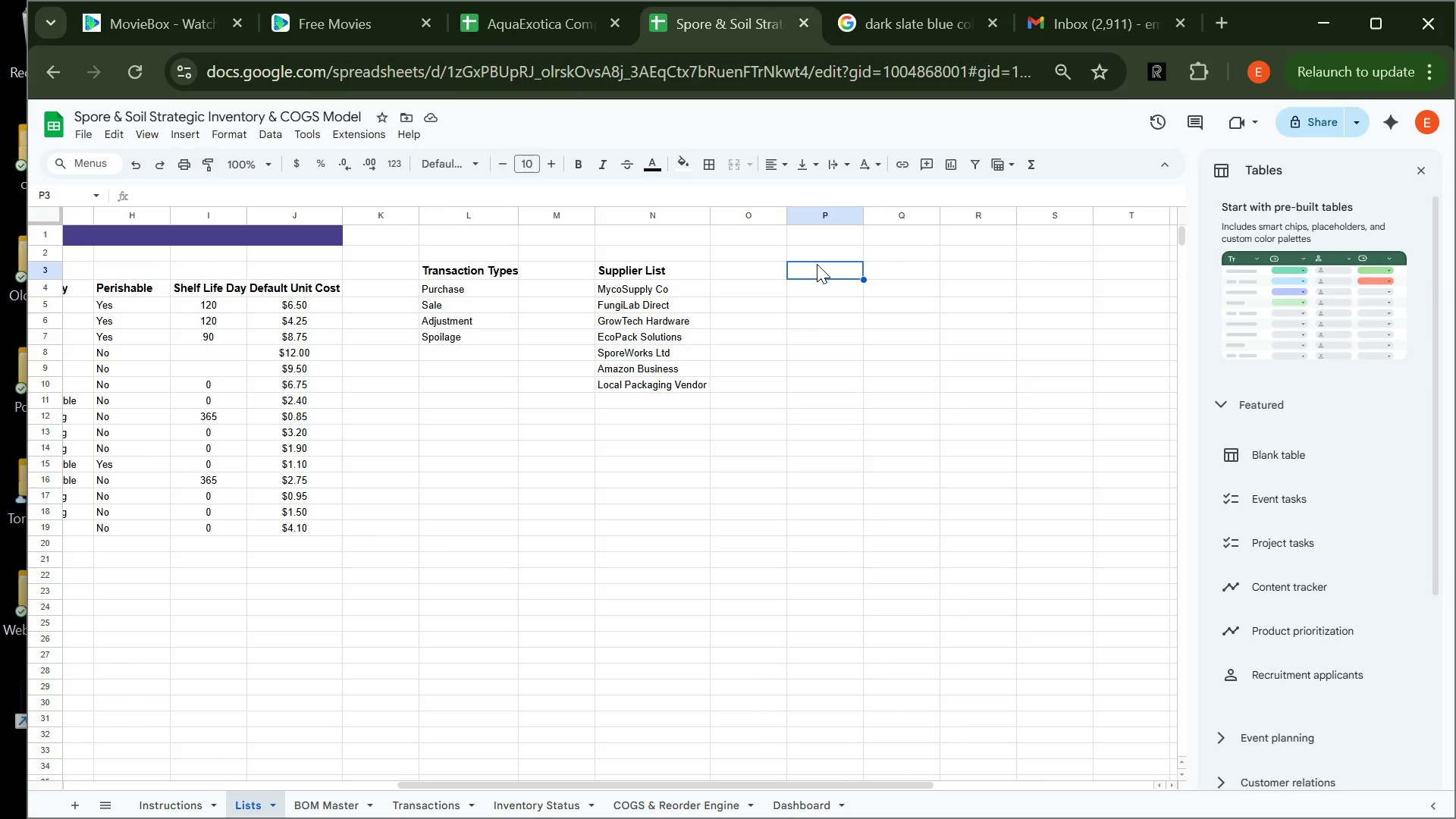 
type(Cost Allocation Types)
 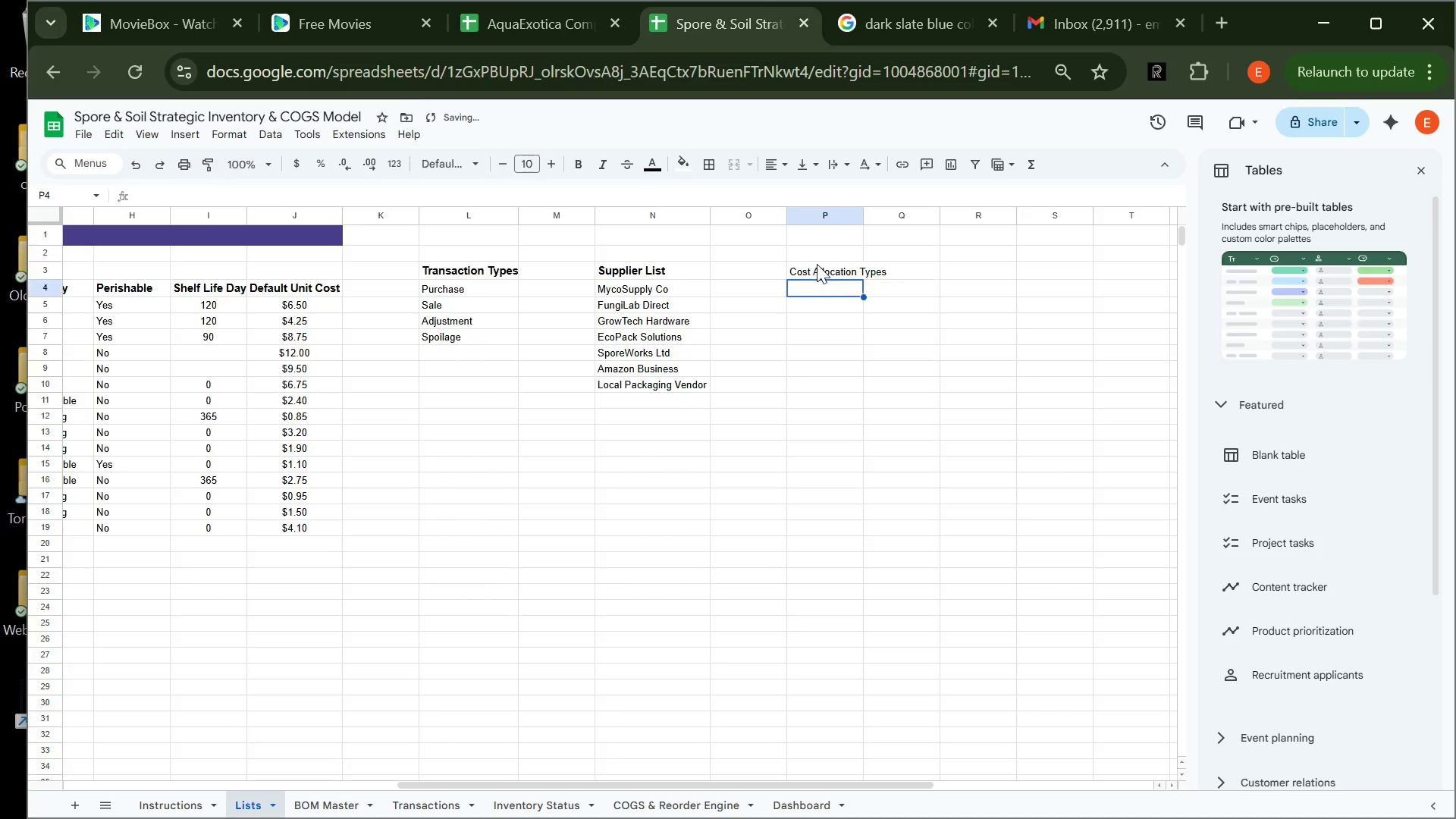 
key(Enter)
 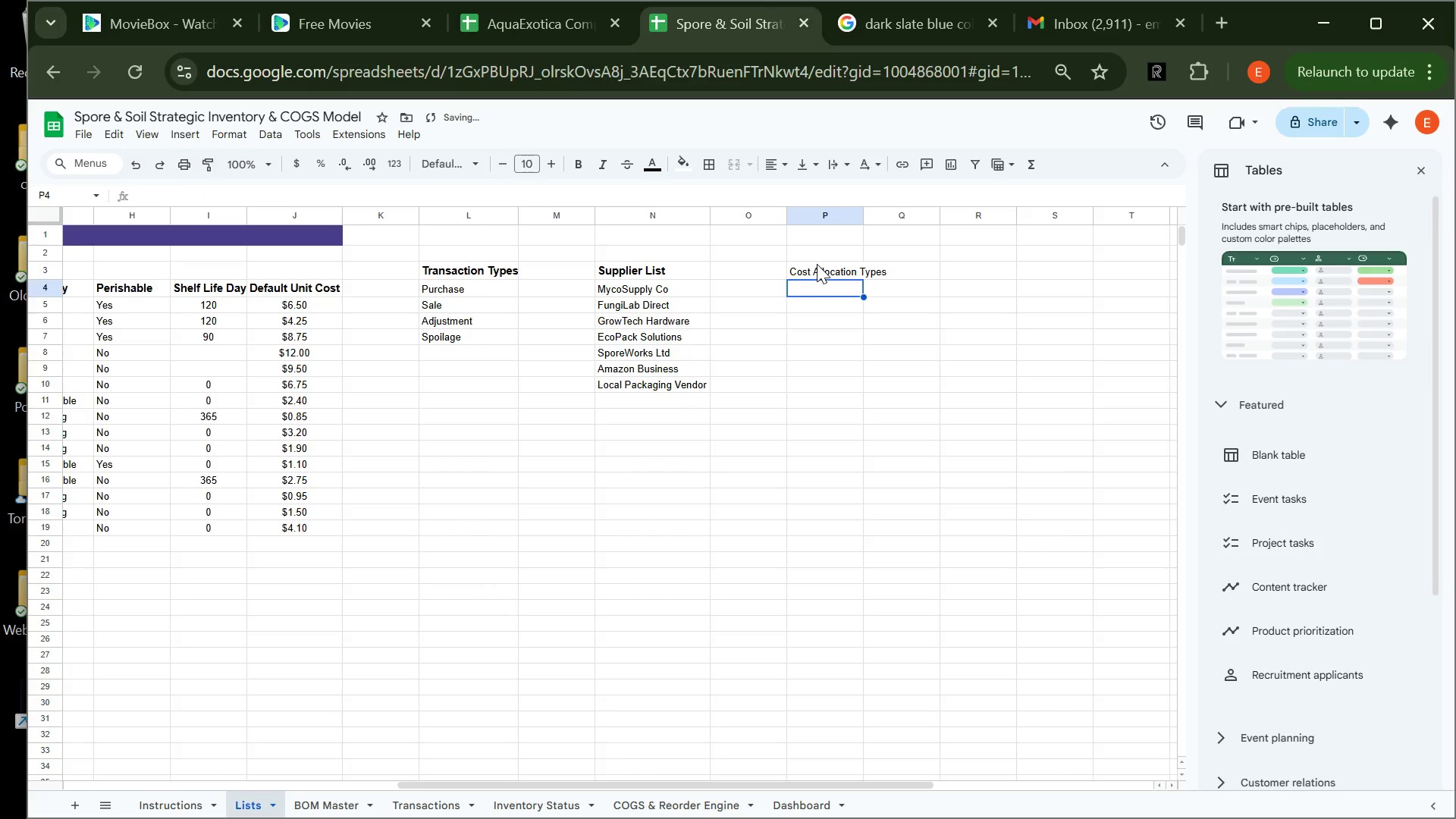 
left_click([817, 264])
 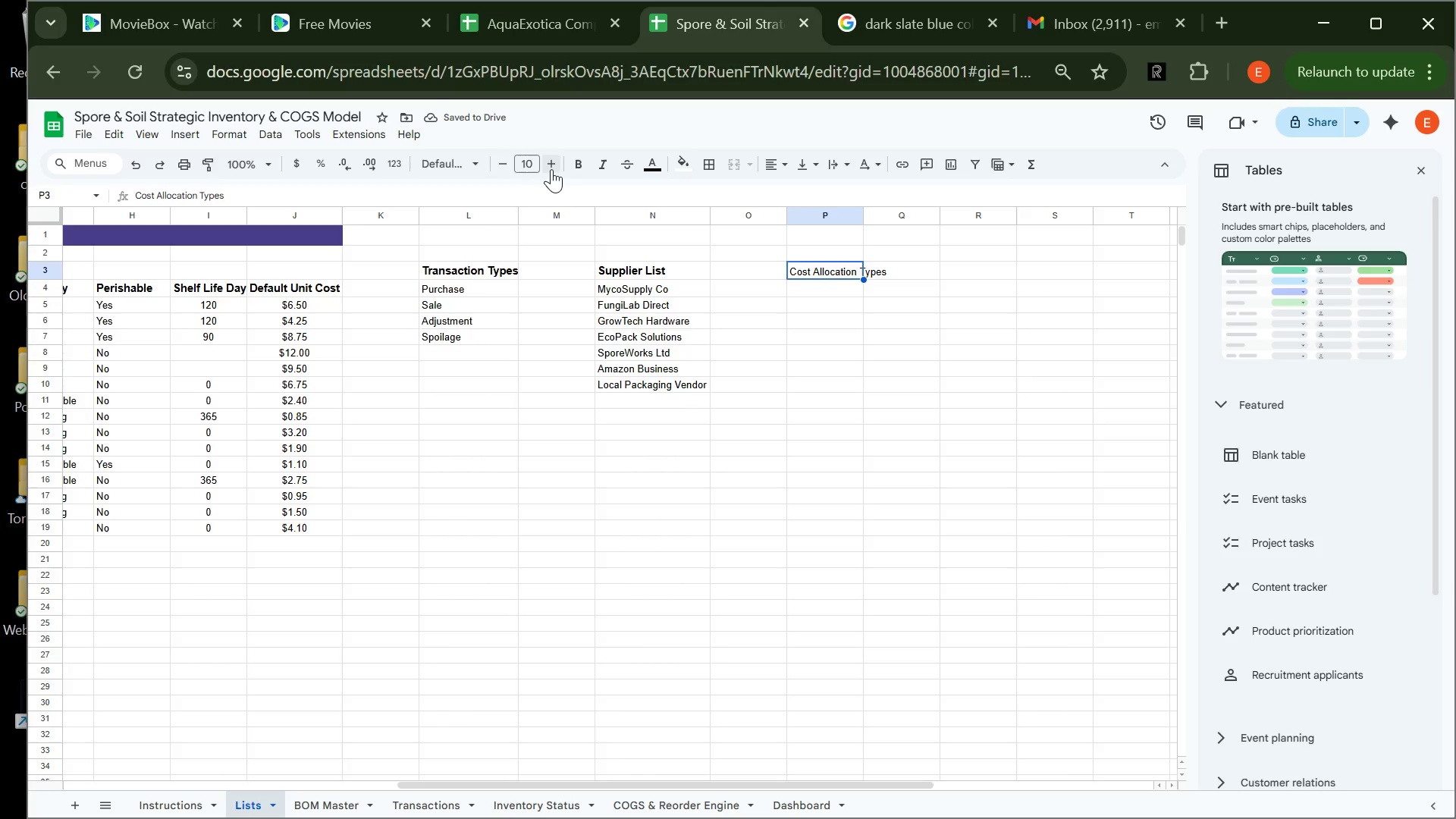 
left_click([552, 169])
 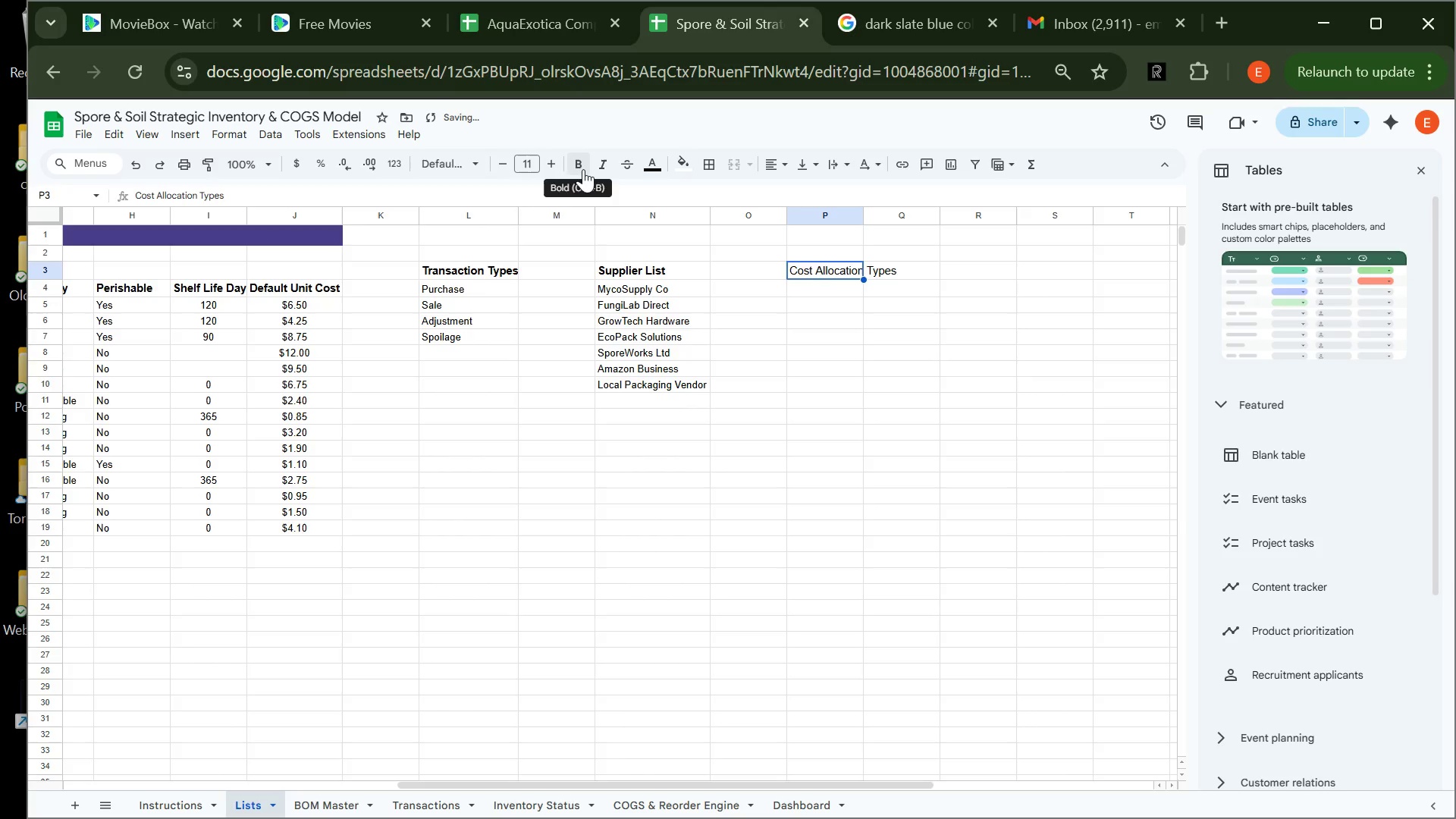 
left_click([583, 169])
 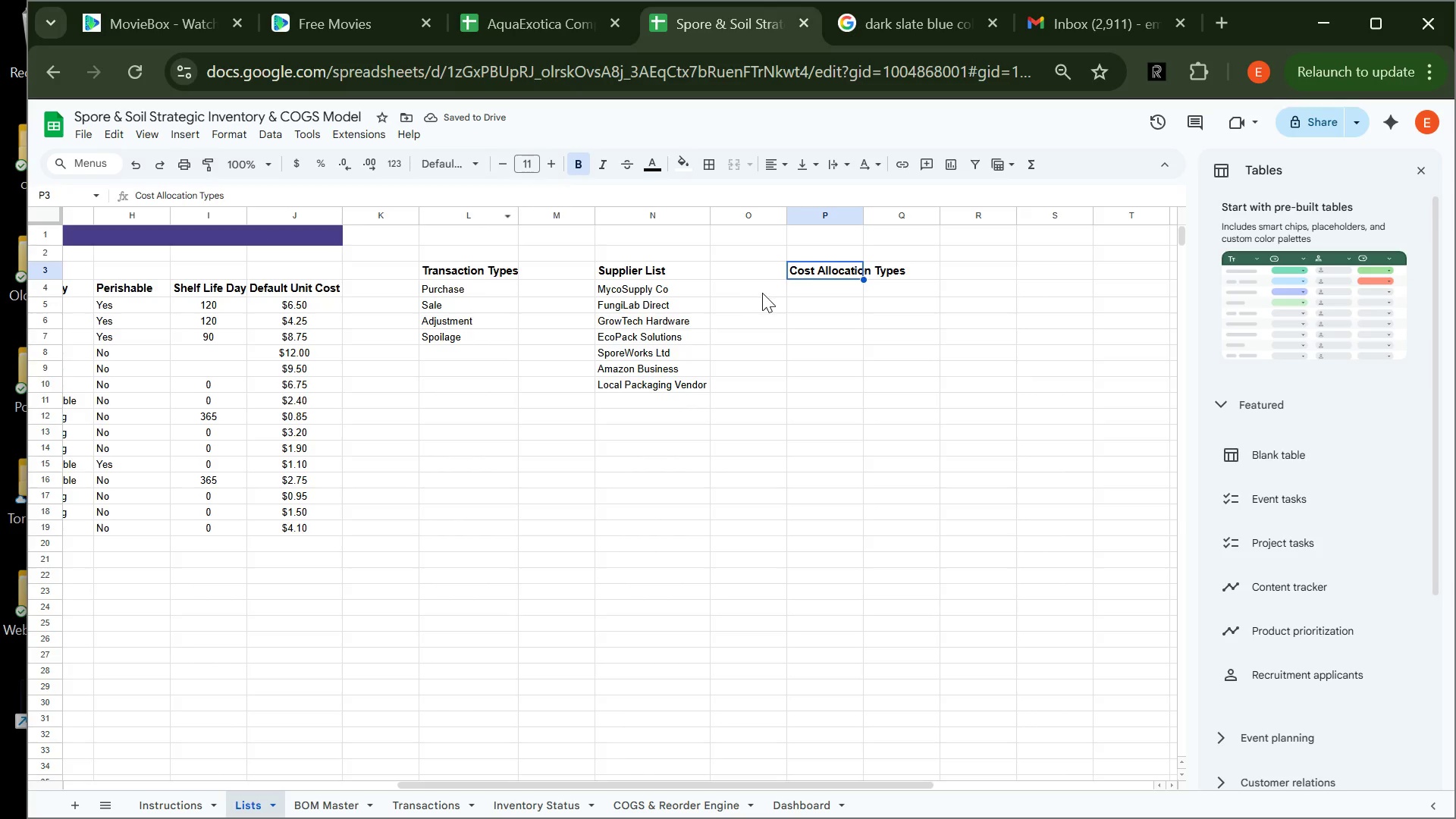 
left_click([797, 290])
 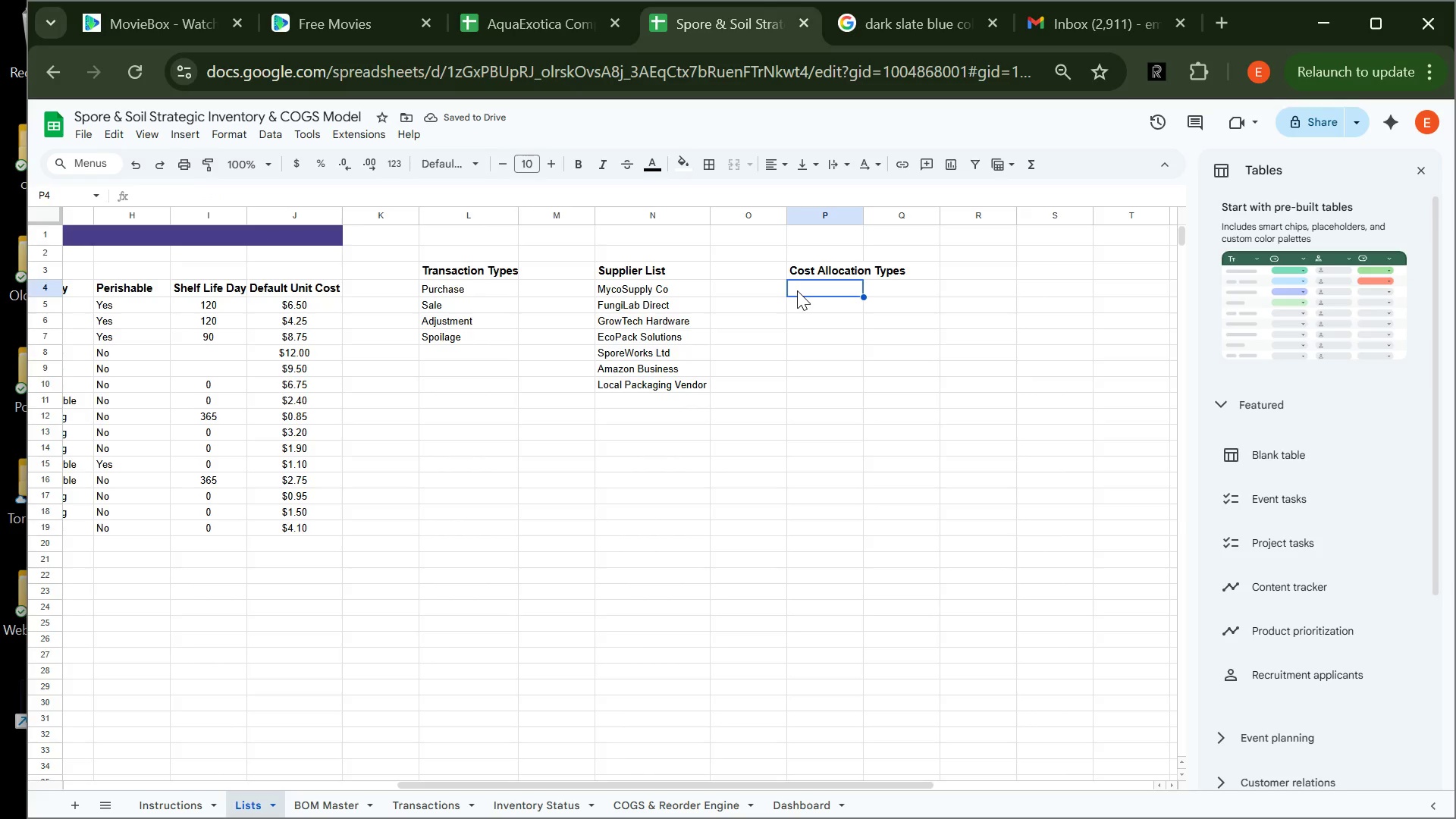 
type(Raw Material)
 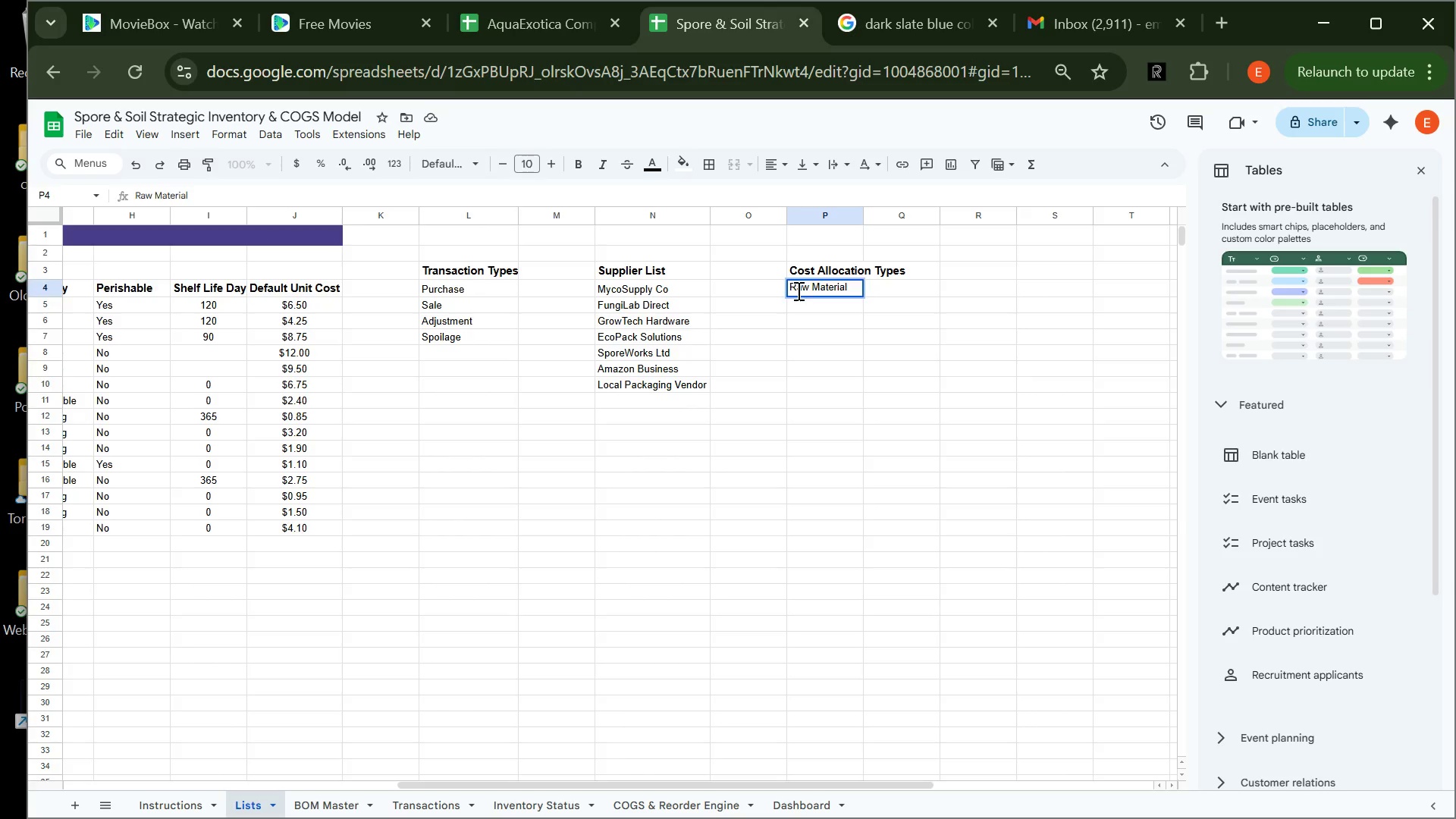 
key(Enter)
 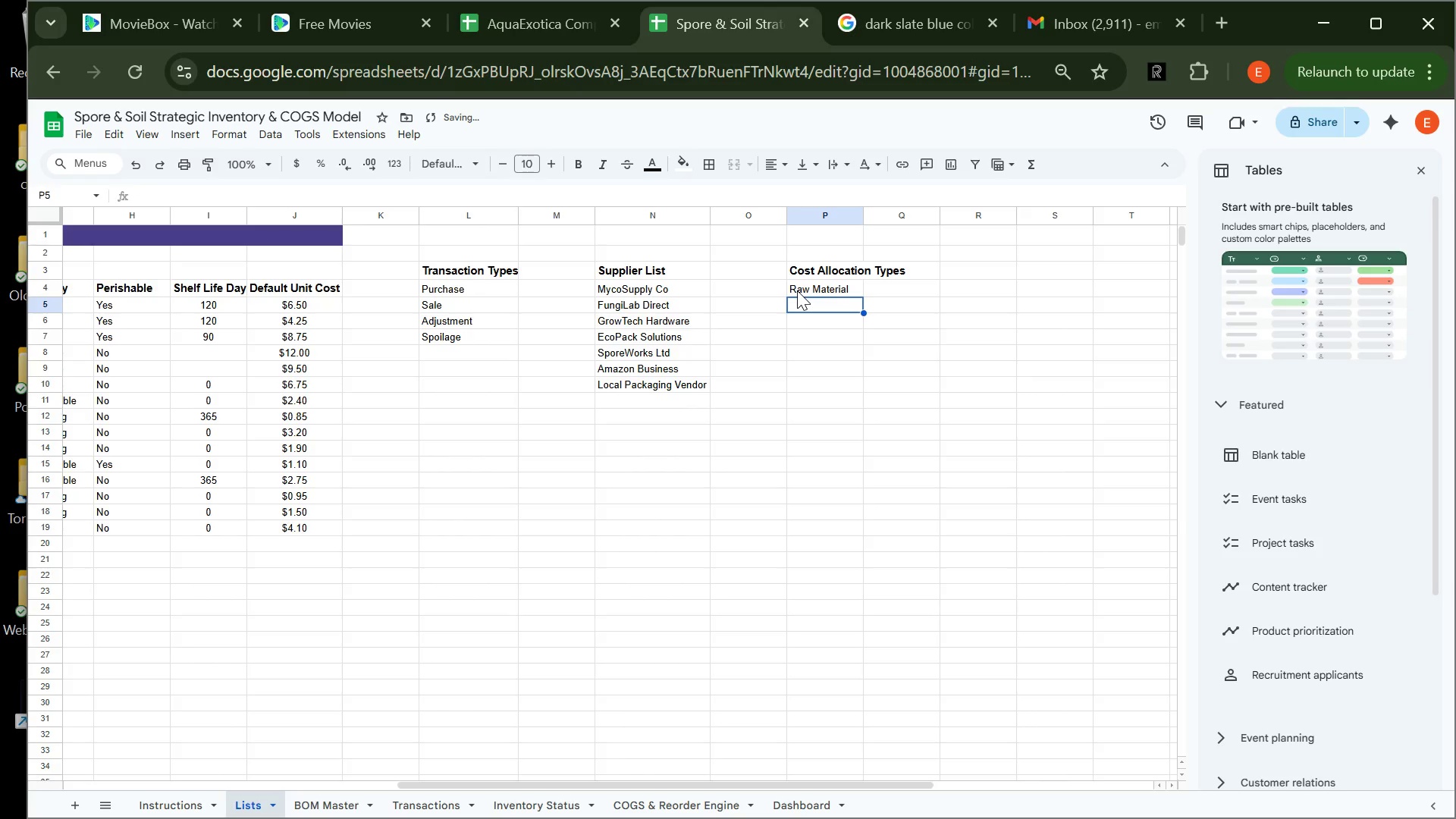 
type(Packaging)
 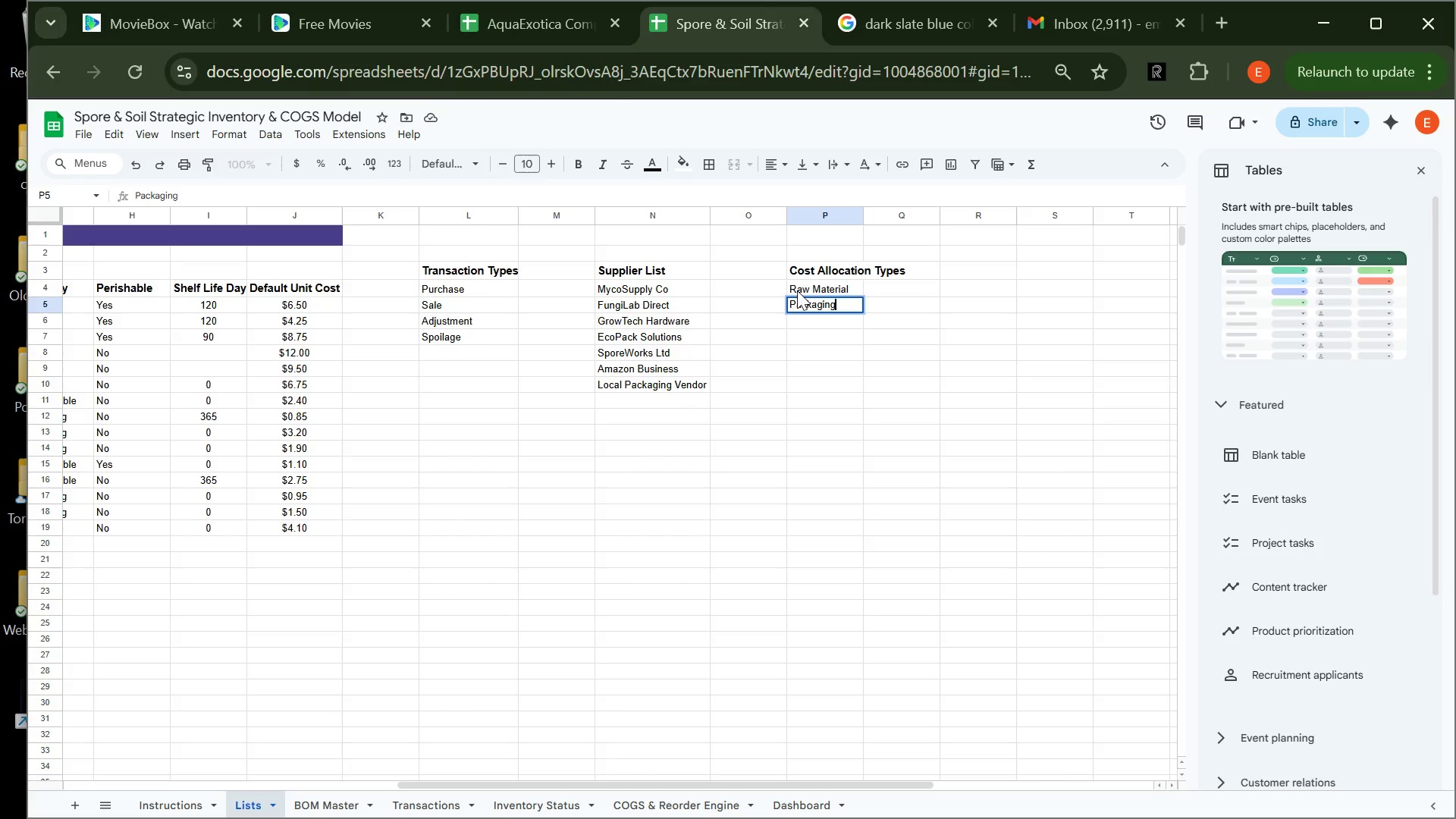 
key(Enter)
 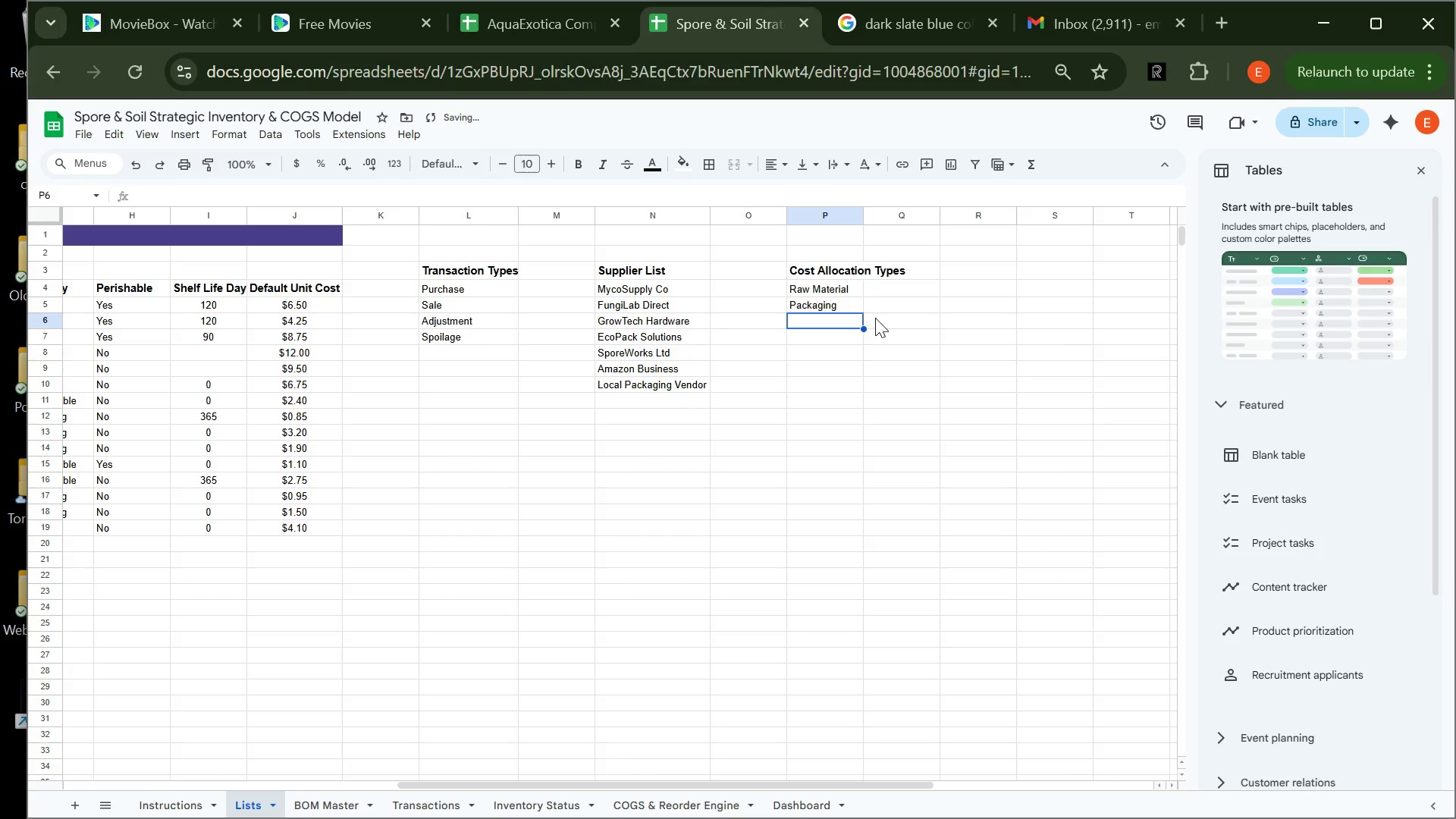 
type(Freight)
 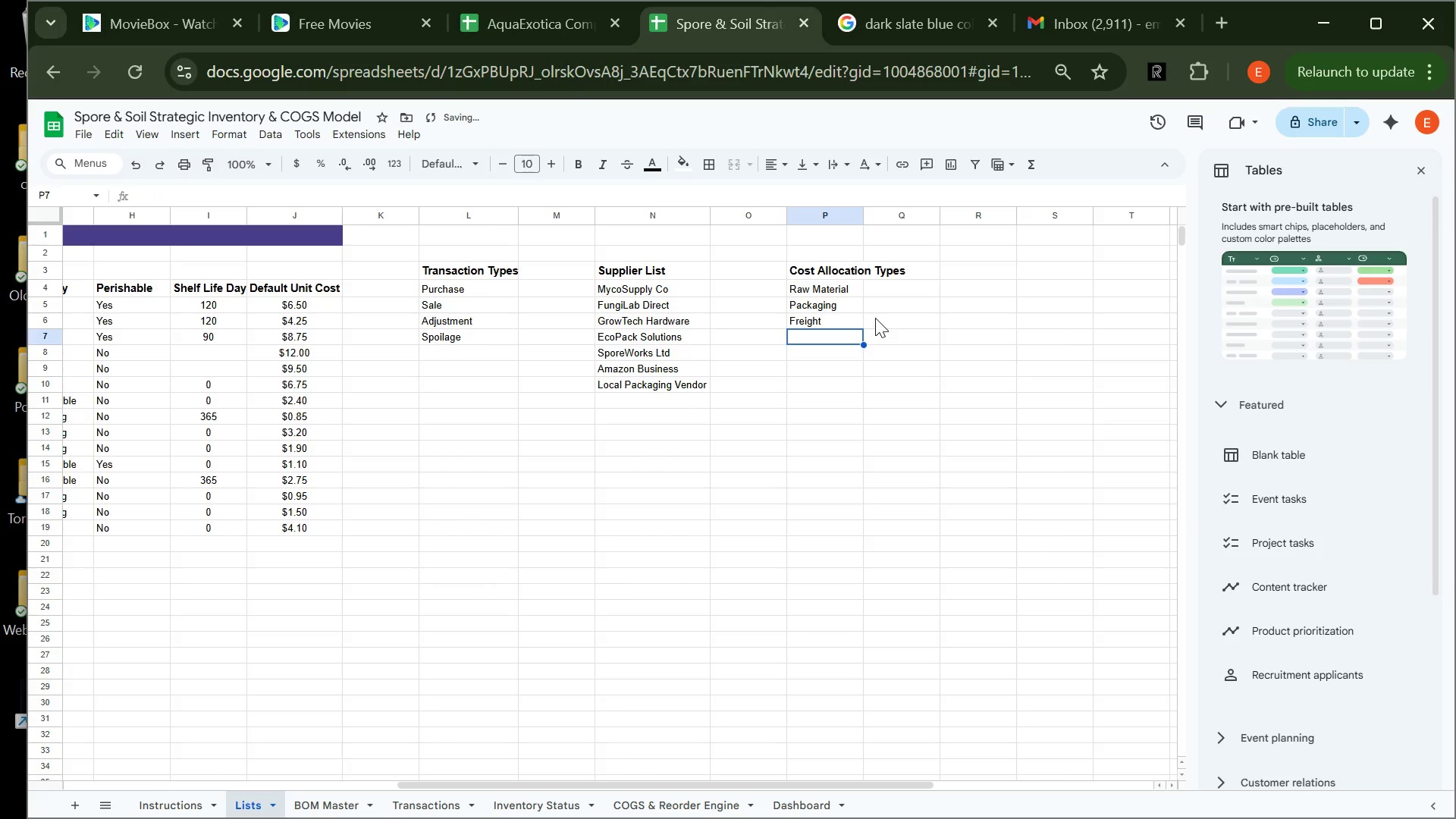 
key(Enter)
 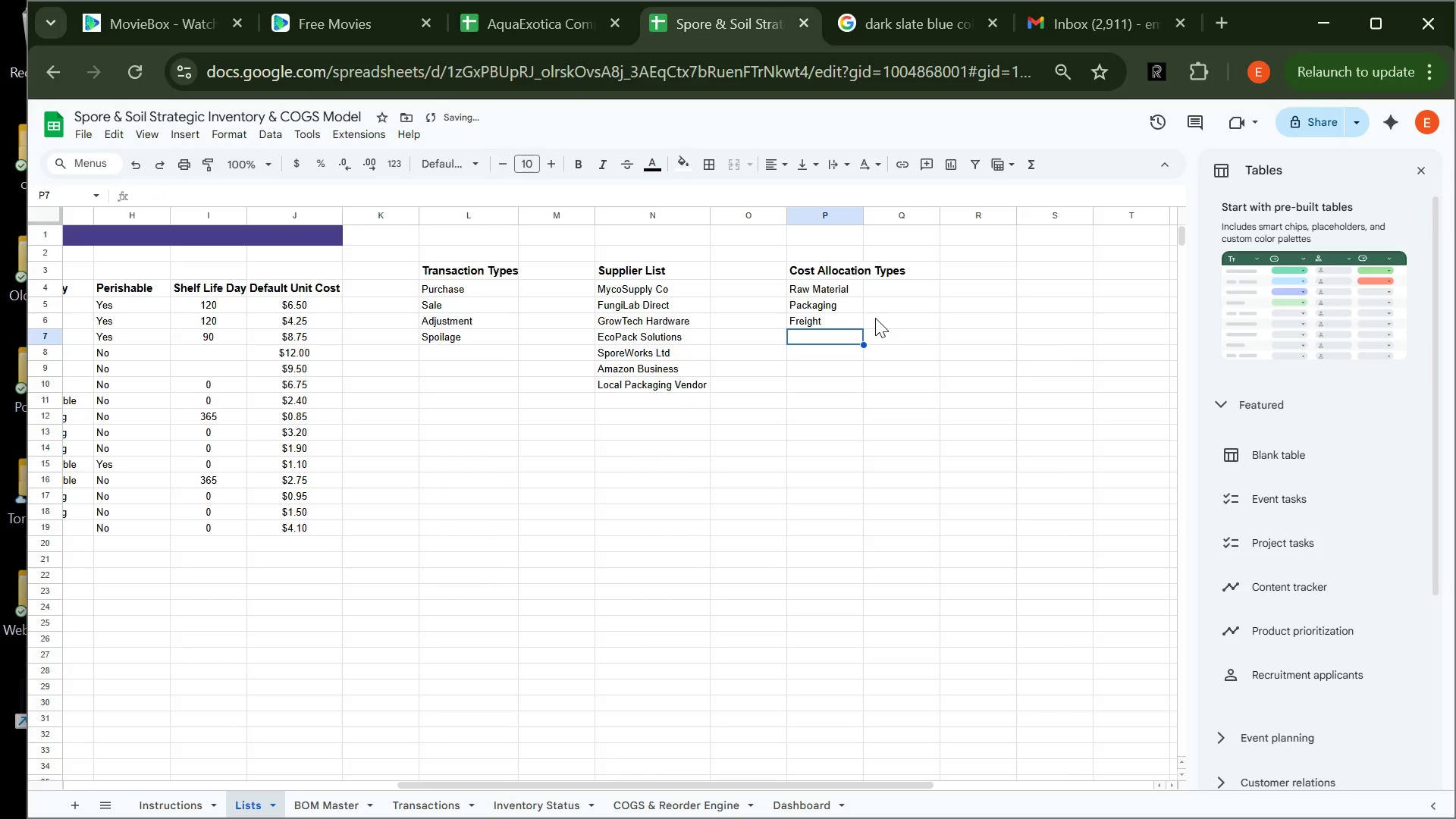 
type(Duty)
 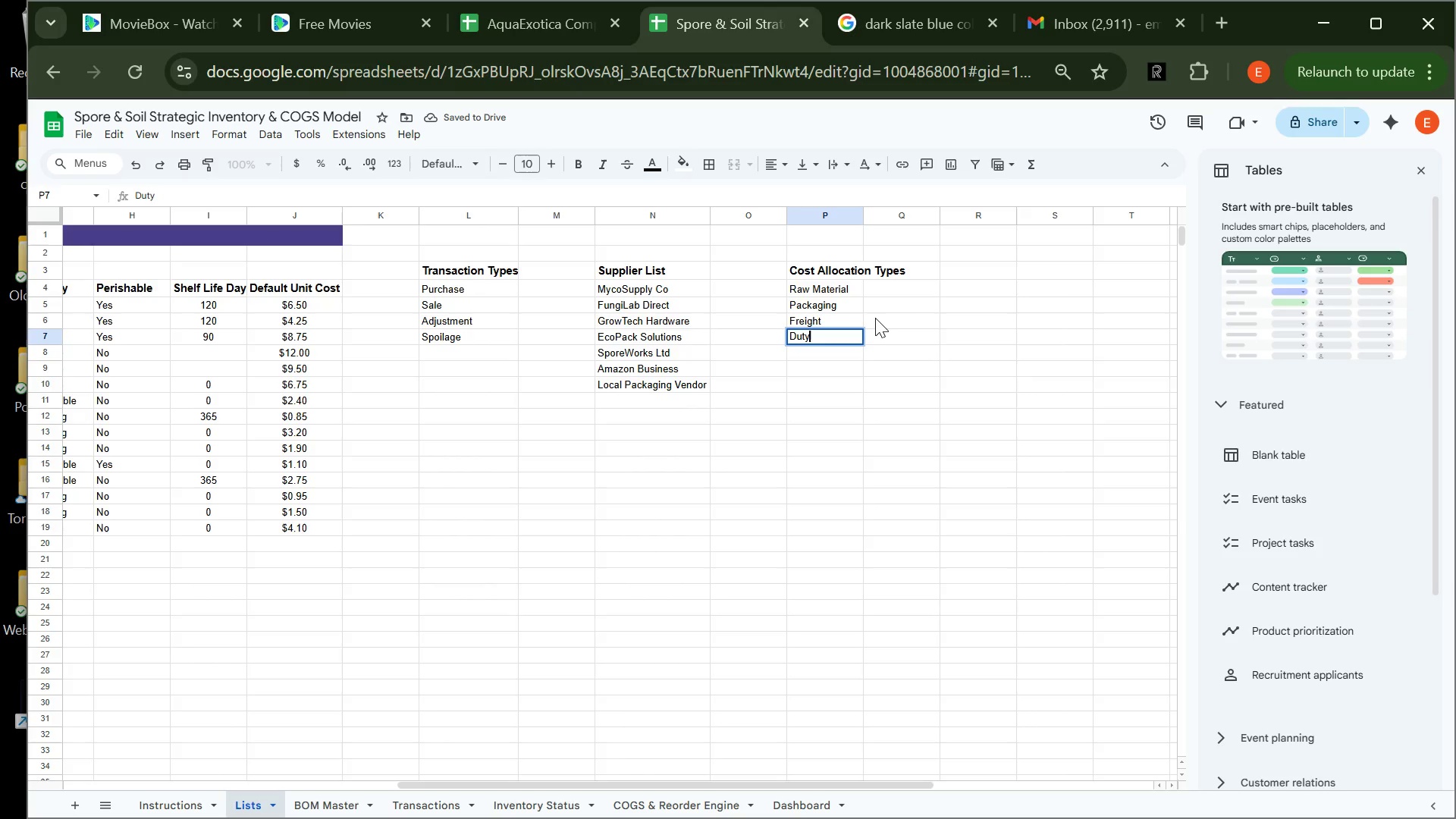 
key(Enter)
 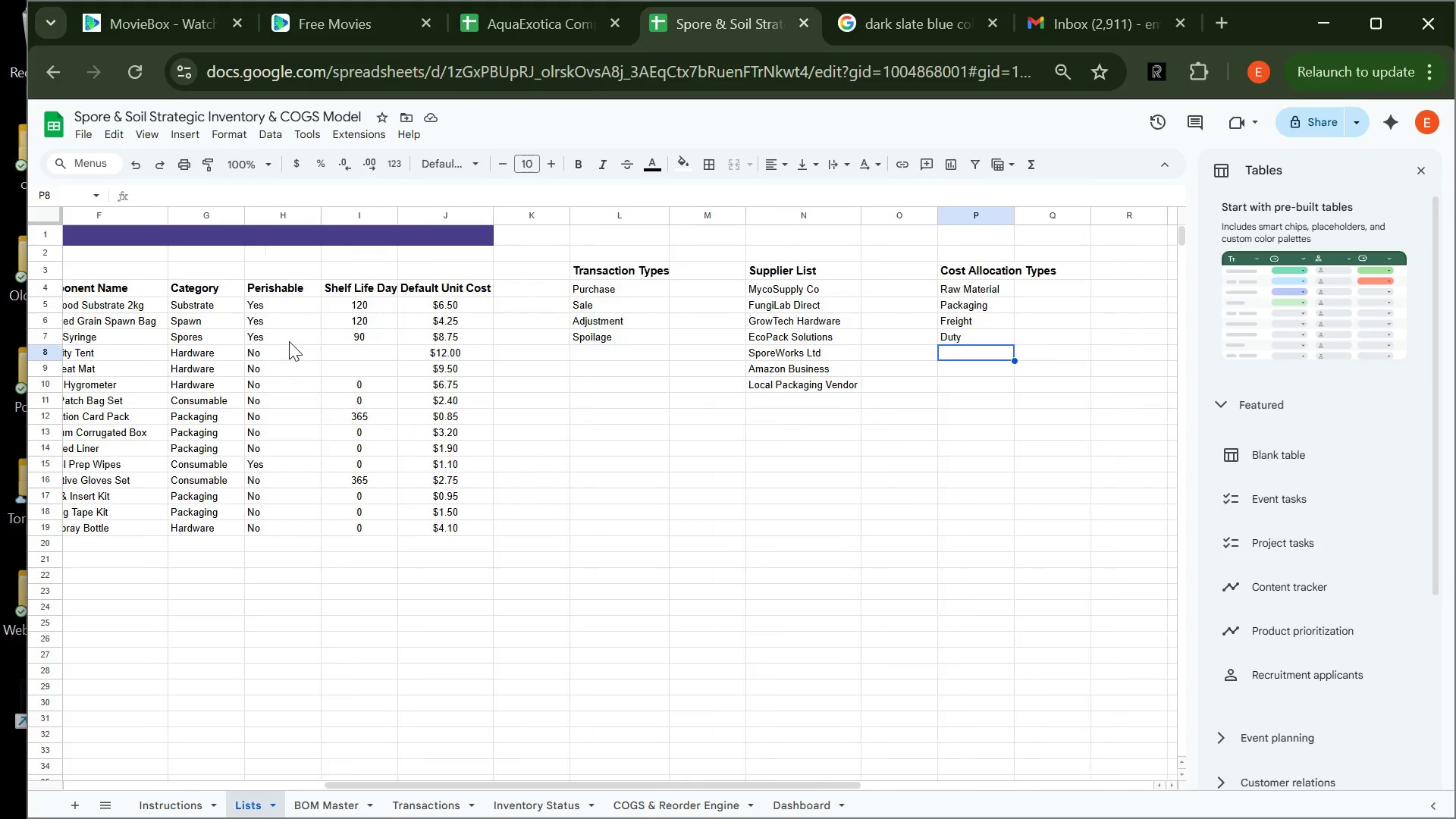 
wait(39.01)
 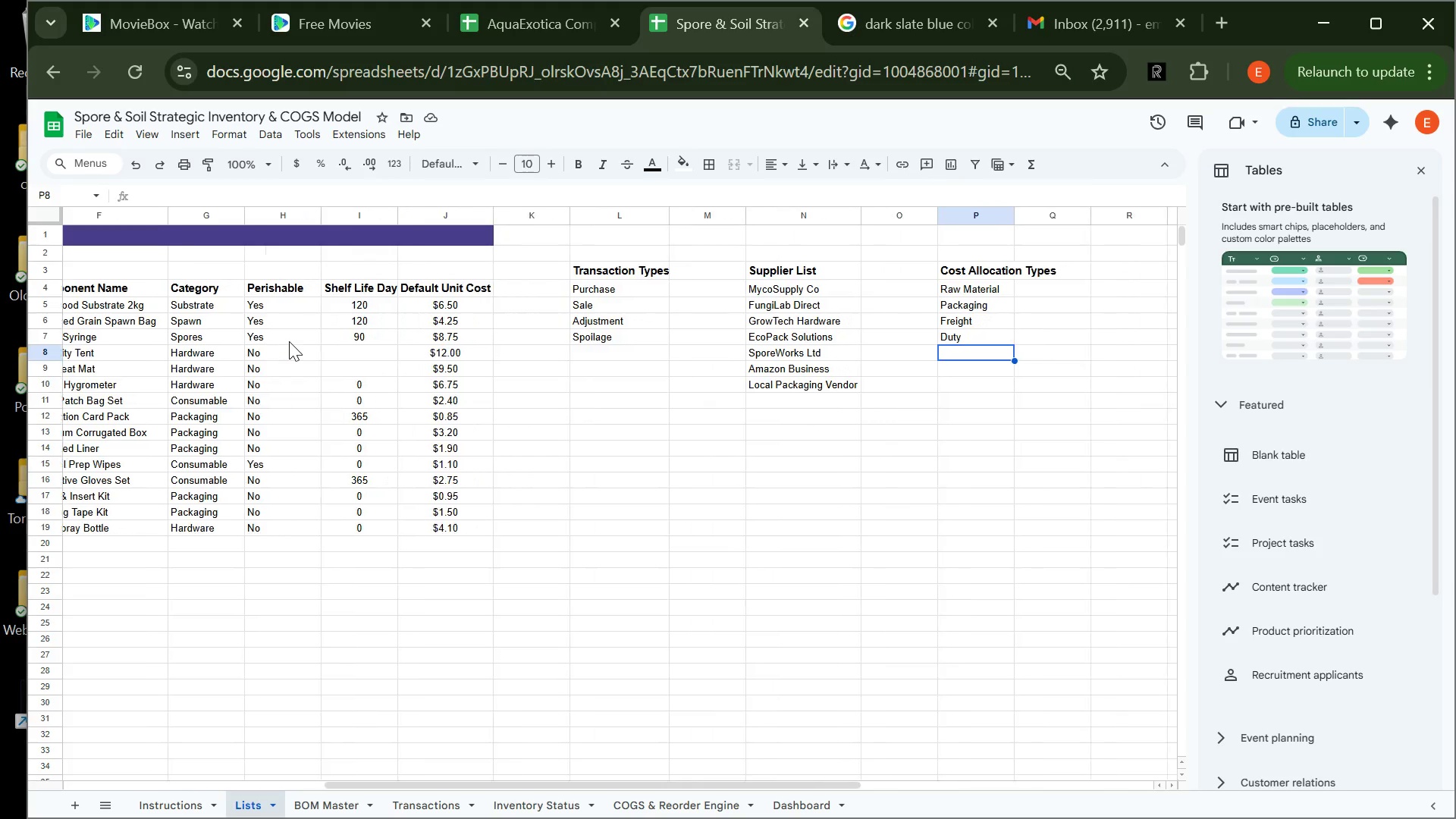 
left_click_drag(start_coordinate=[243, 288], to_coordinate=[781, 286])
 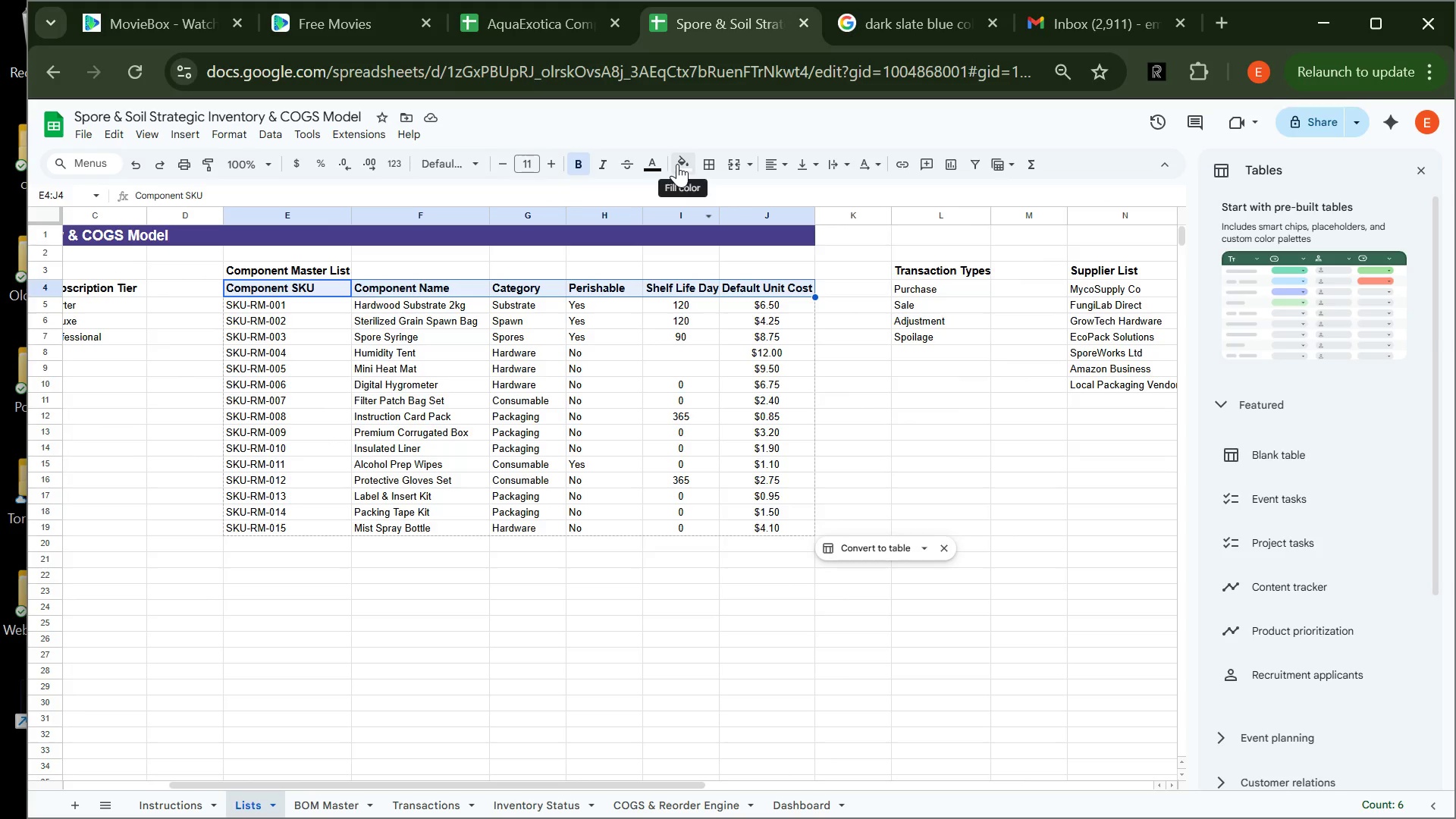 
left_click([677, 164])
 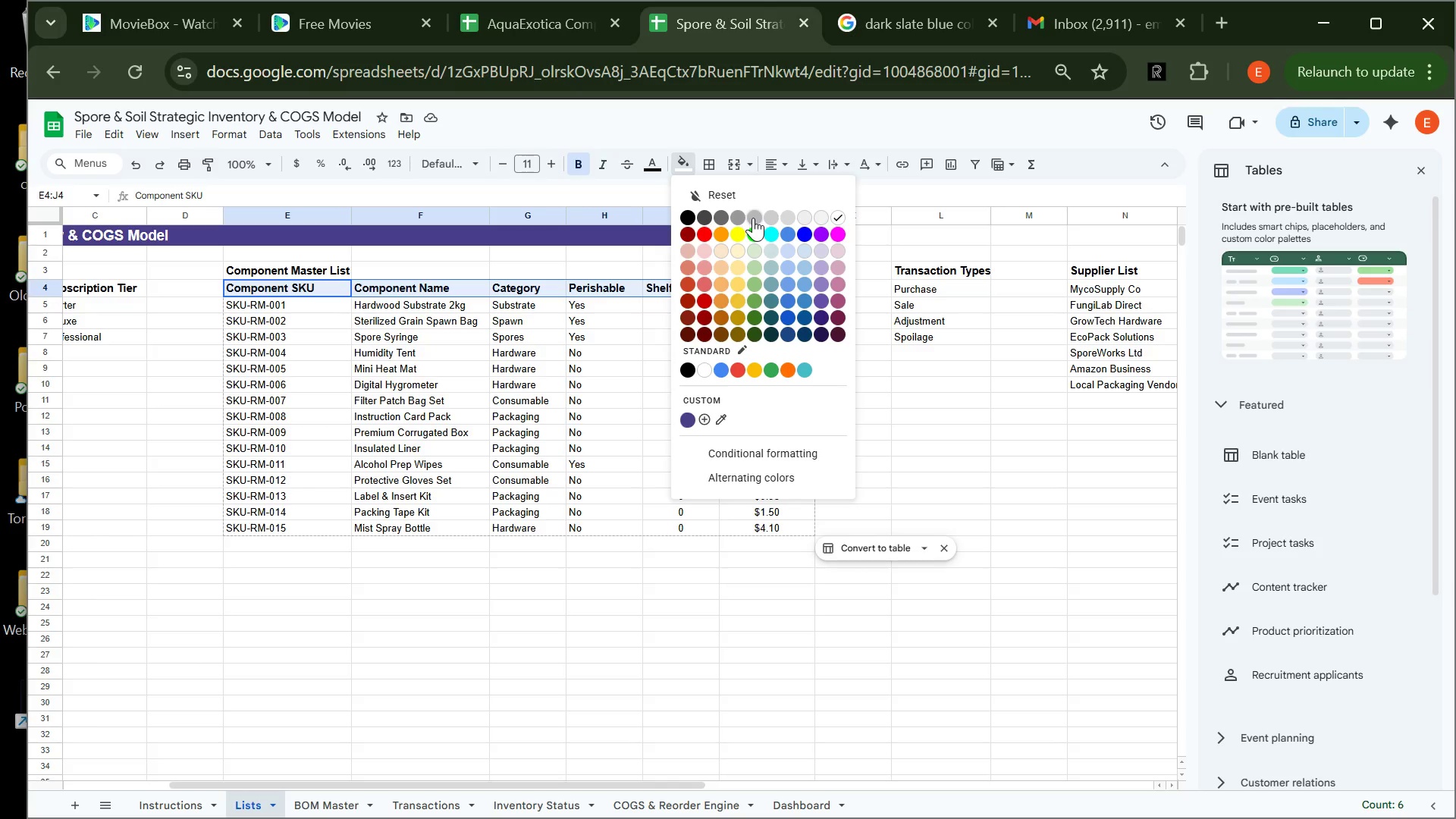 
wait(6.94)
 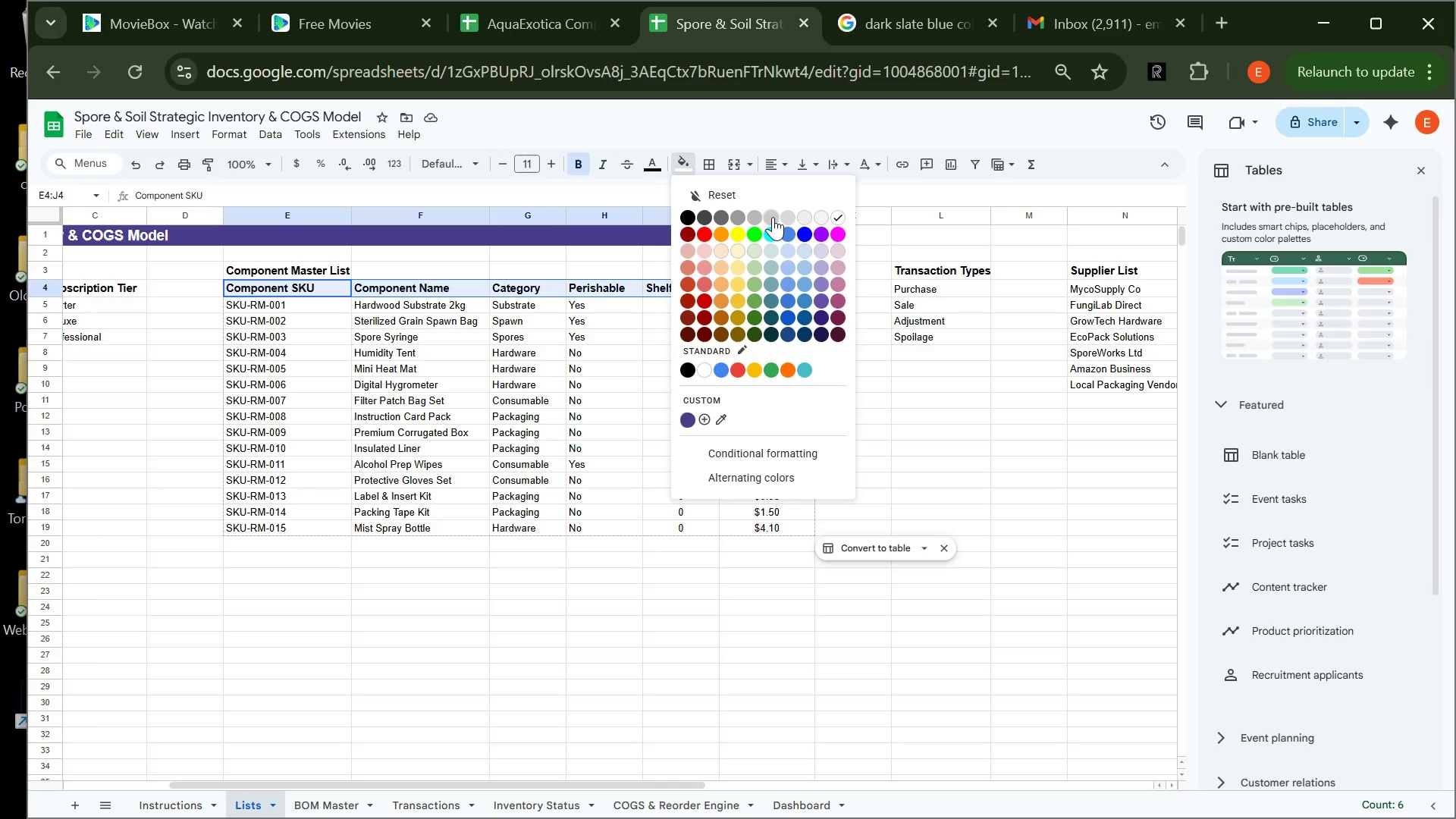 
left_click([737, 216])
 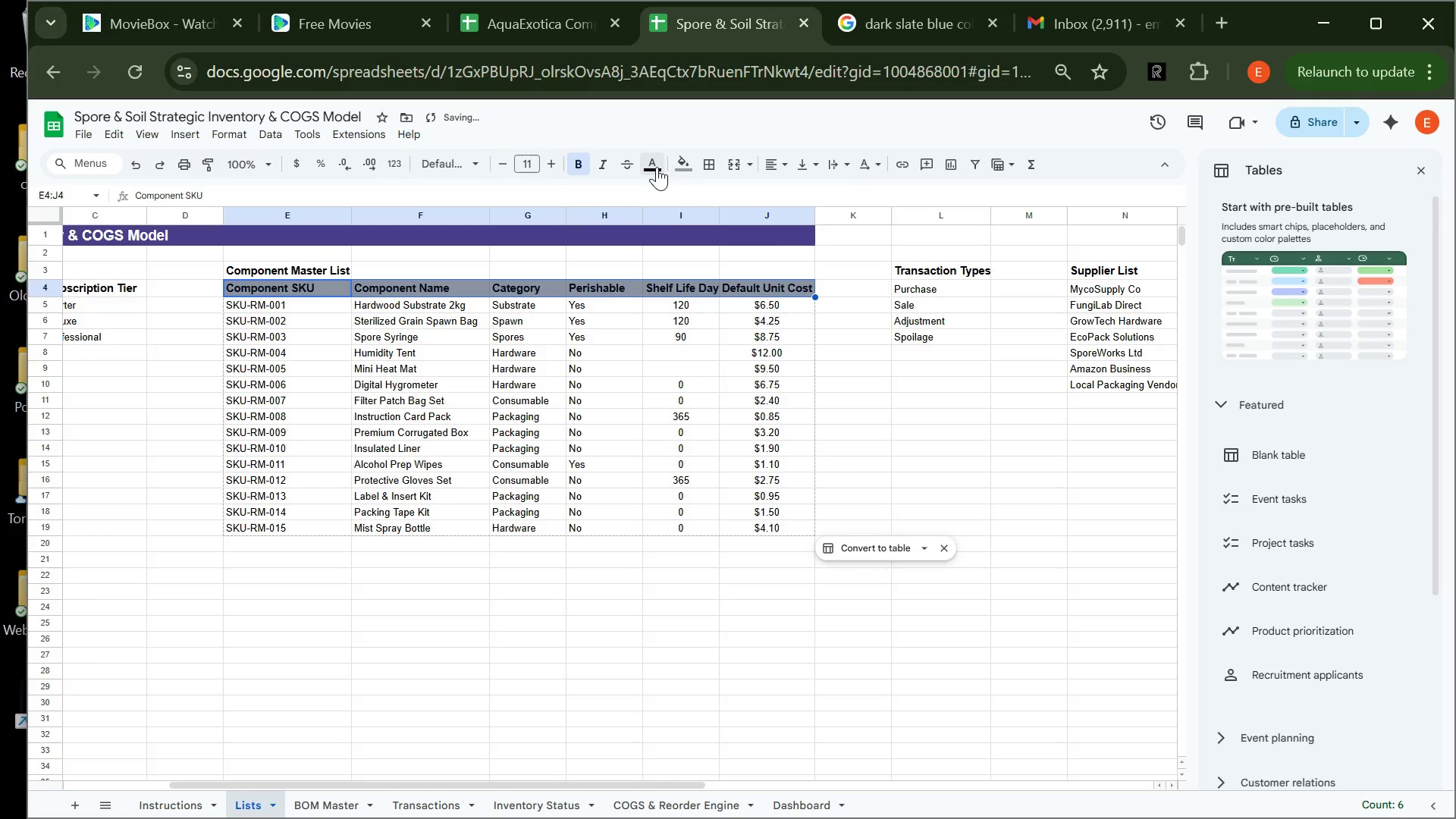 
left_click([657, 167])
 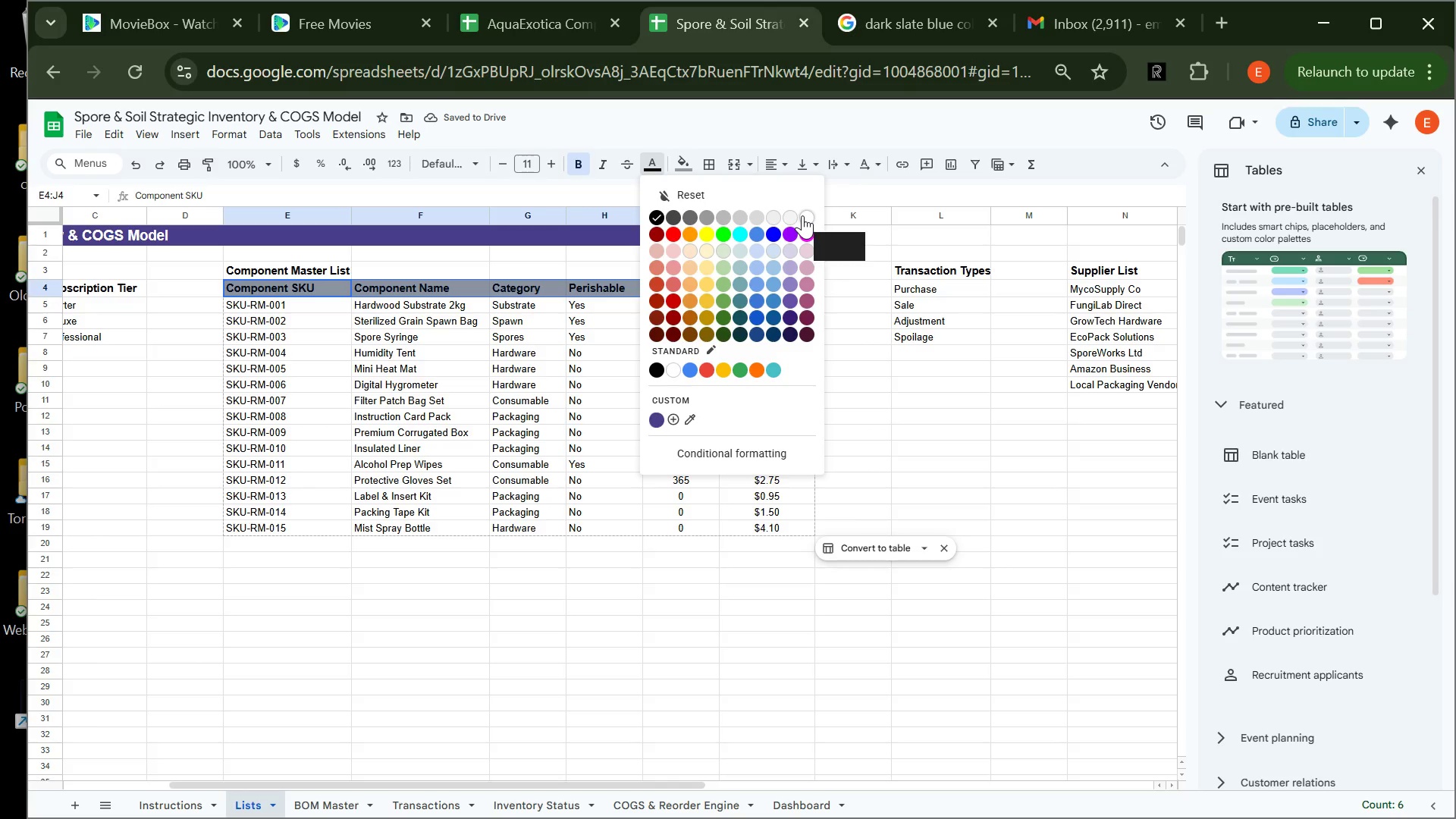 
left_click([805, 215])
 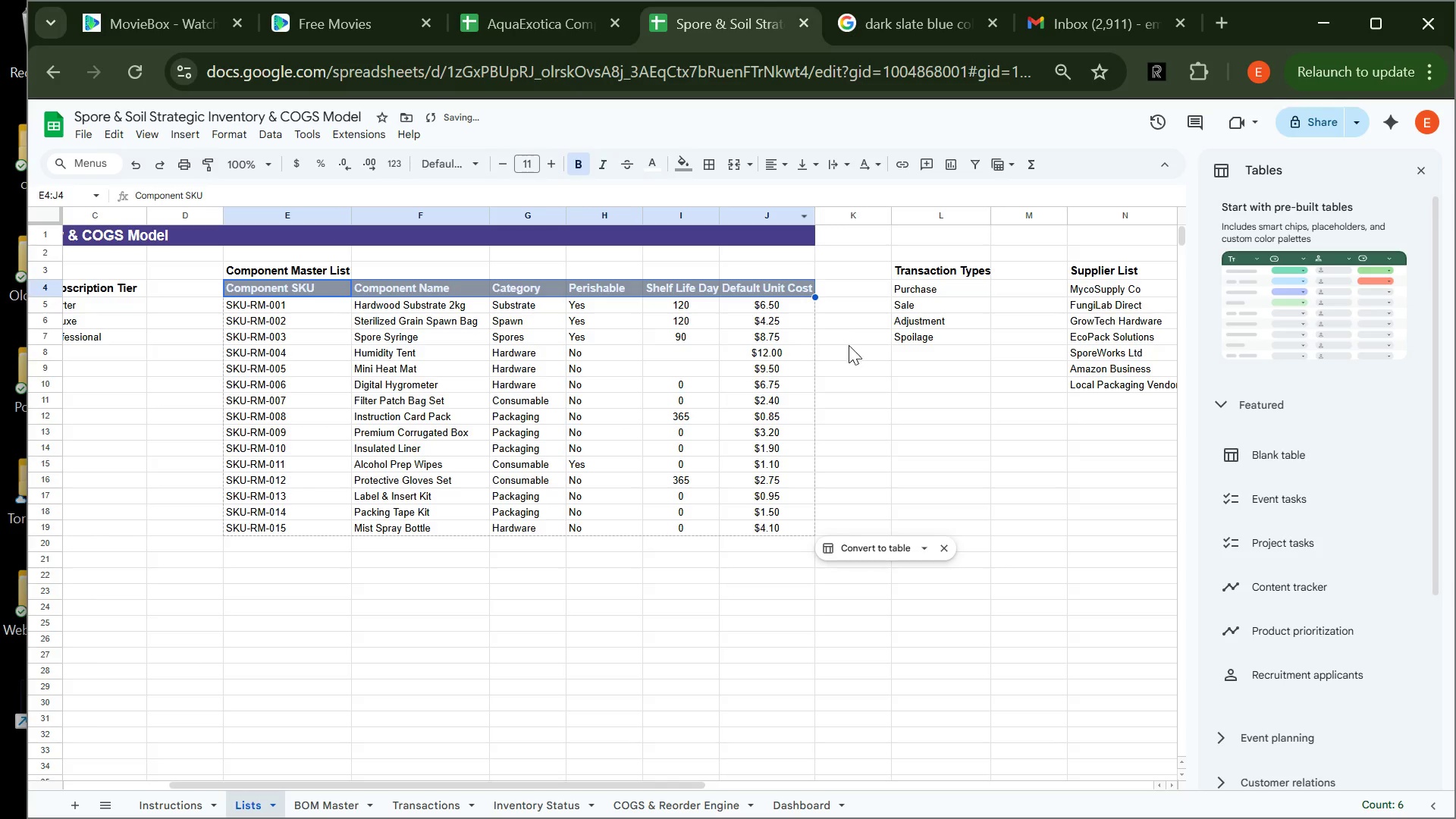 
left_click([855, 347])
 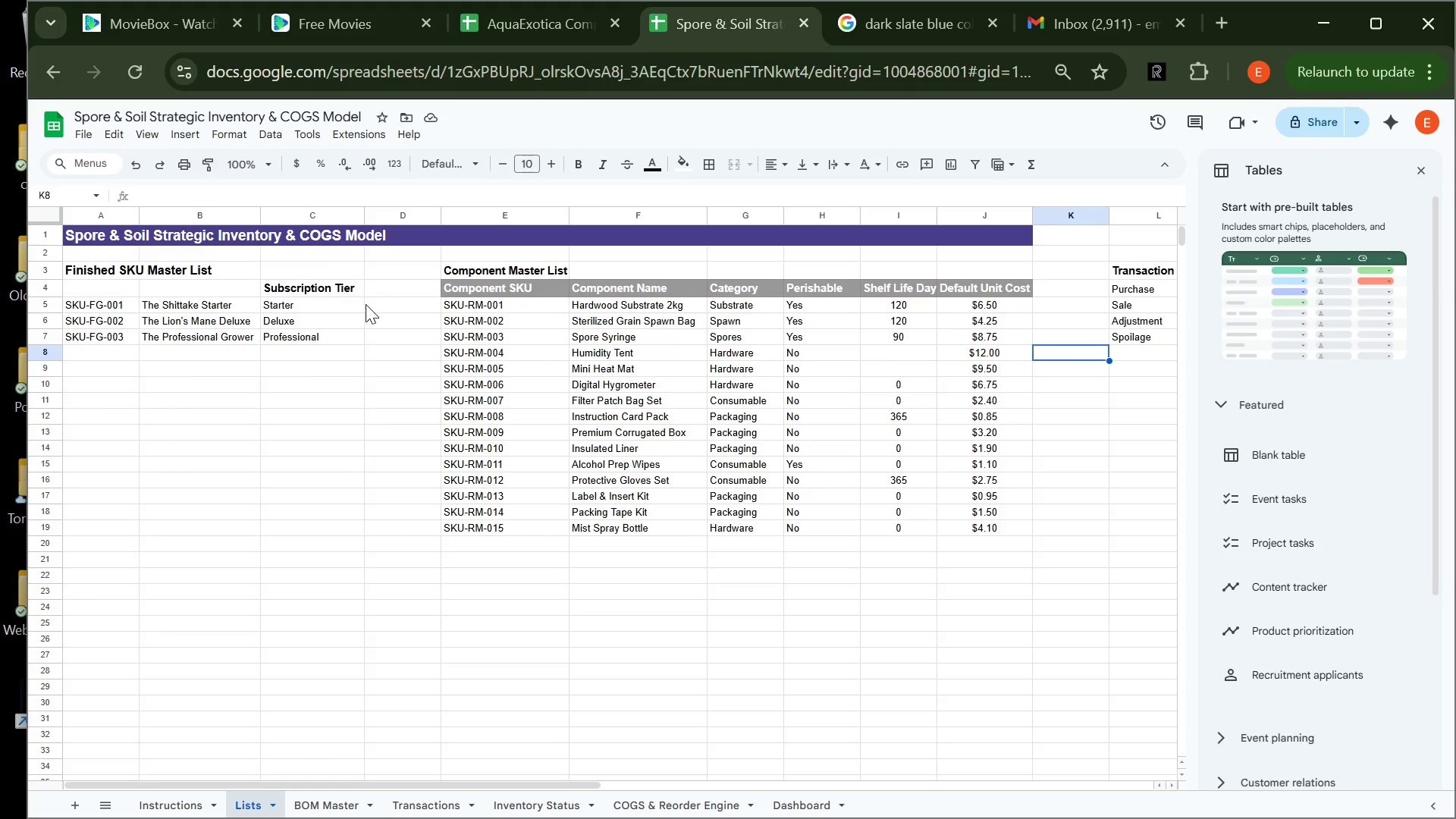 
wait(7.12)
 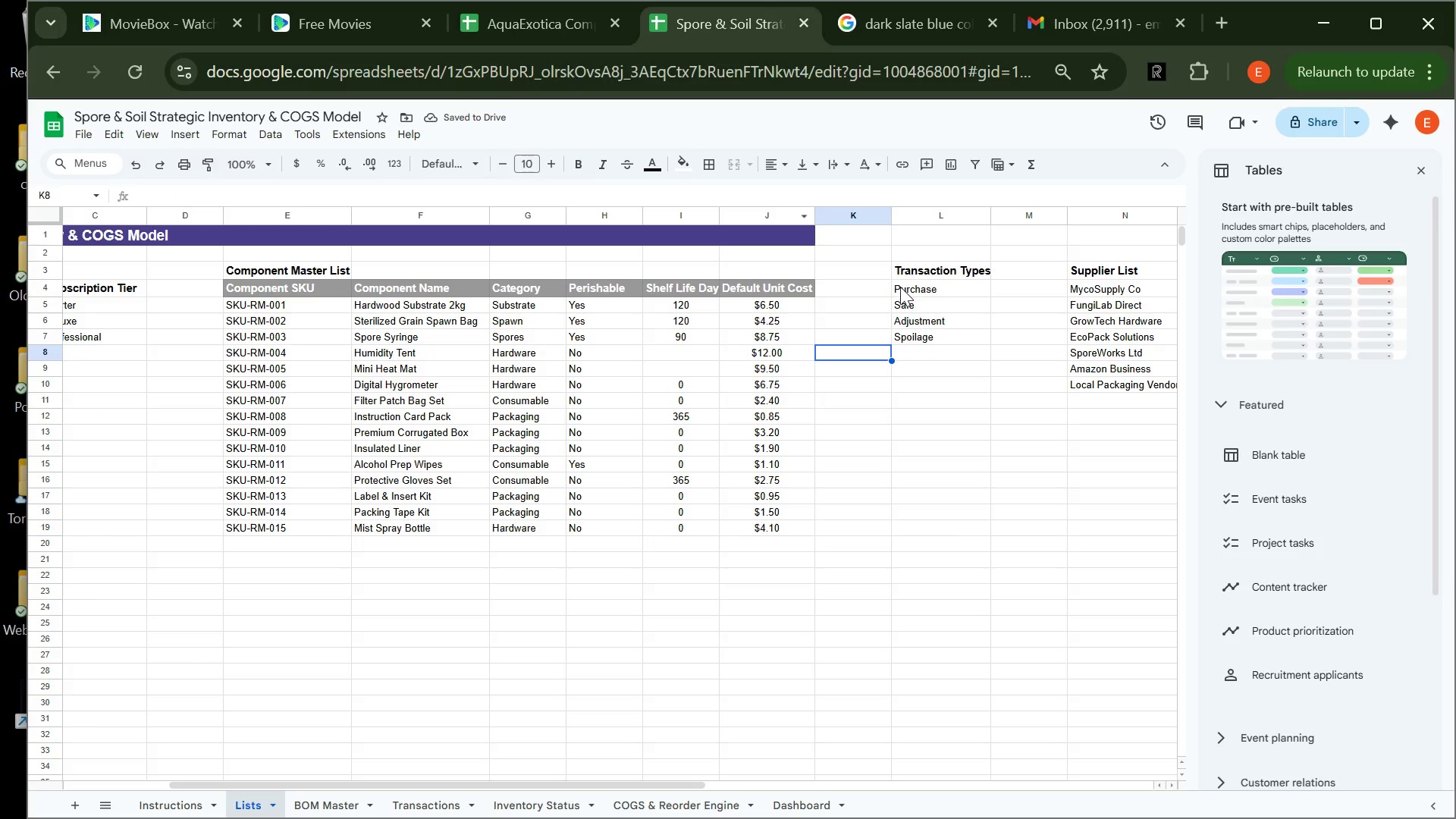 
left_click([300, 285])
 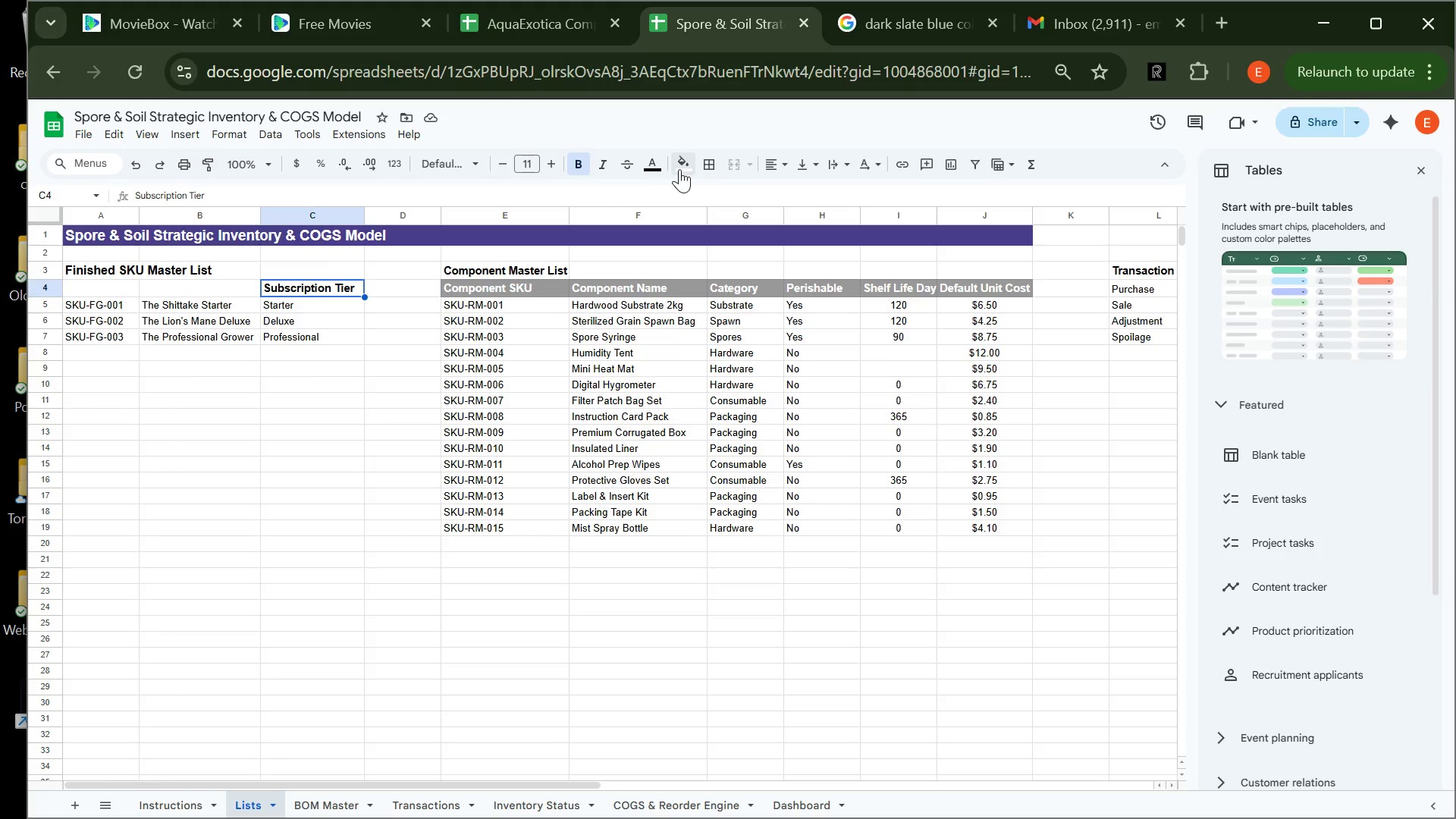 
left_click([680, 169])
 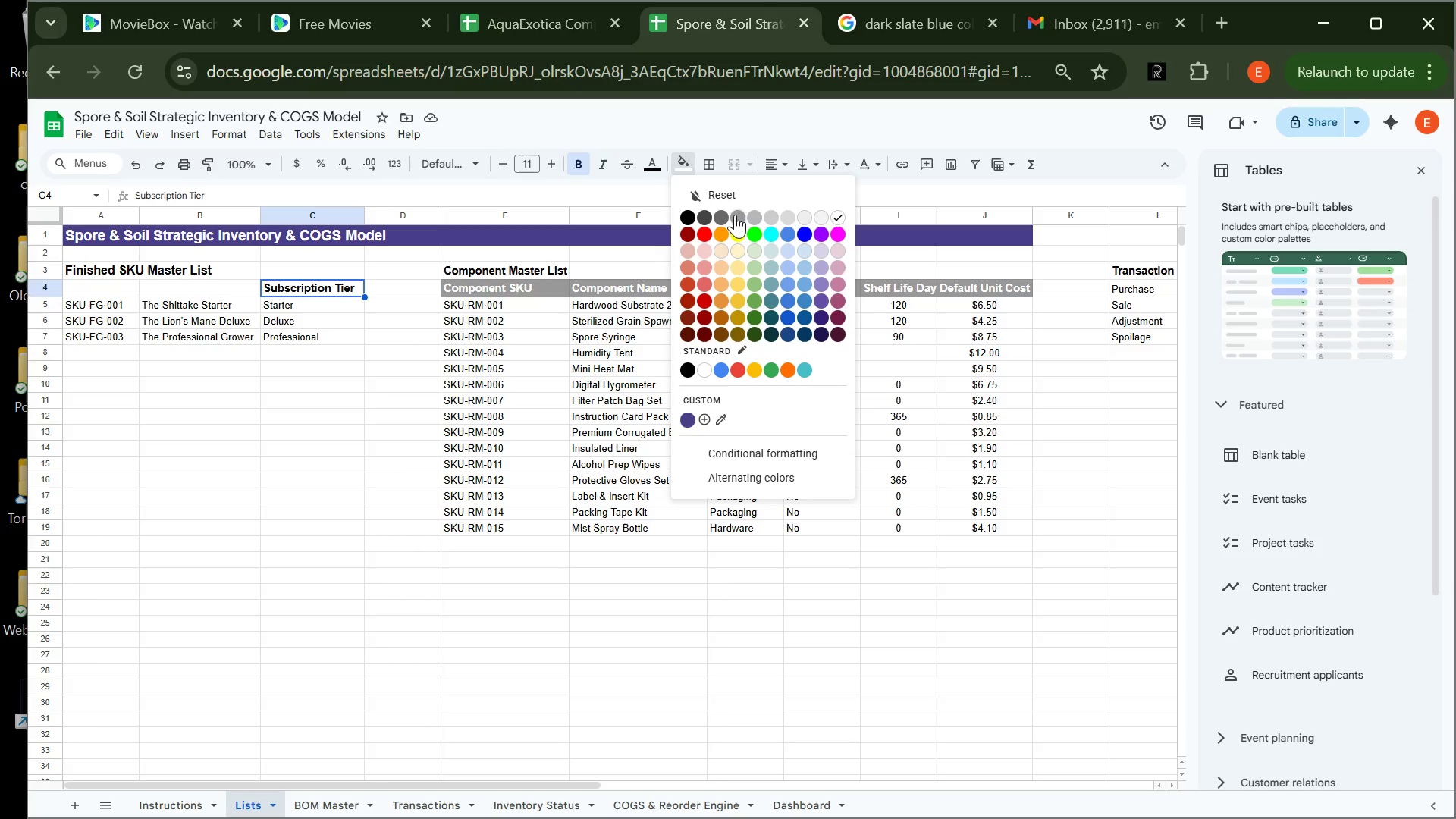 
left_click([735, 215])
 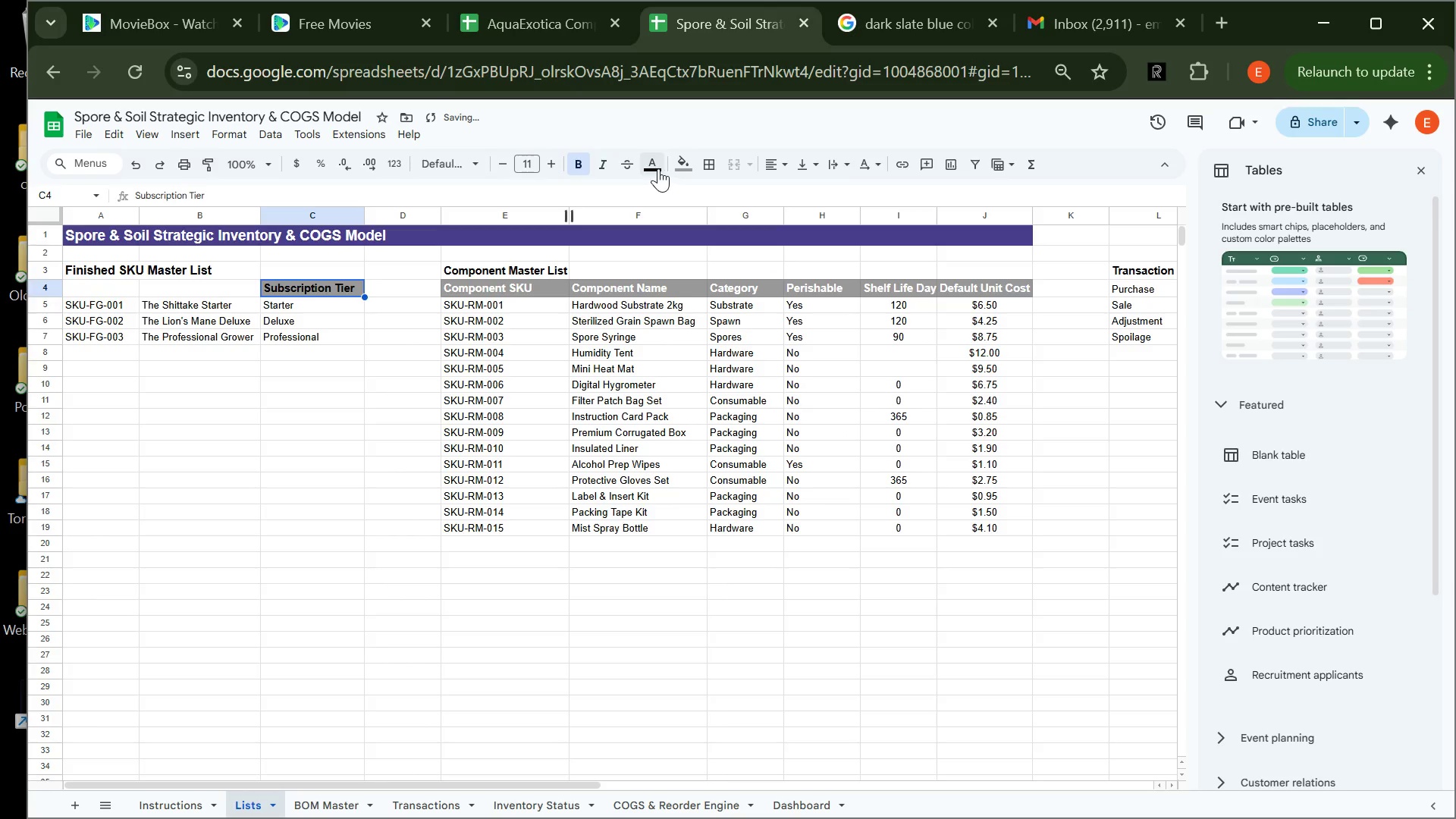 
left_click([648, 166])
 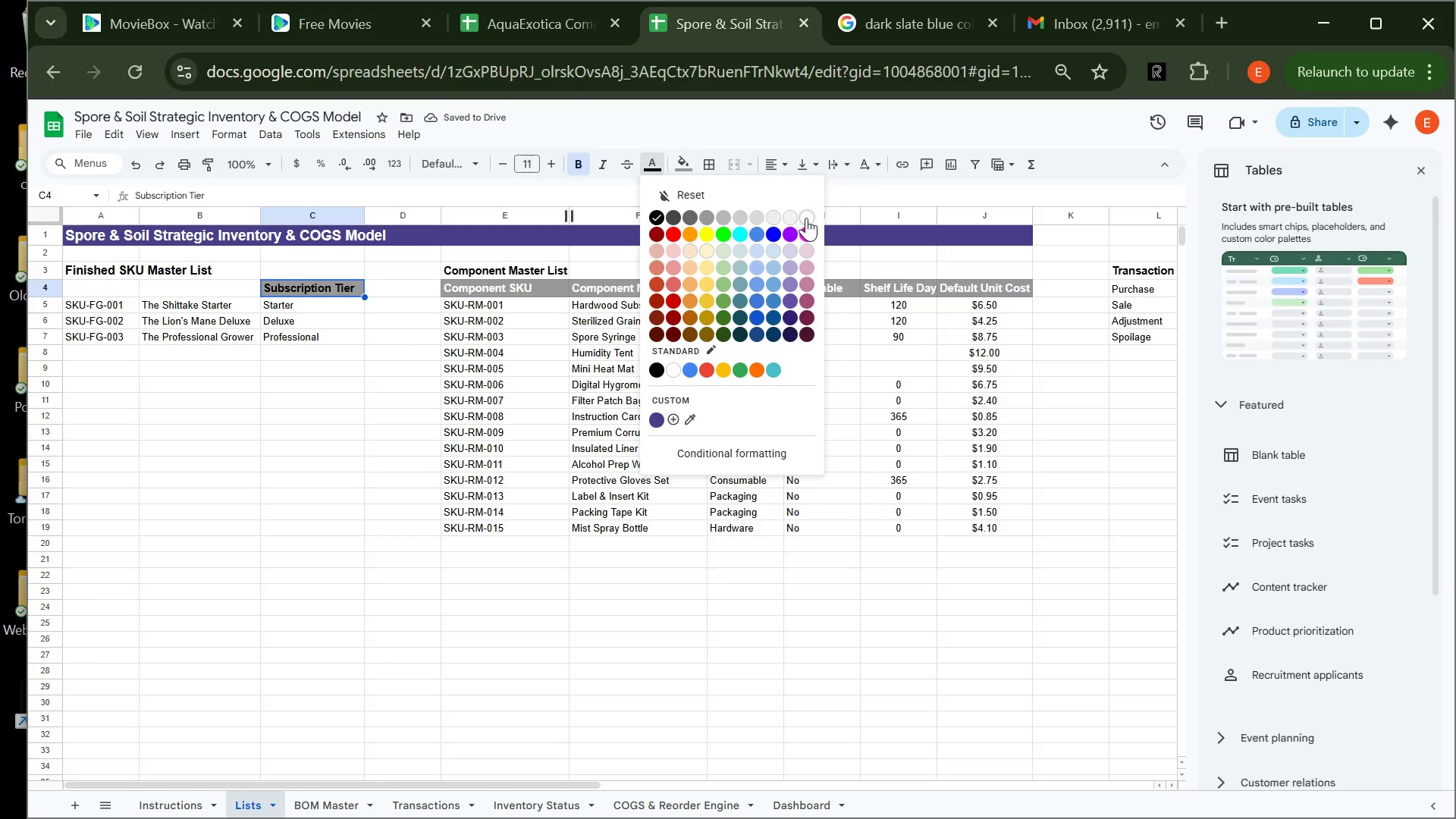 
left_click([806, 218])
 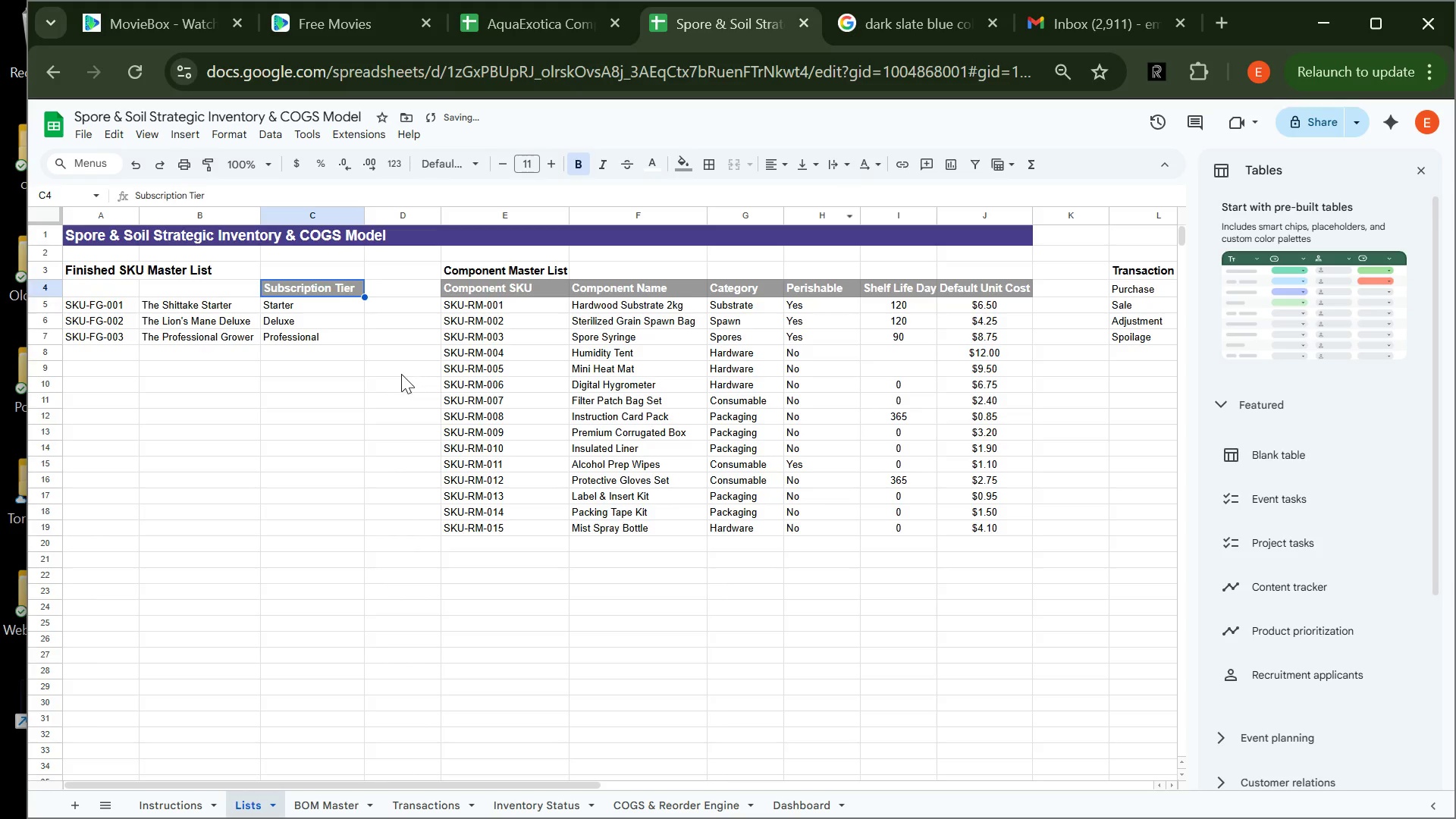 
left_click([400, 371])
 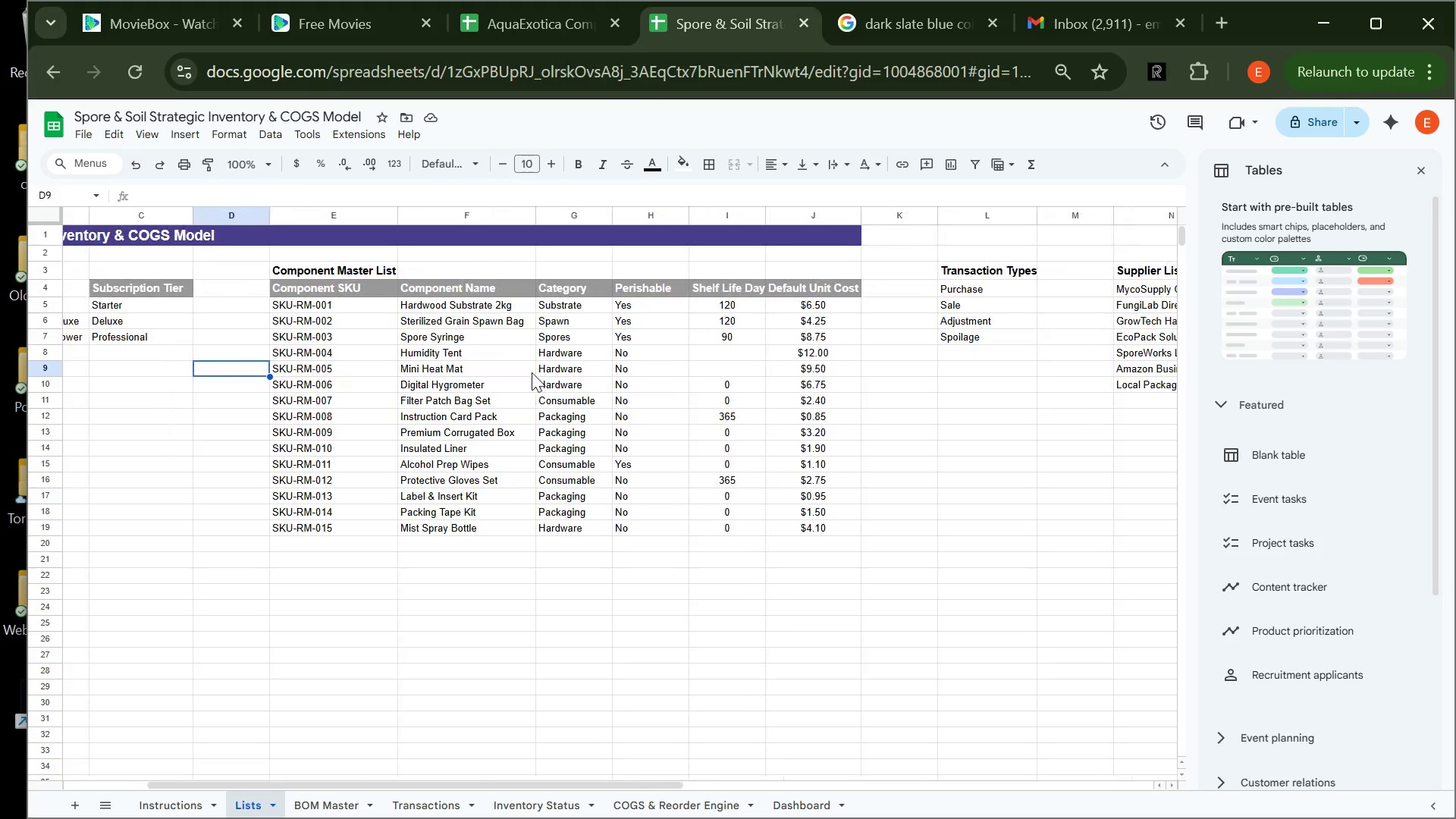 
wait(14.11)
 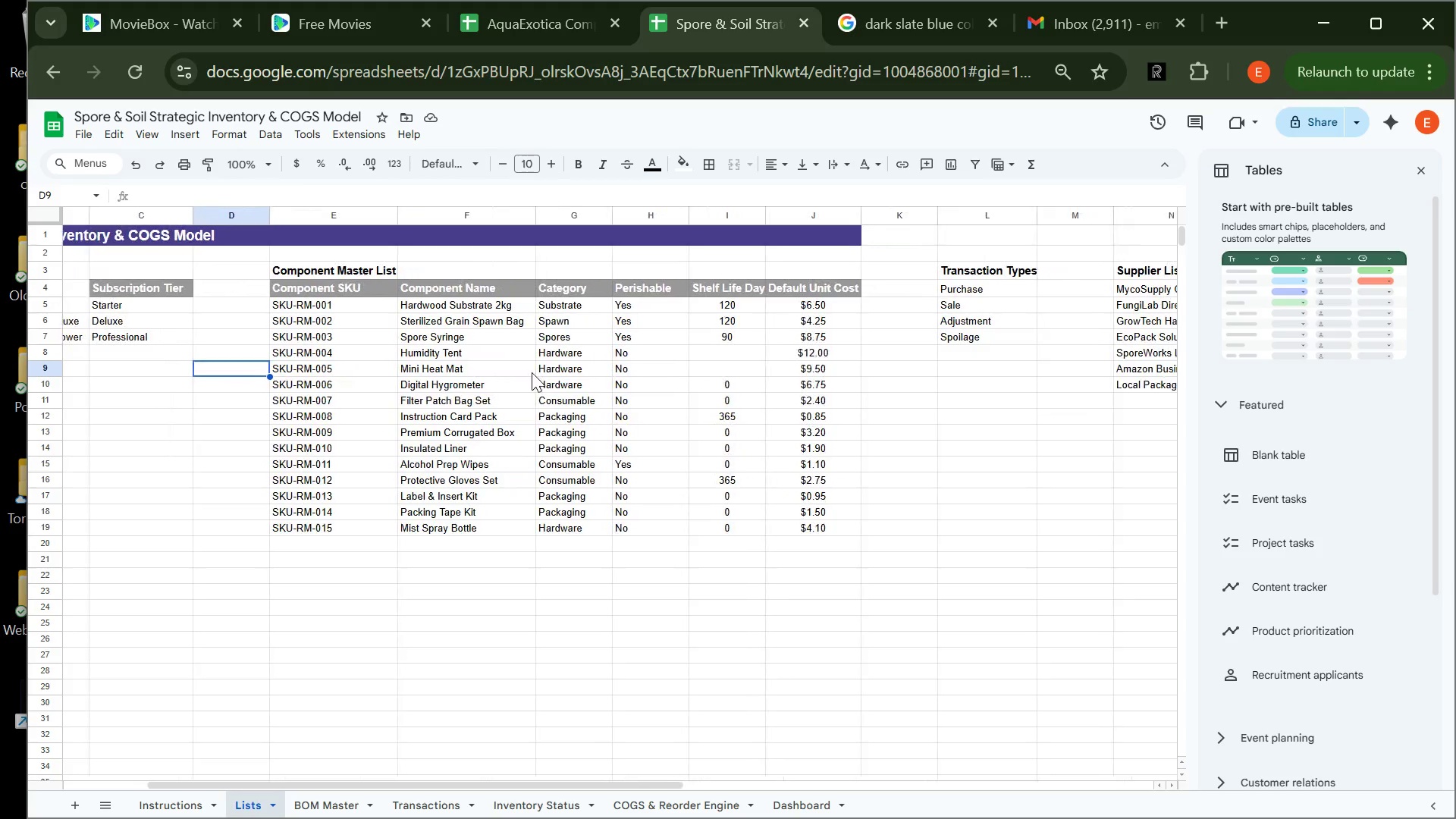 
left_click([908, 271])
 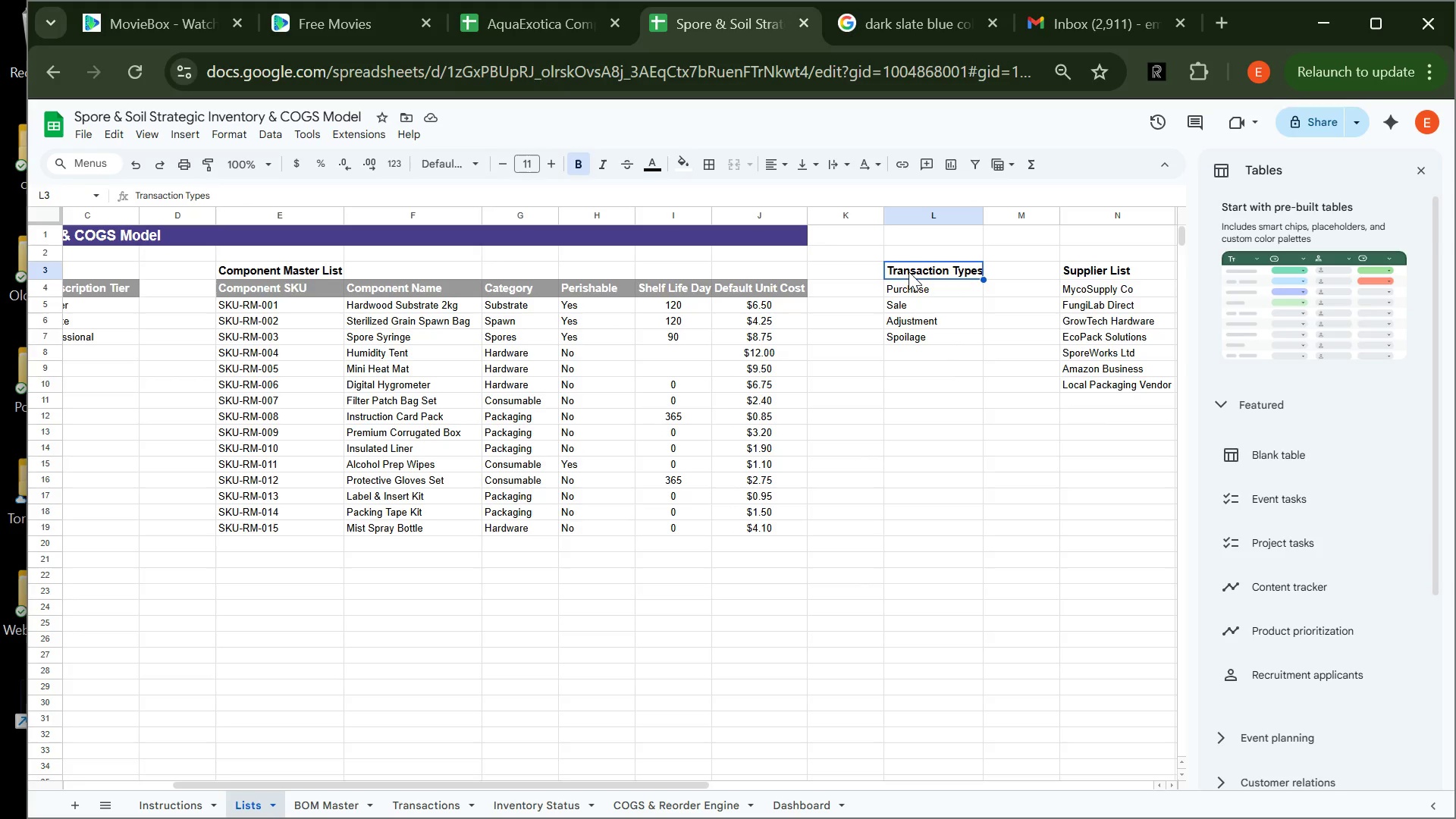 
wait(18.17)
 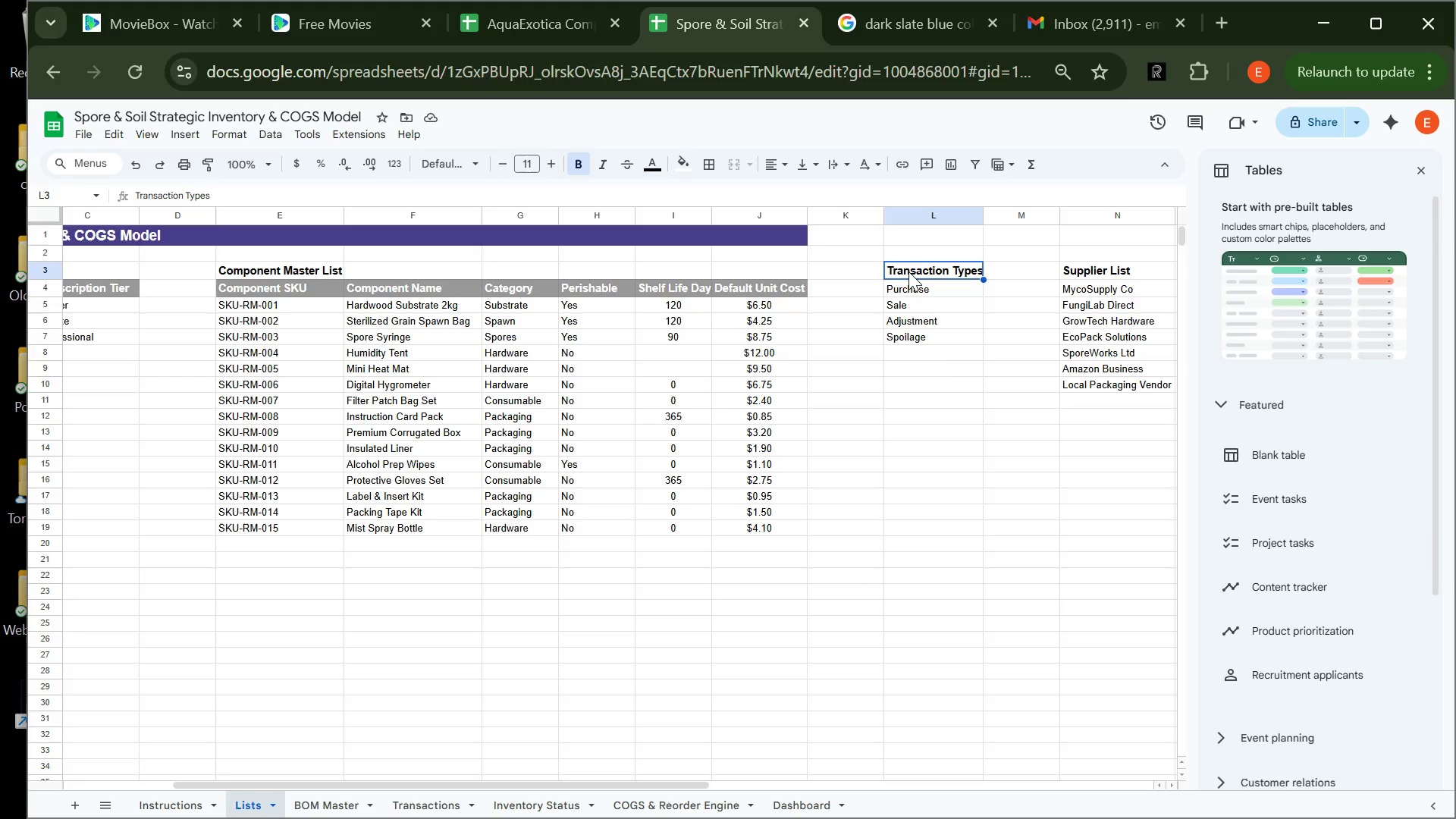 
left_click([680, 164])
 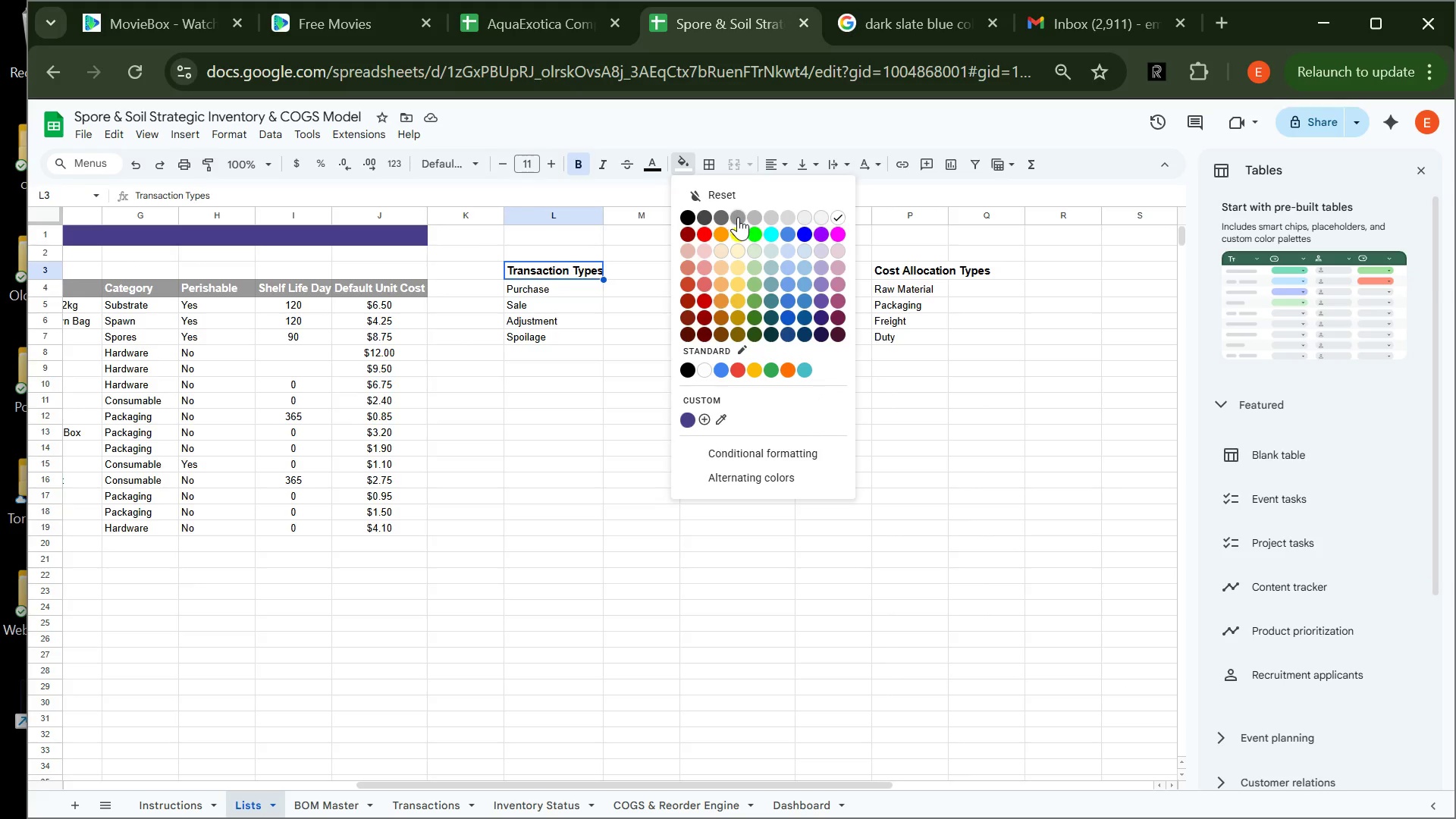 
left_click([738, 217])
 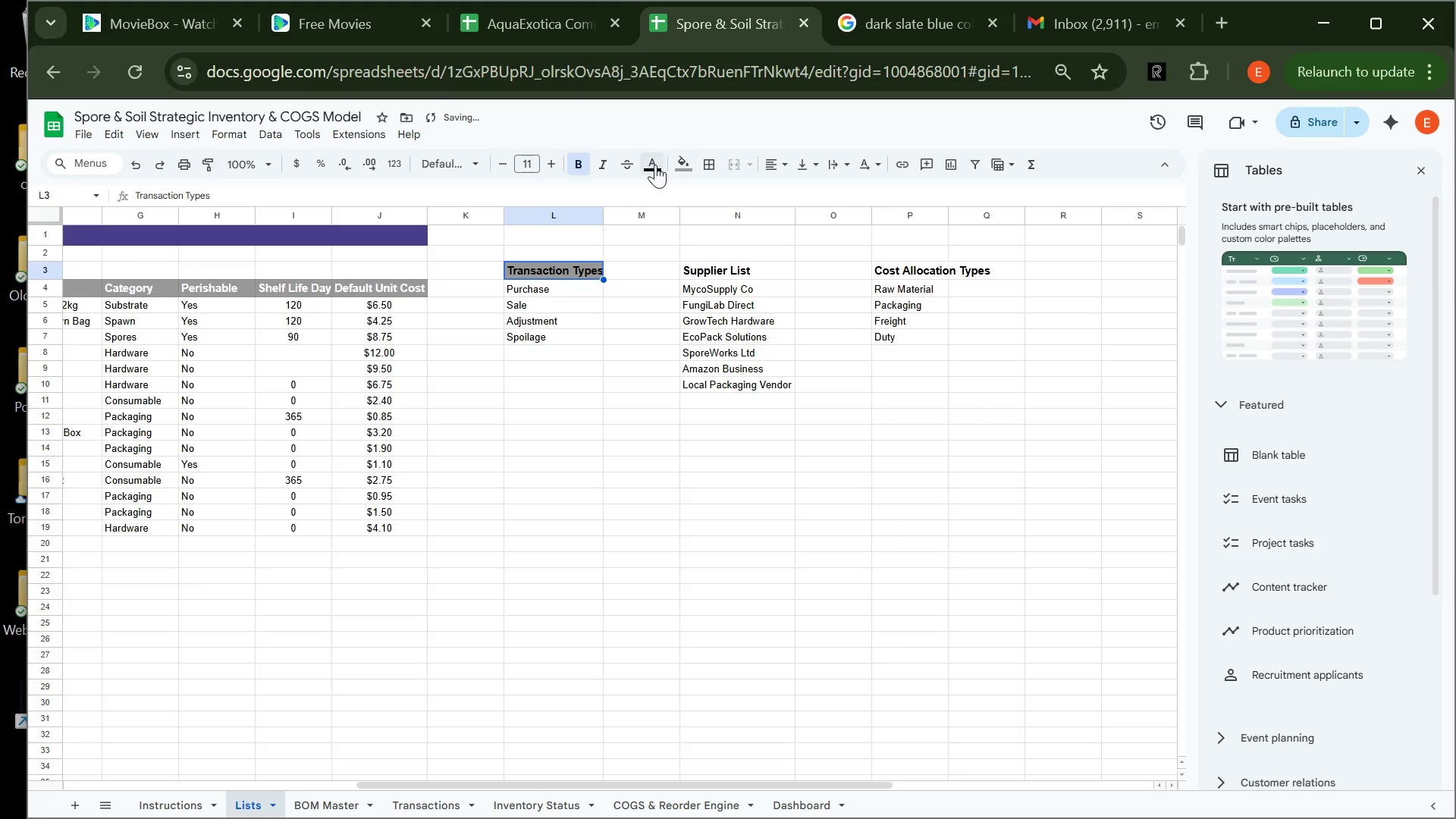 
left_click([655, 165])
 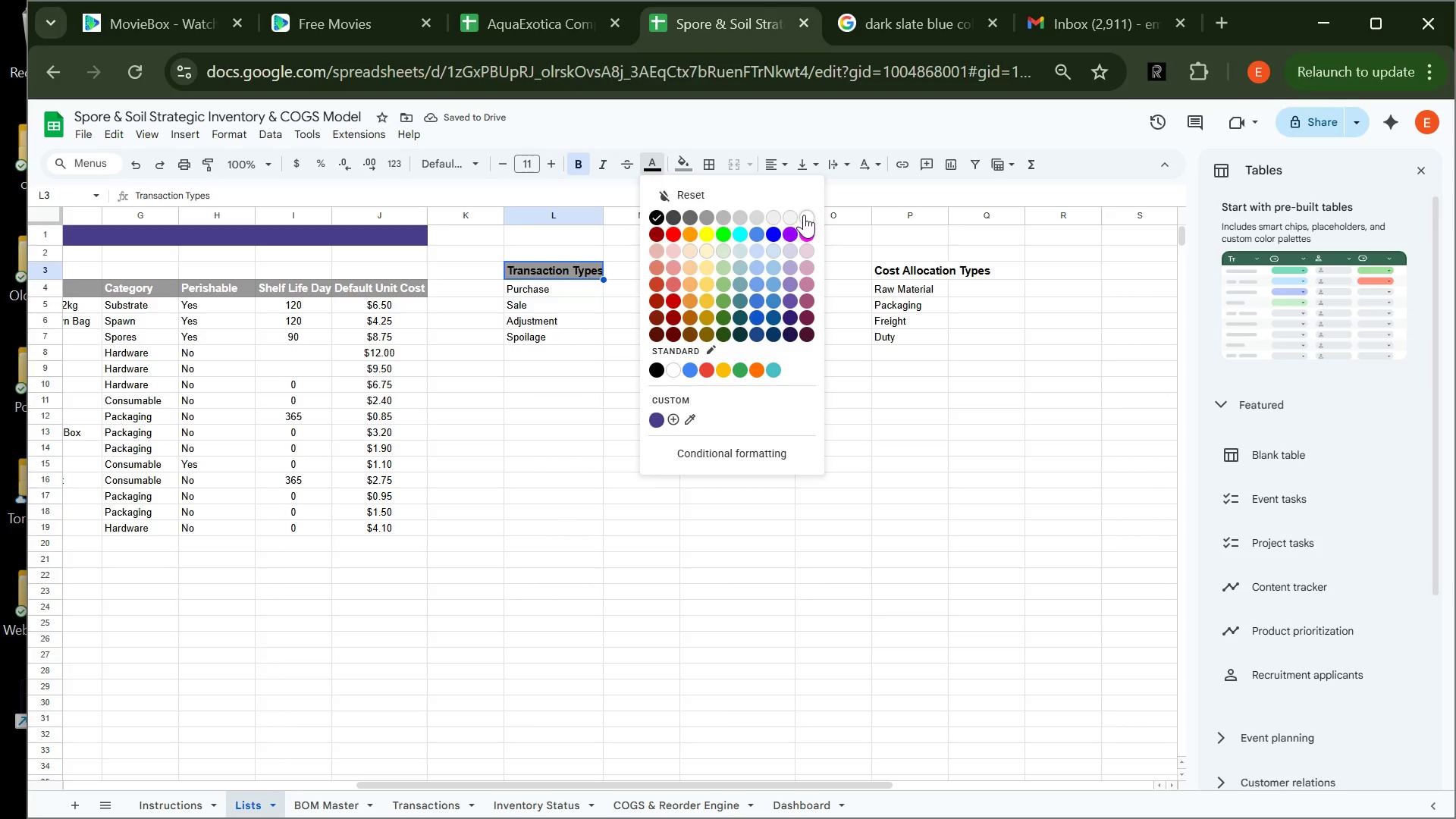 
left_click([805, 214])
 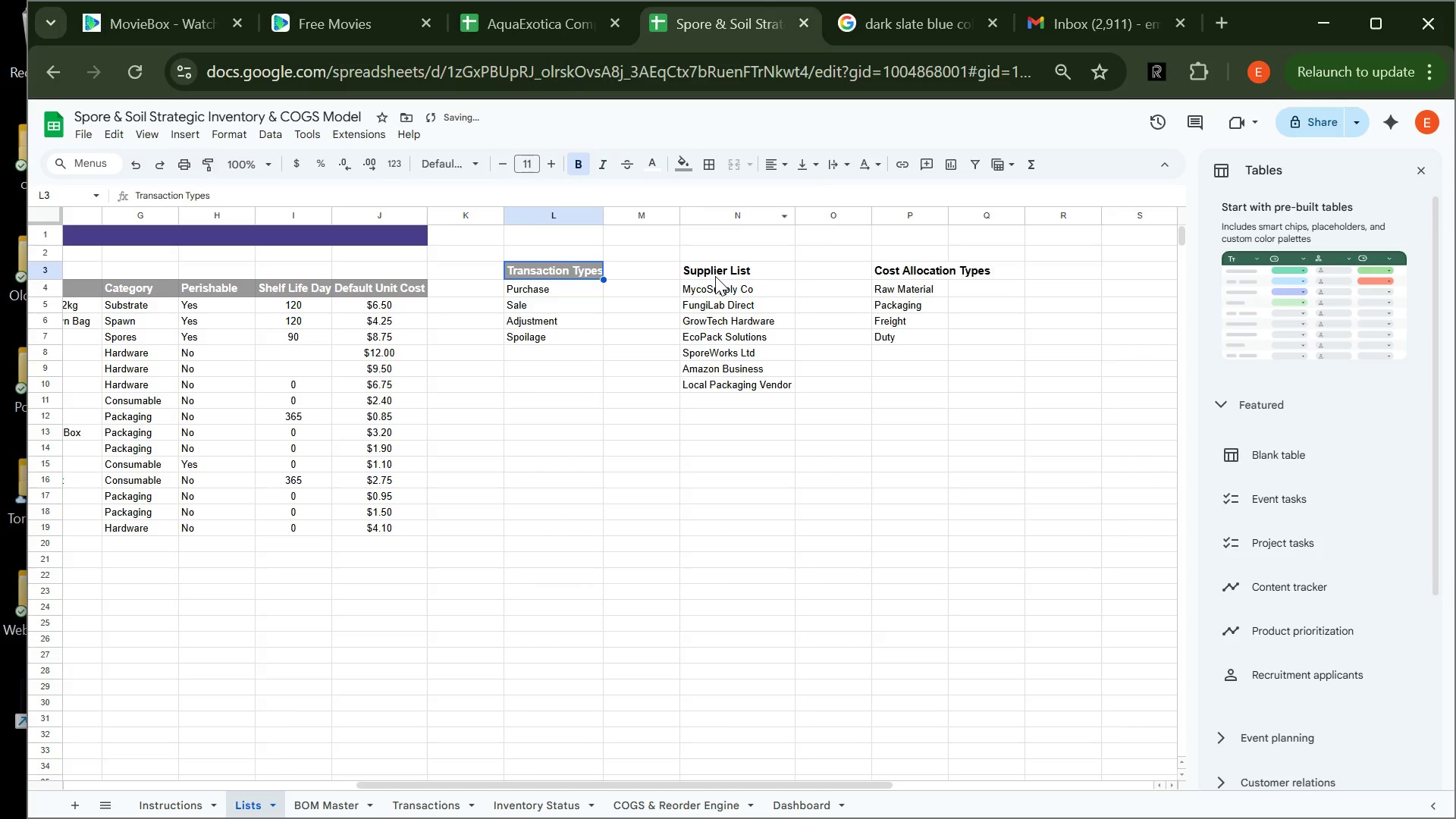 
left_click([715, 276])
 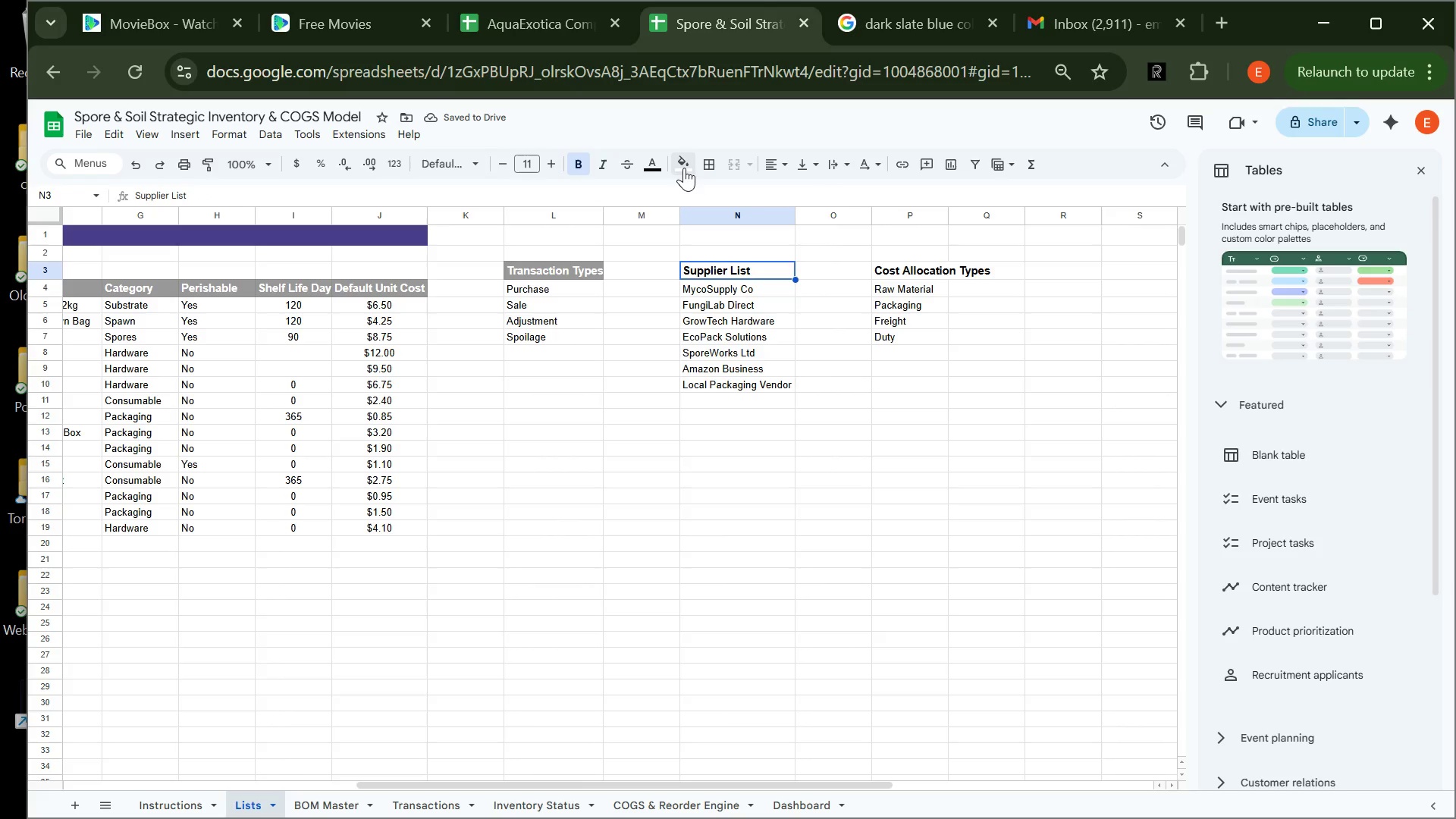 
left_click([683, 167])
 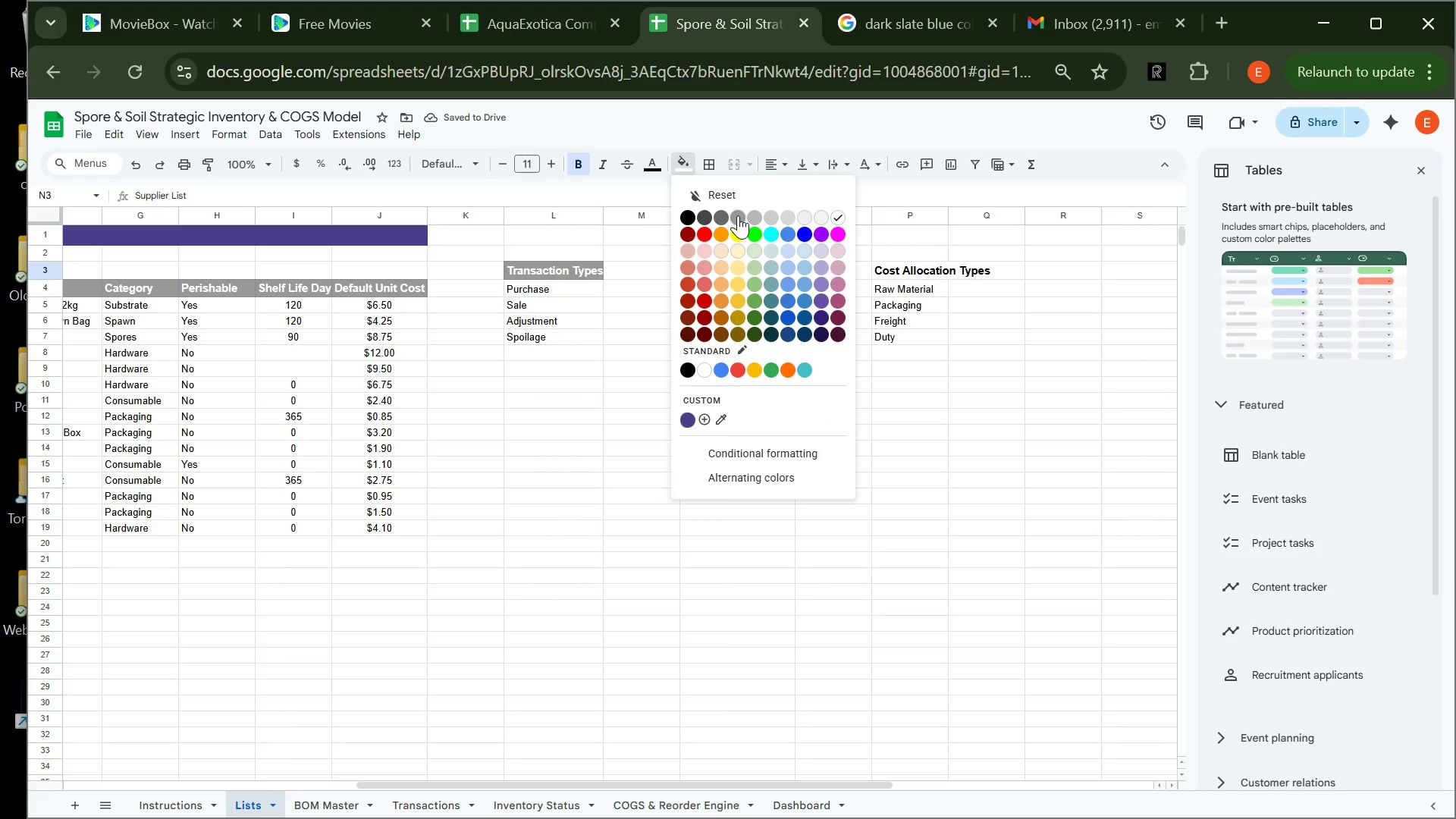 
left_click([739, 215])
 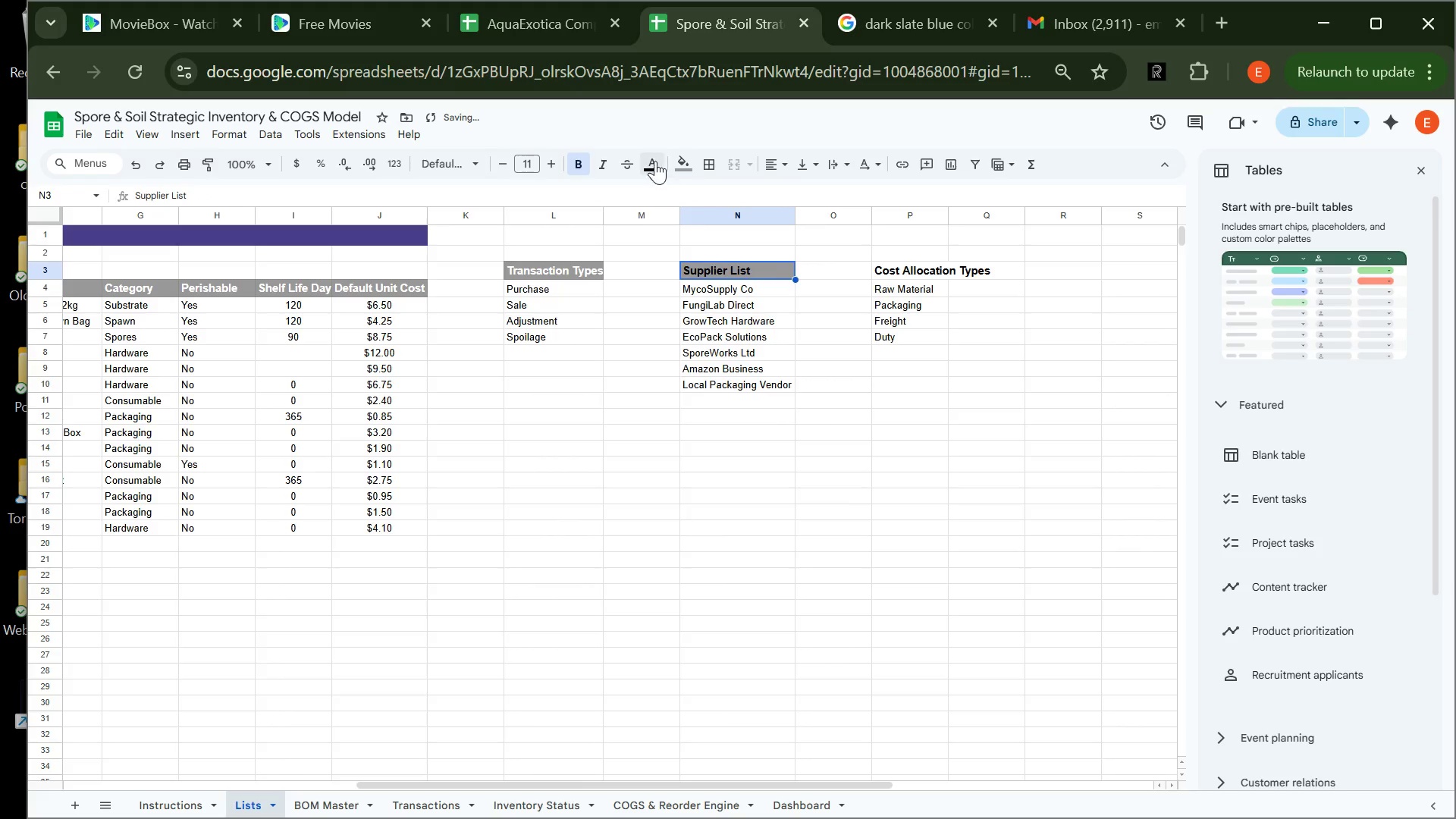 
left_click([653, 161])
 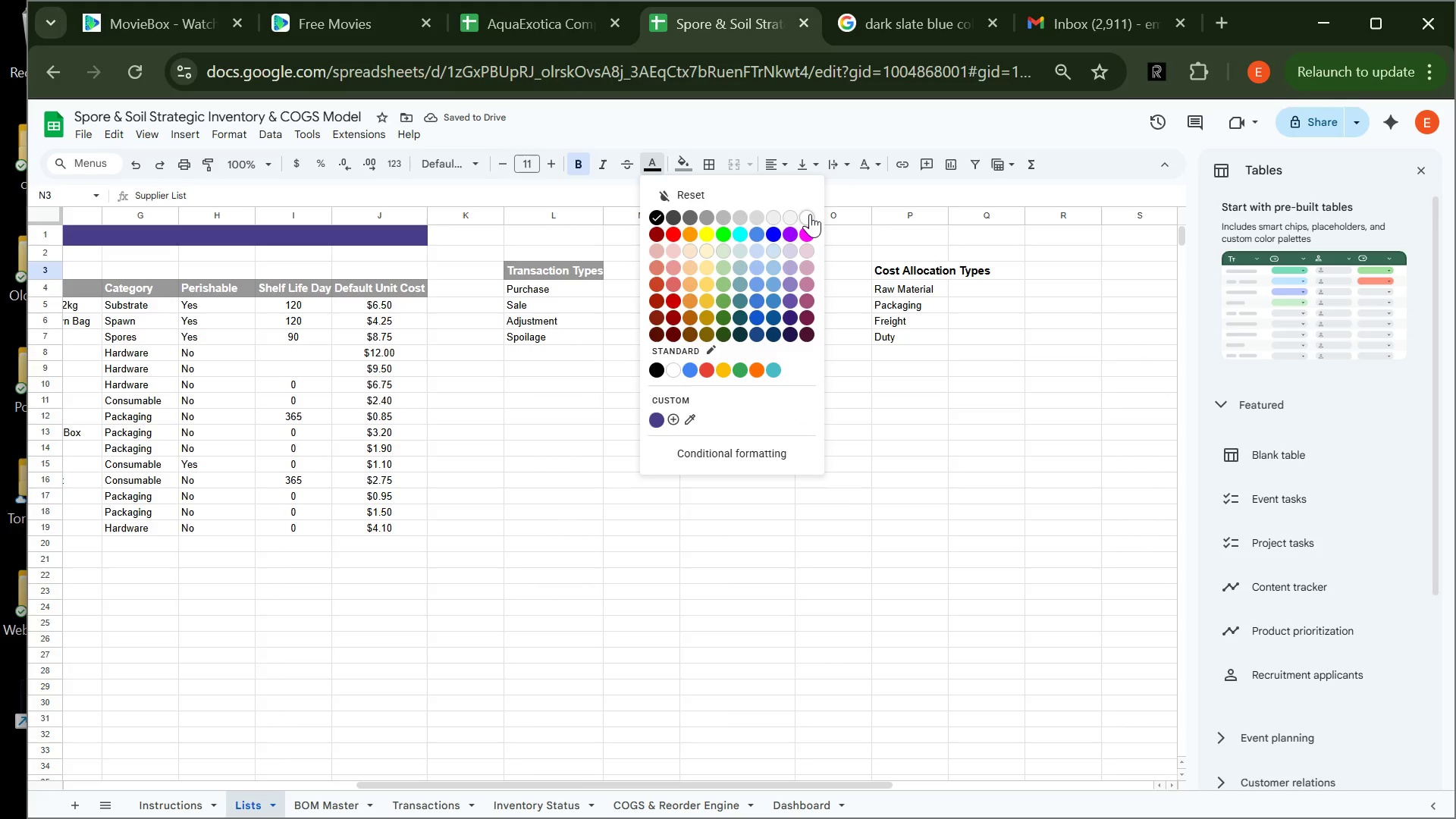 
left_click([809, 215])
 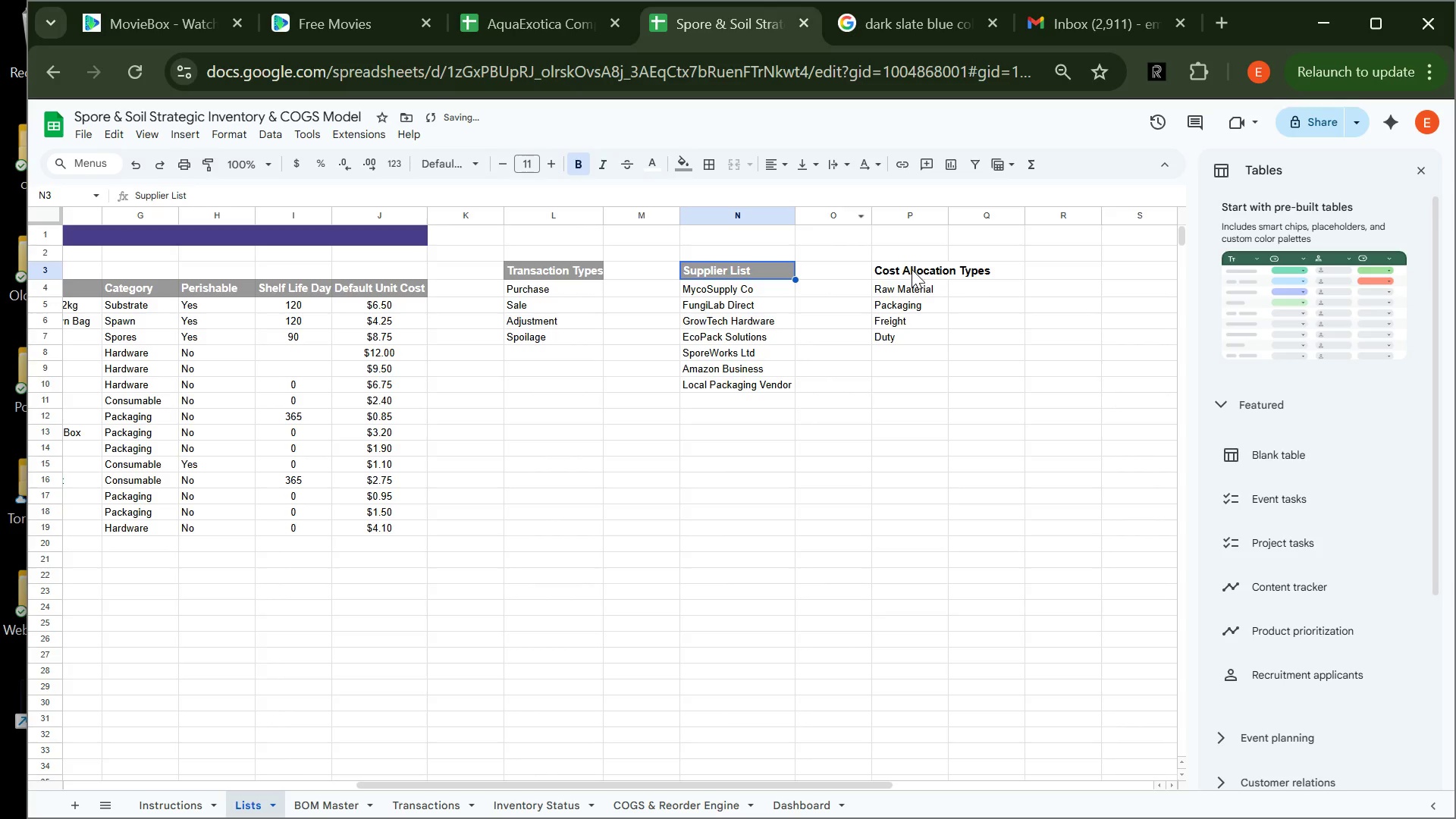 
left_click([911, 269])
 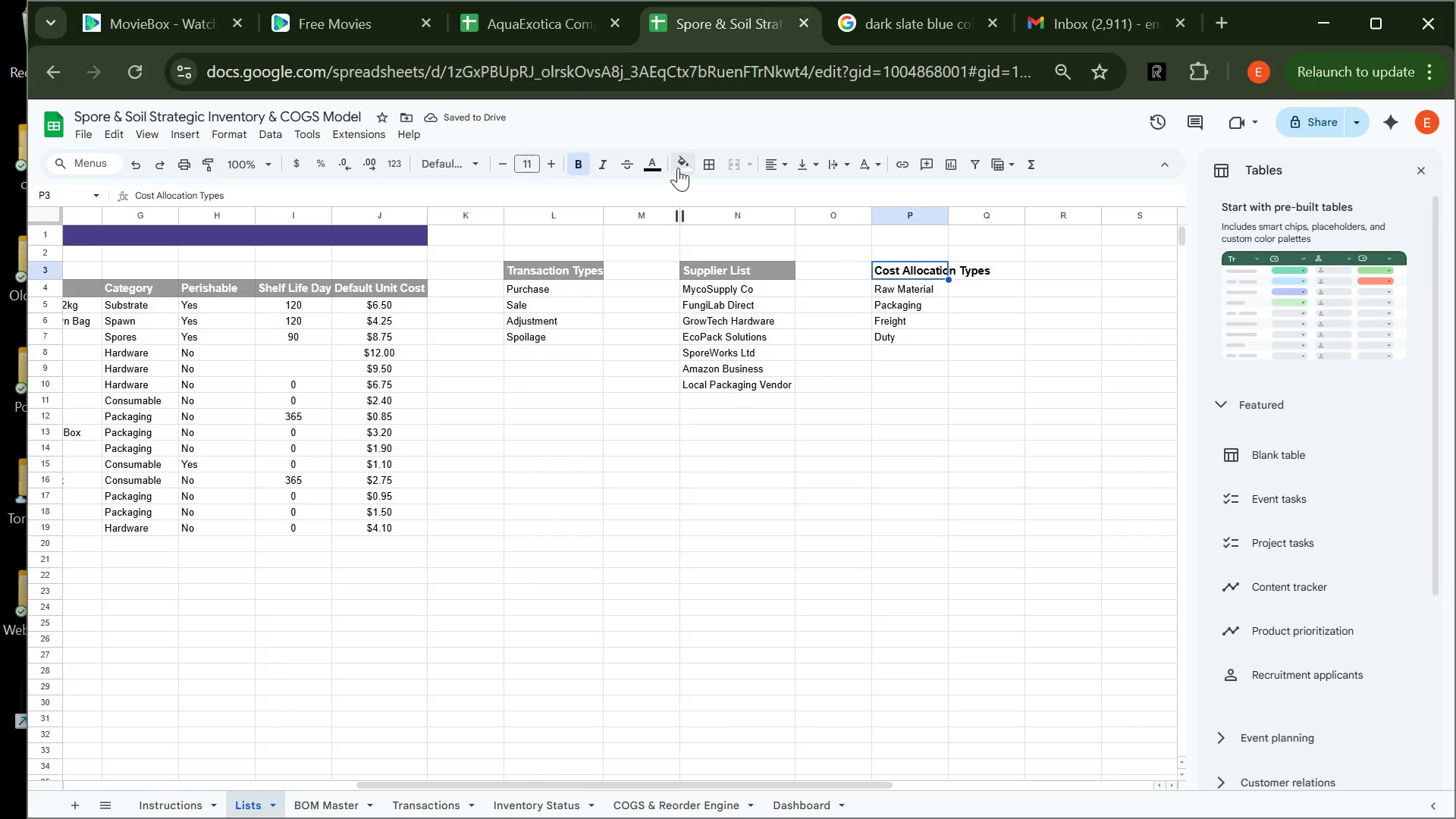 
left_click([678, 168])
 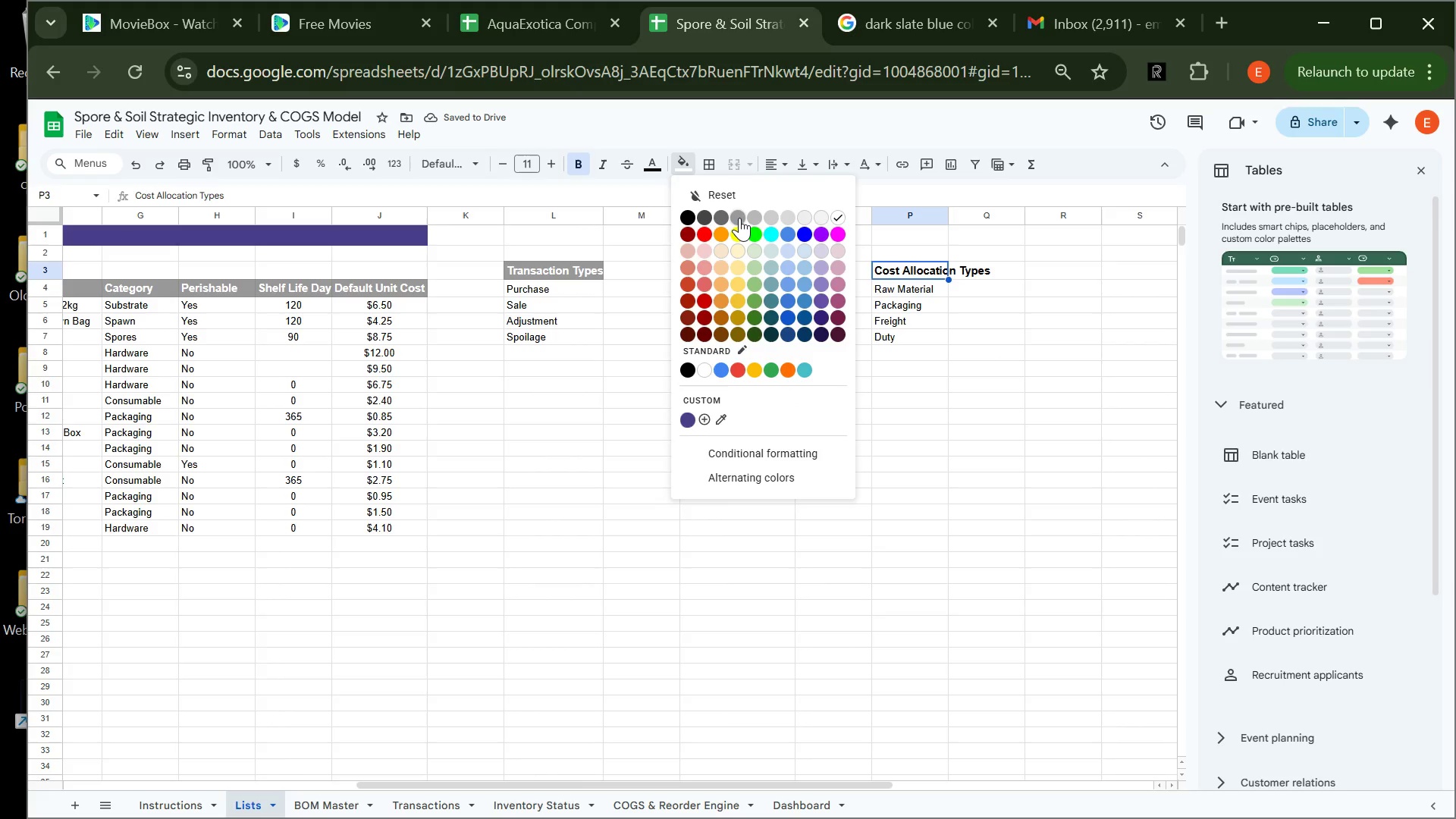 
left_click([739, 218])
 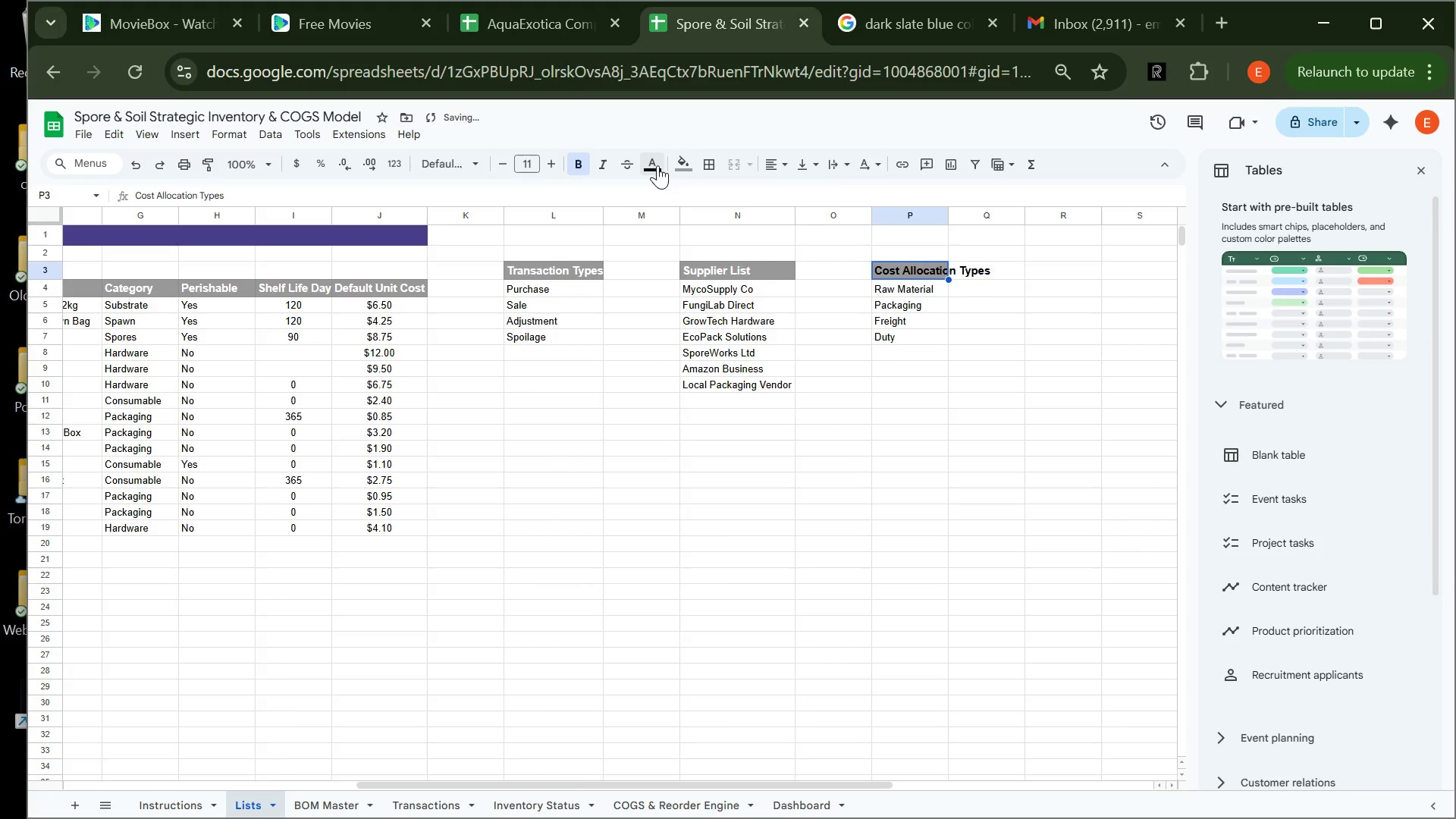 
left_click([657, 165])
 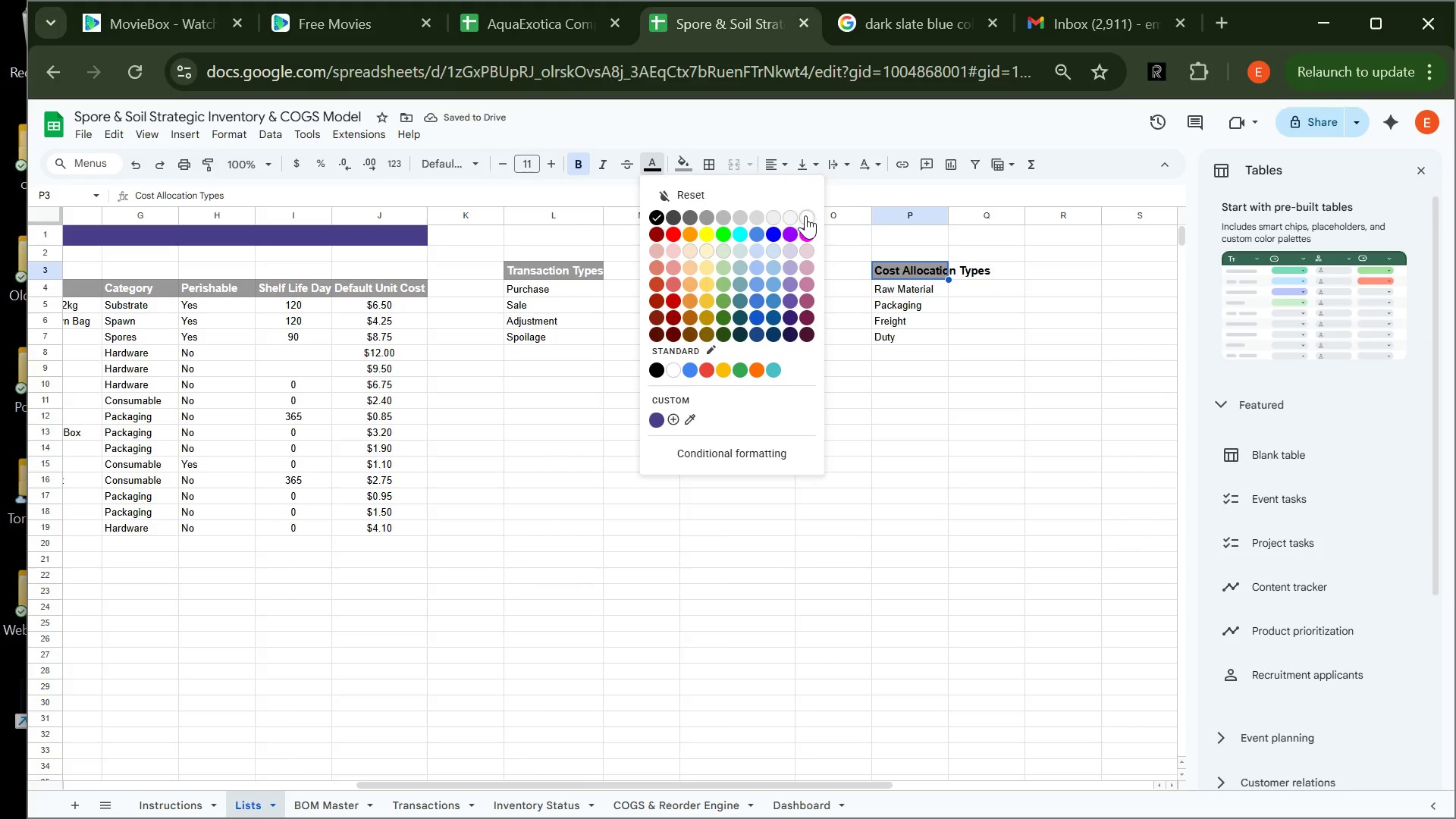 
left_click([805, 215])
 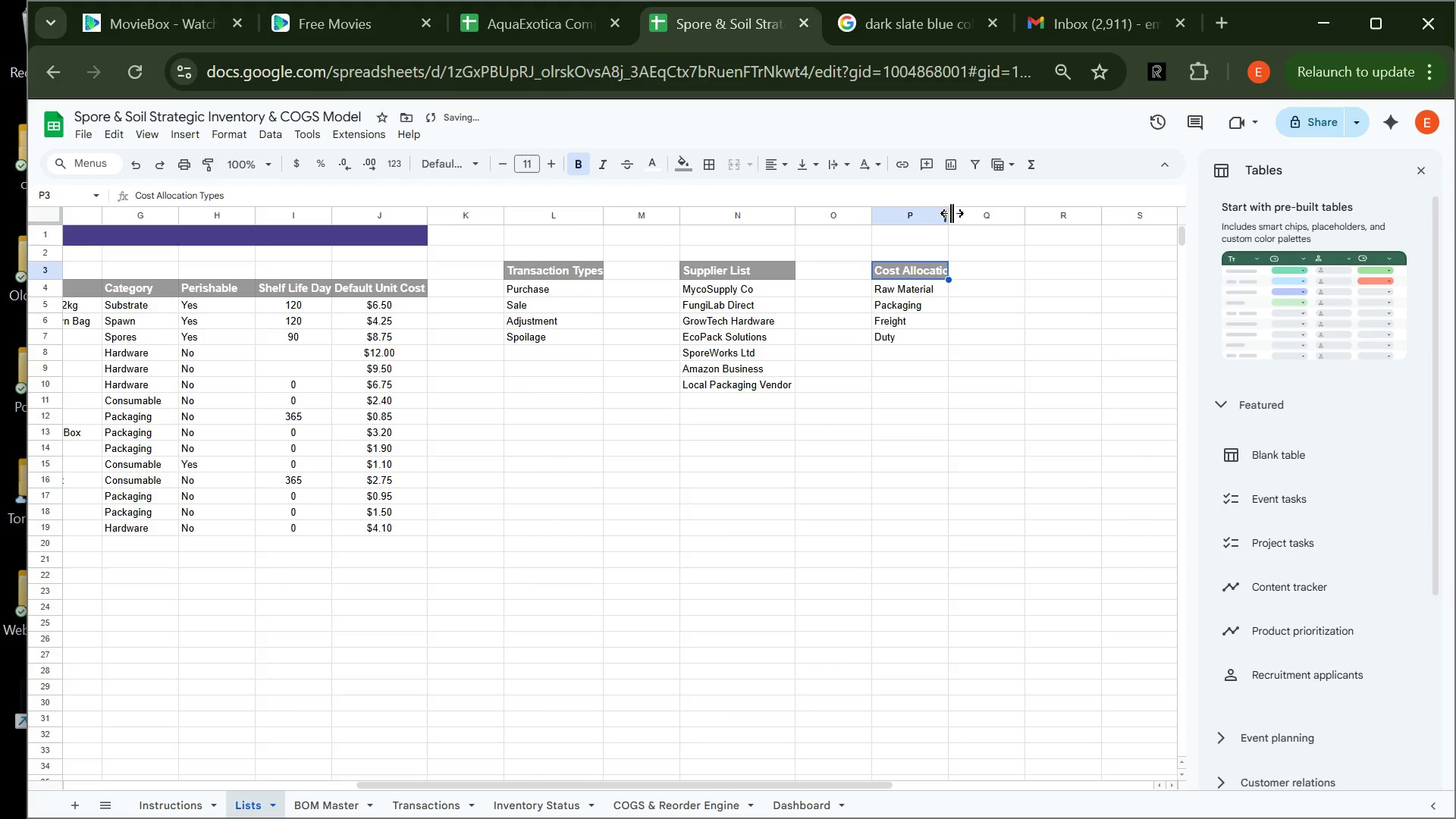 
double_click([952, 213])
 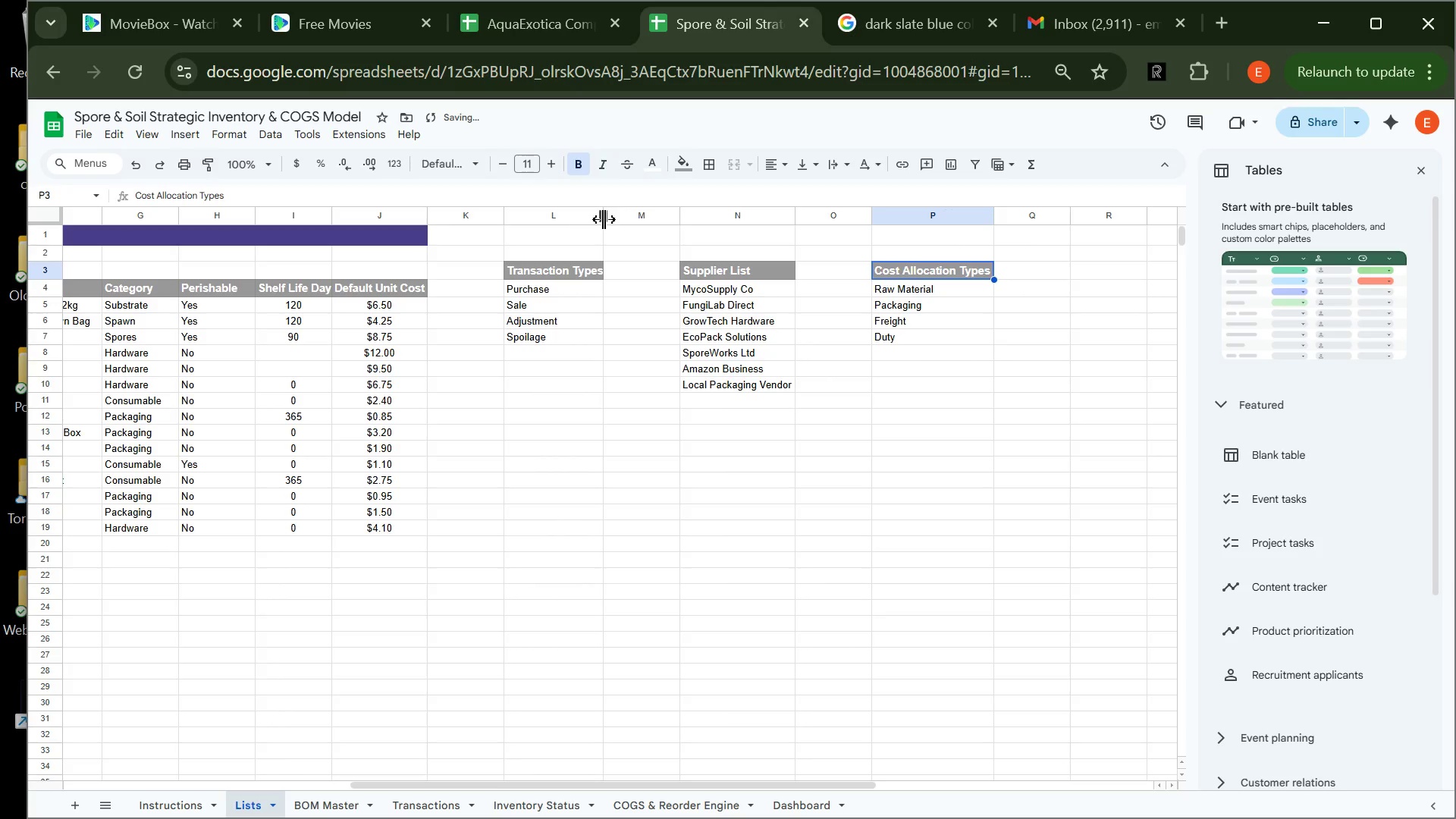 
double_click([604, 218])
 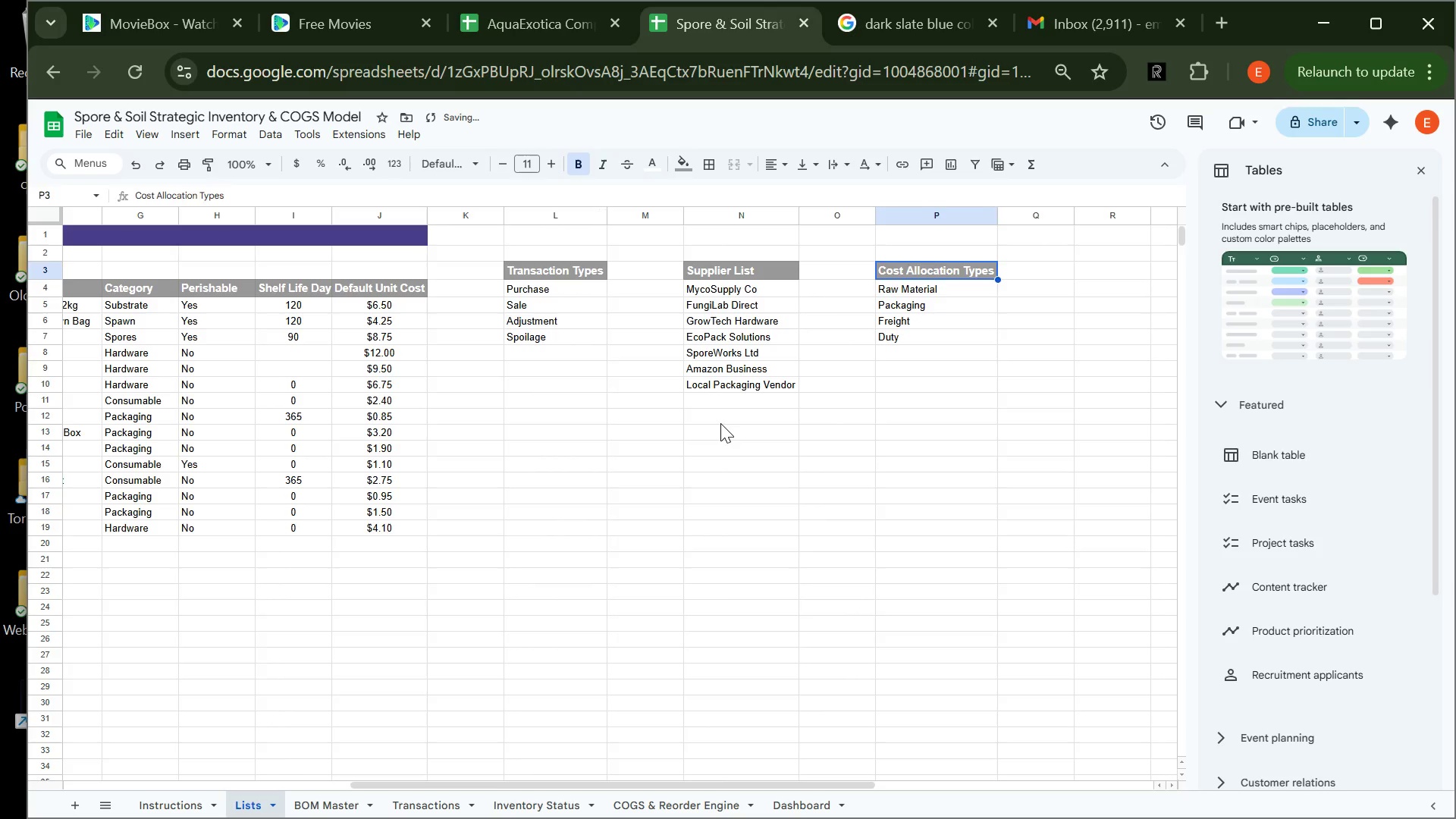 
left_click([720, 423])
 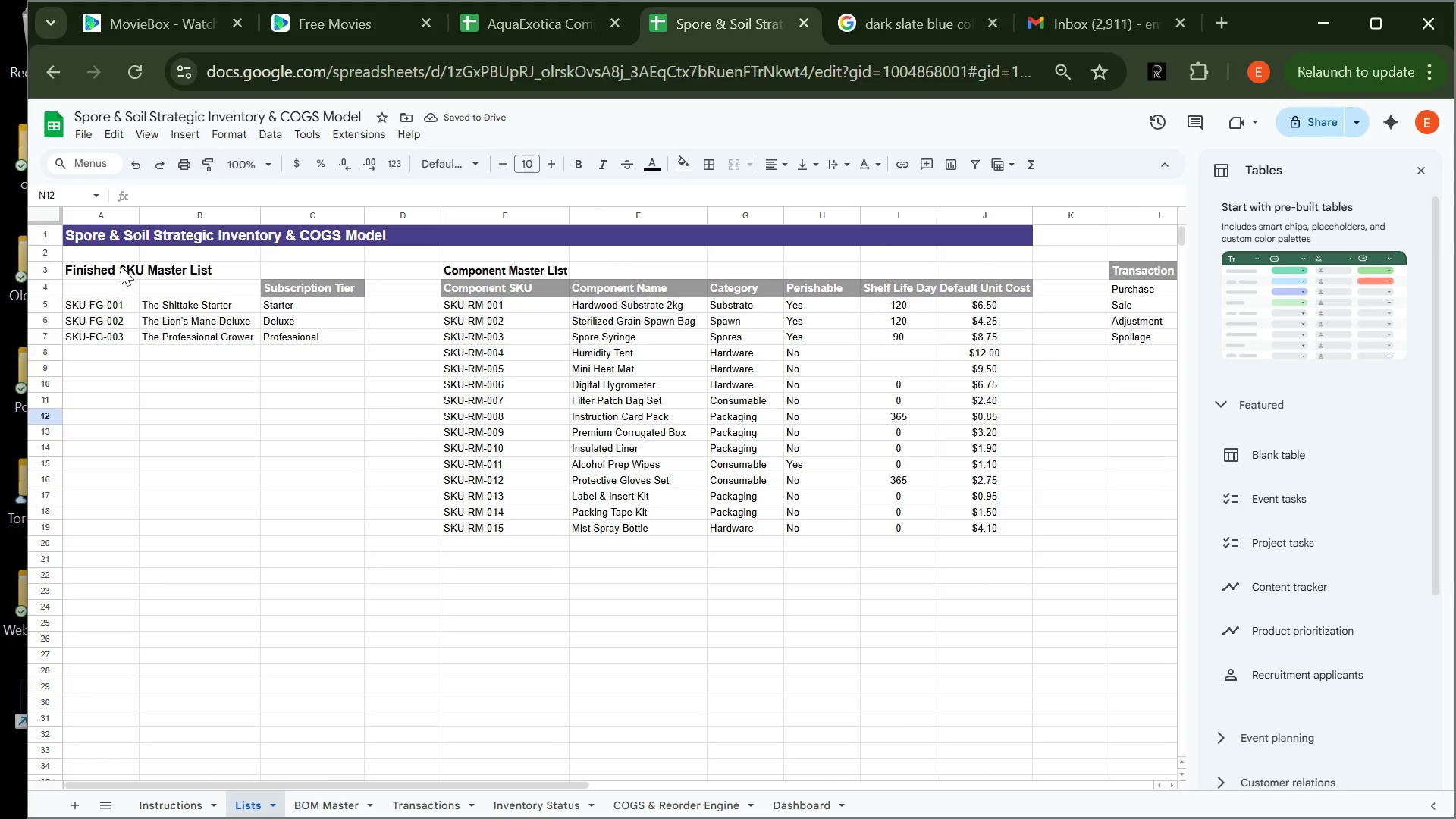 
left_click([93, 266])
 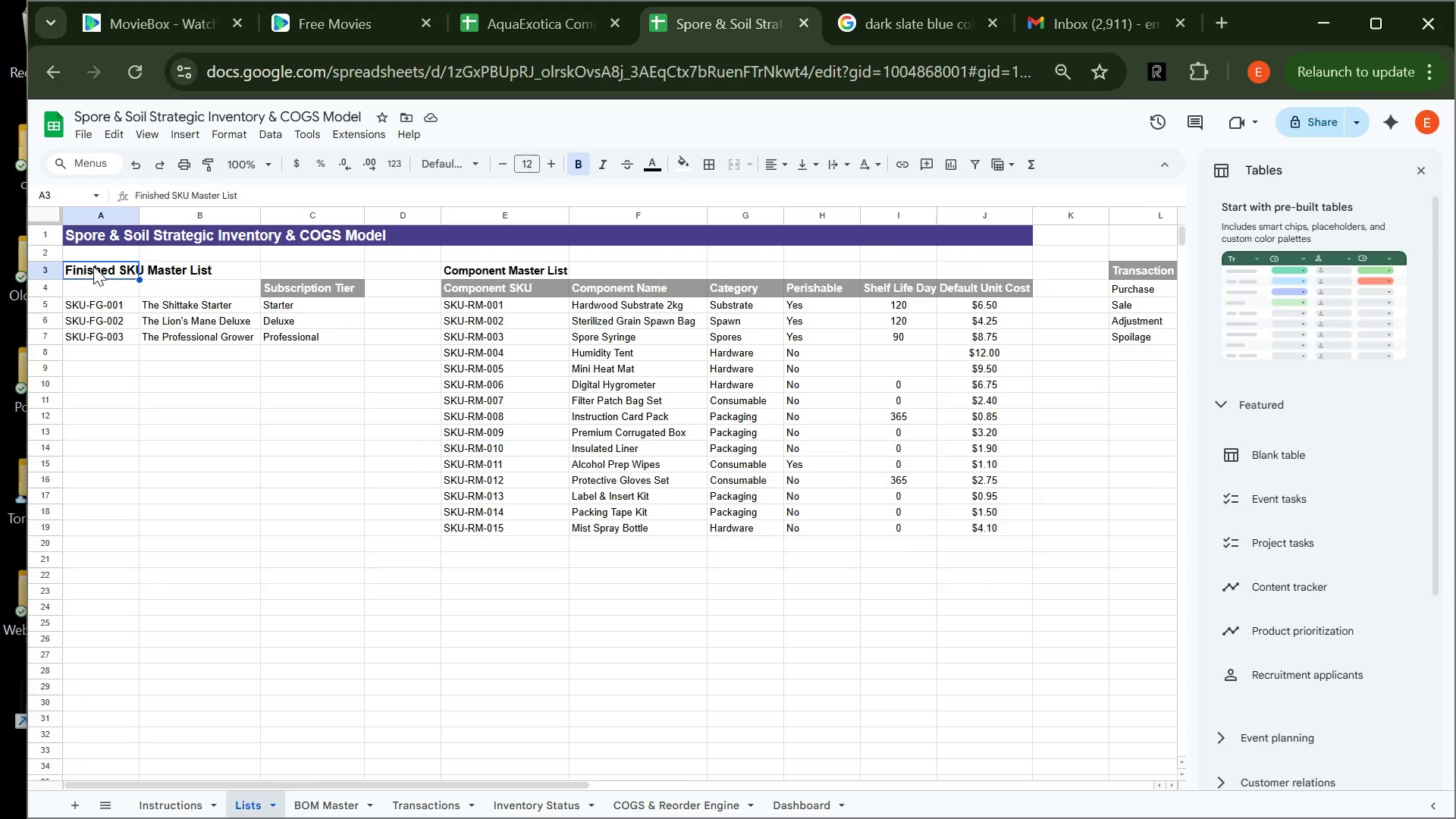 
left_click_drag(start_coordinate=[93, 266], to_coordinate=[180, 267])
 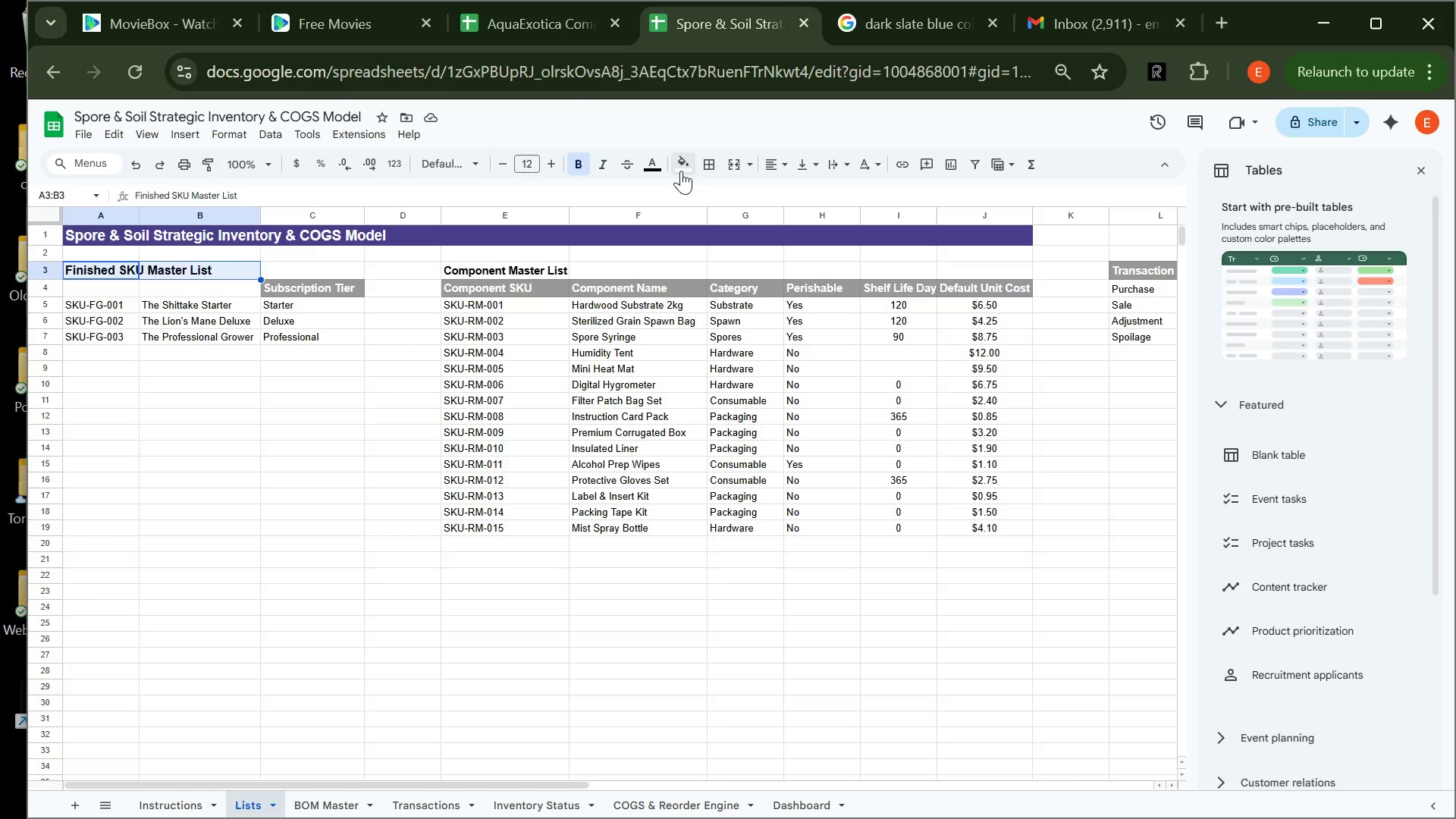 
left_click([680, 165])
 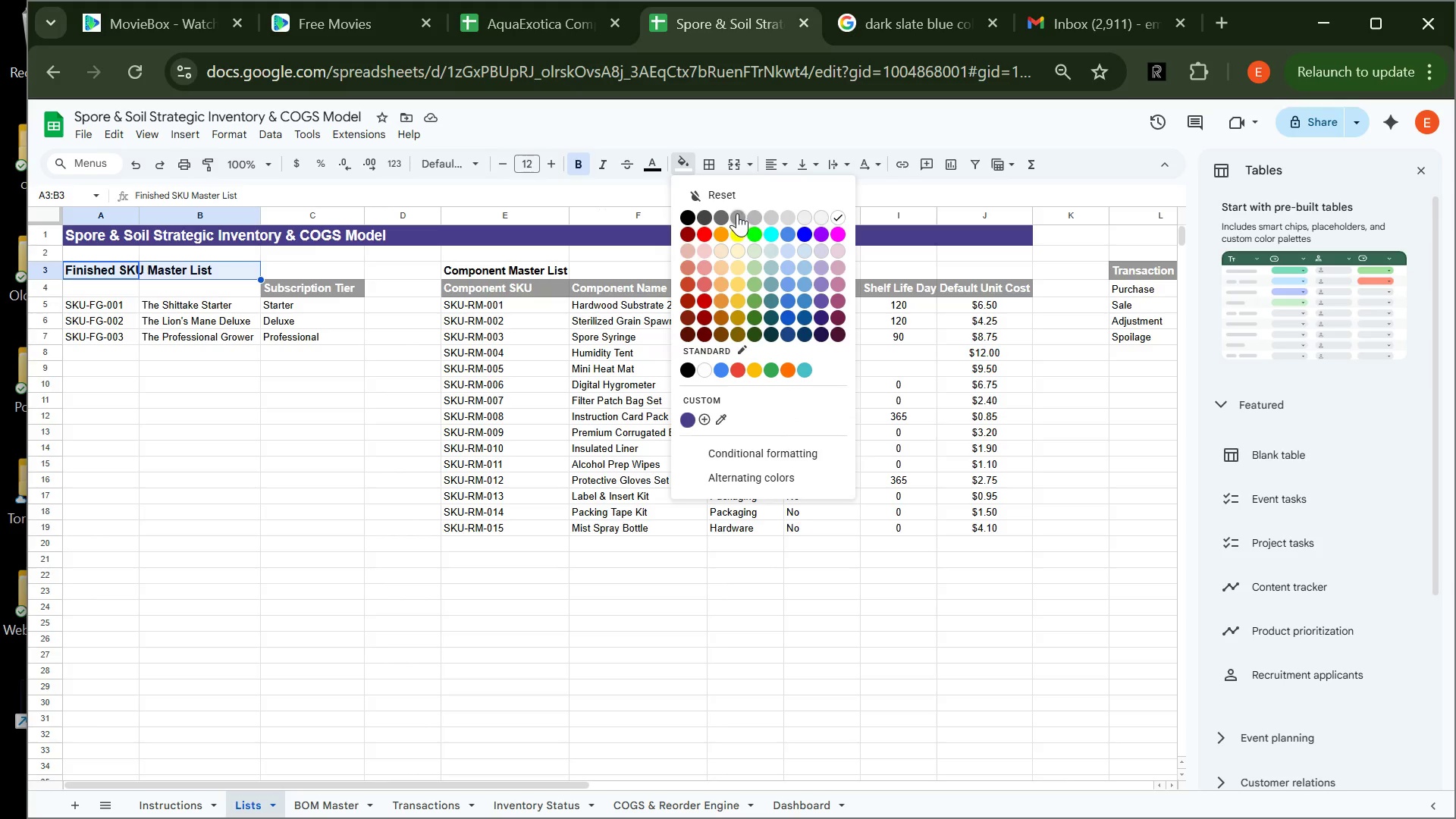 
left_click([735, 213])
 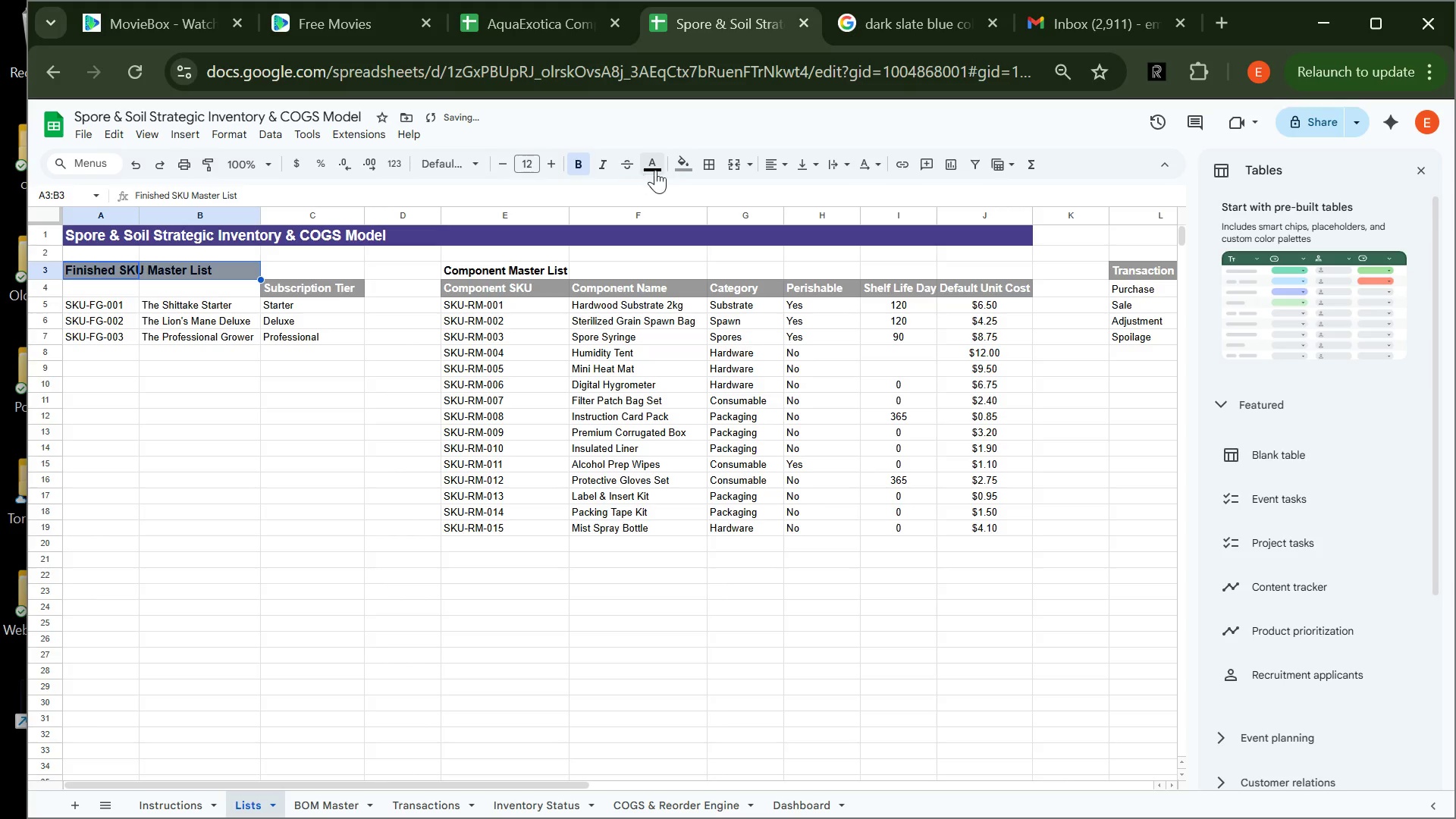 
left_click([655, 170])
 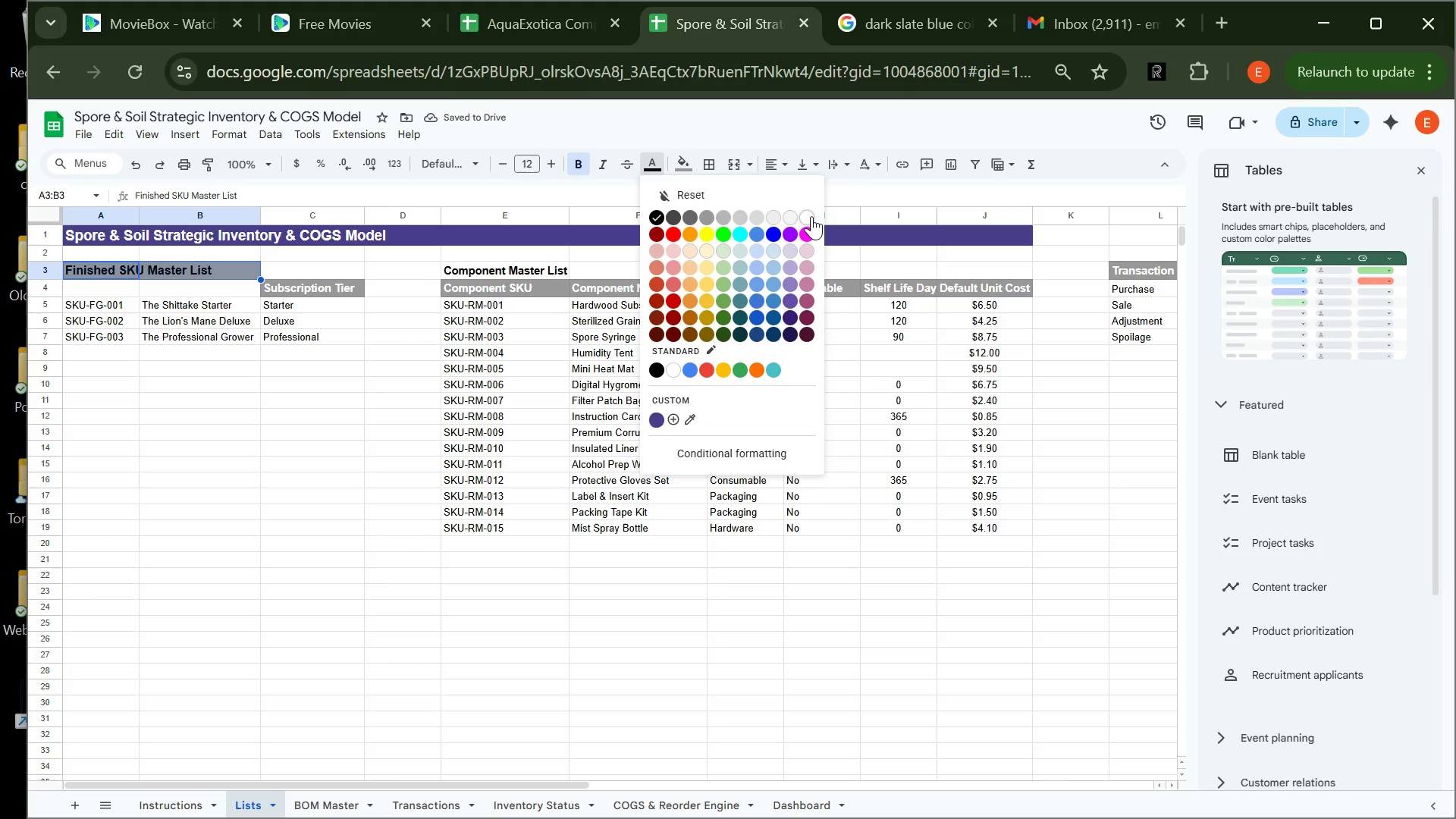 
left_click([811, 217])
 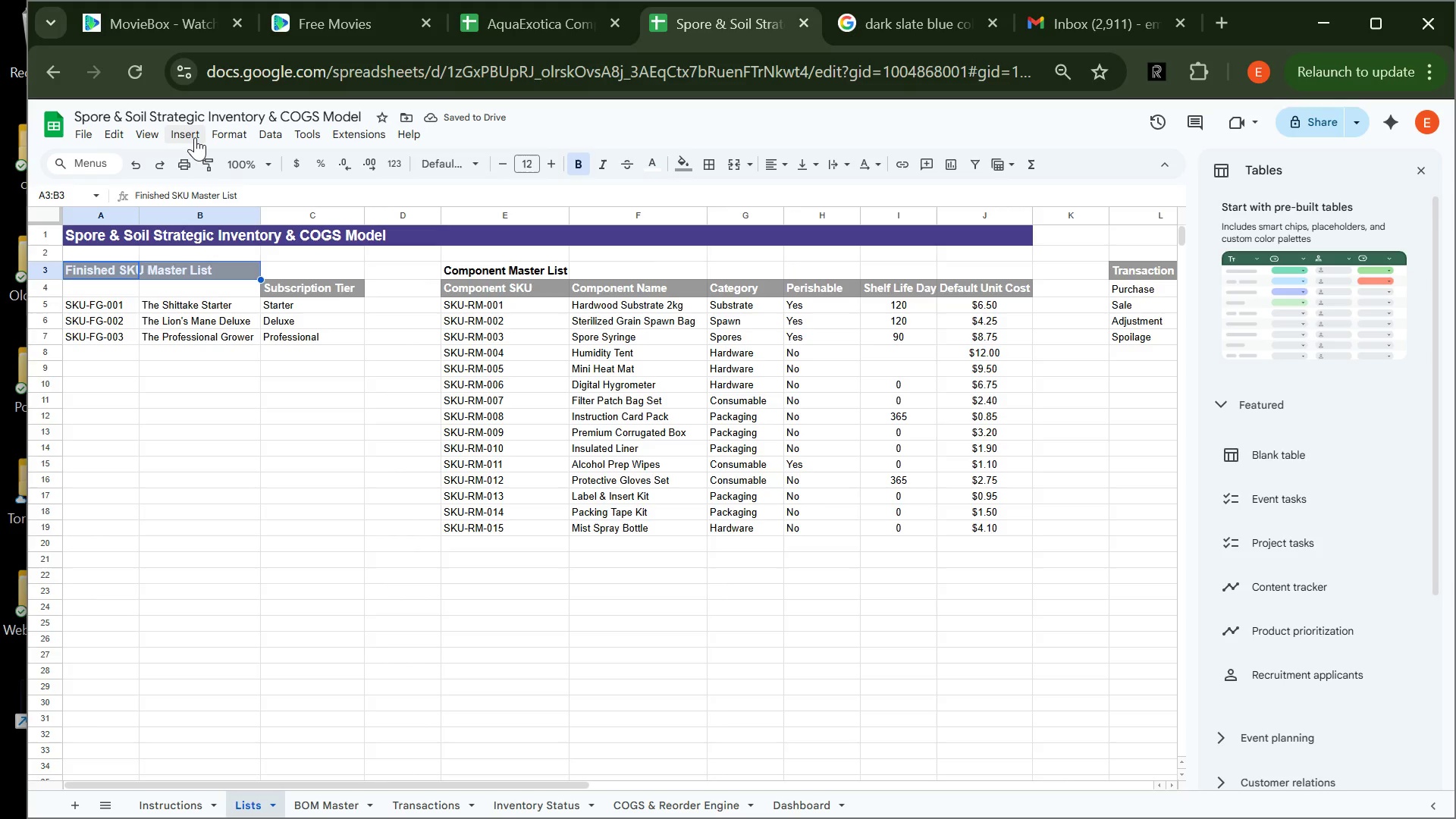 
left_click([226, 133])
 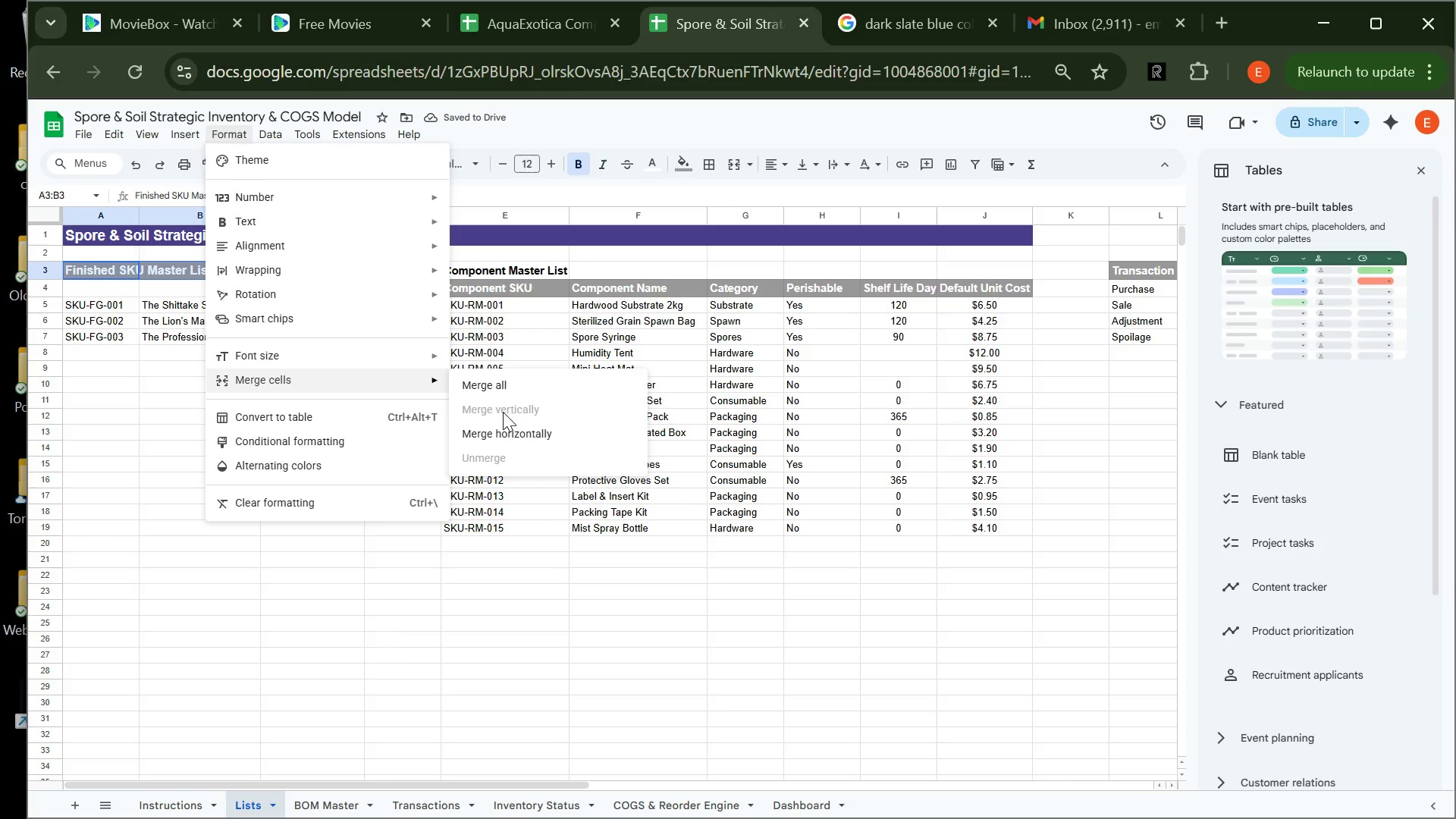 
left_click([513, 434])
 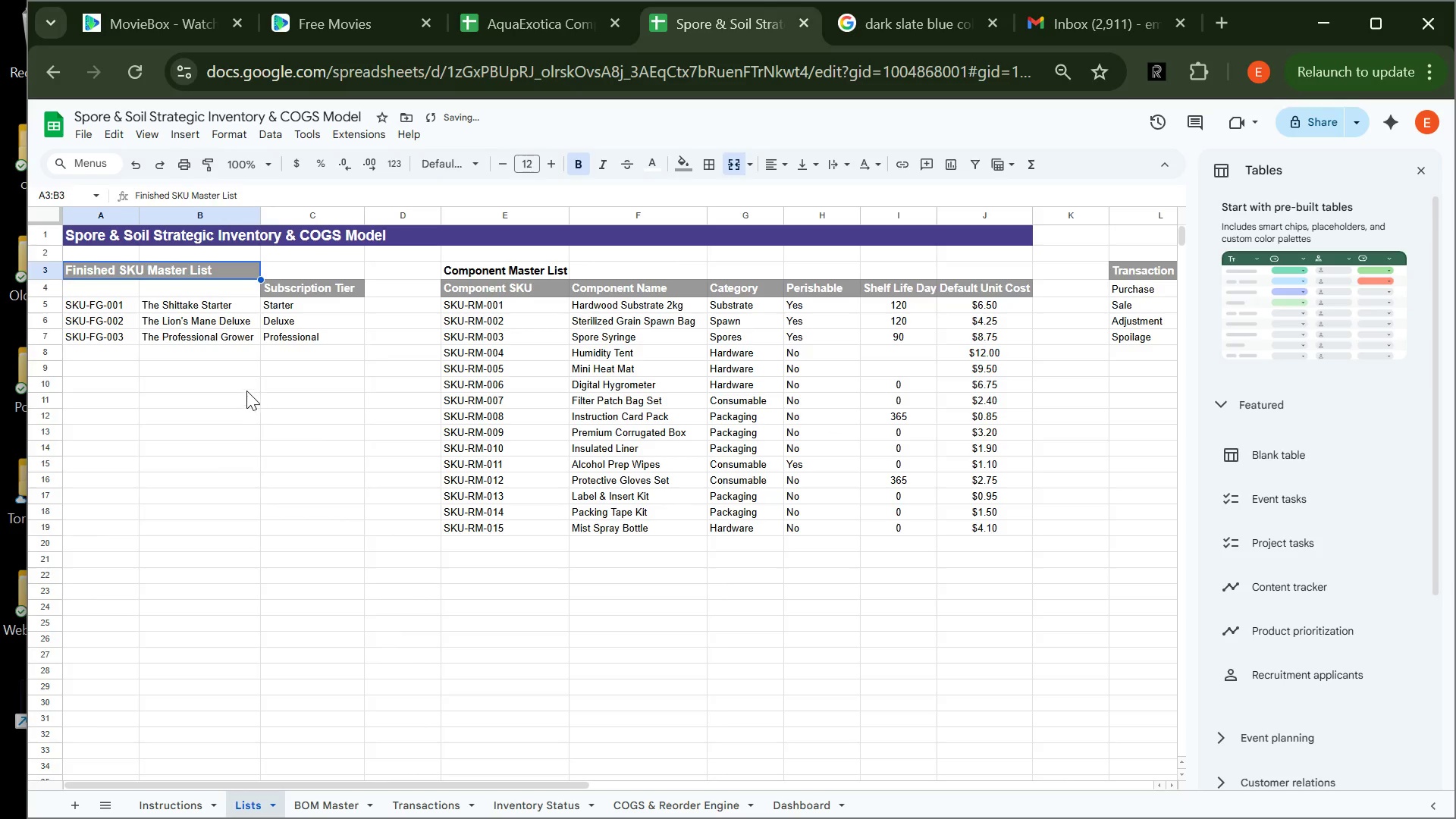 
left_click([246, 390])
 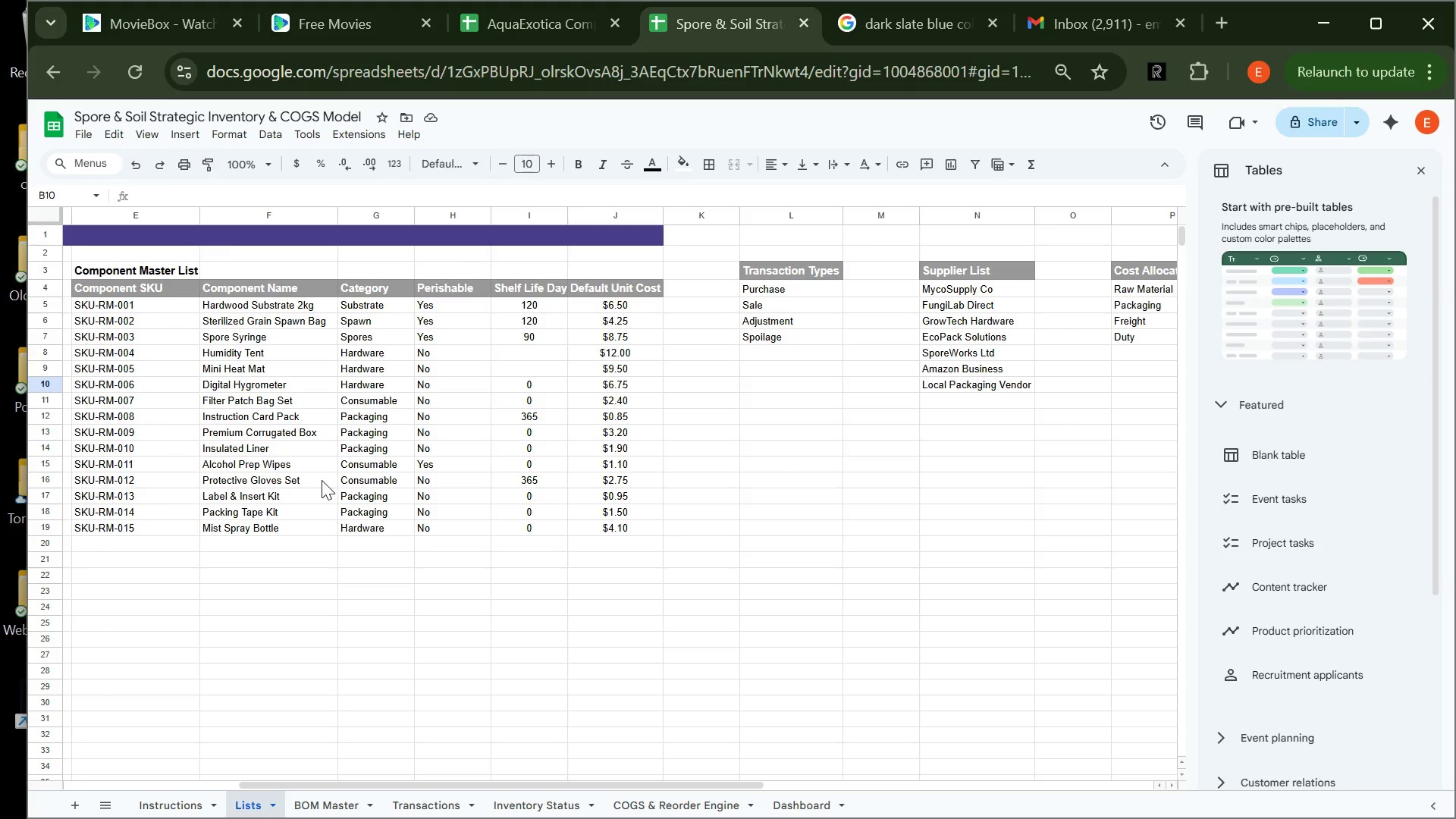 
wait(7.62)
 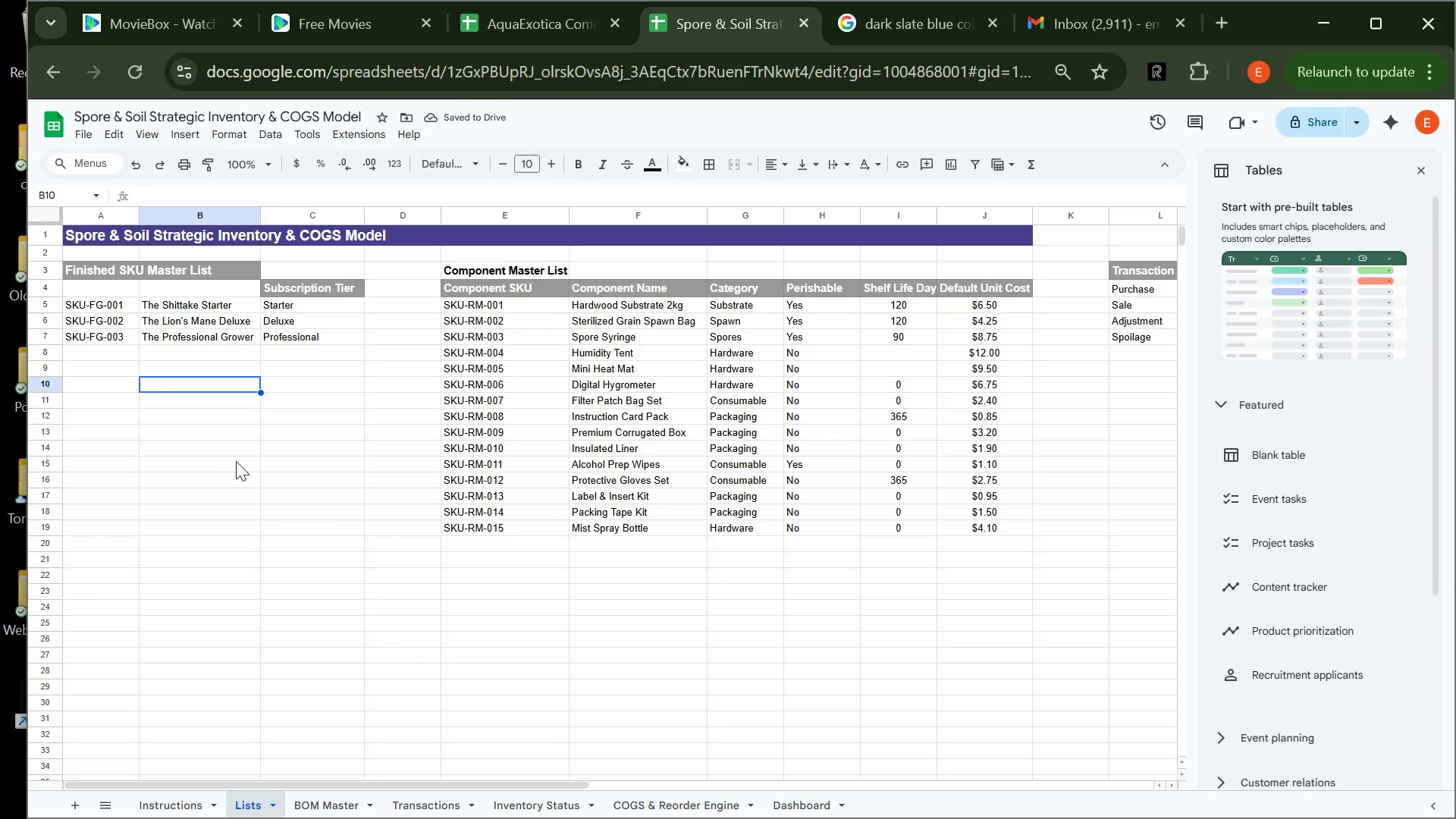 
left_click([479, 267])
 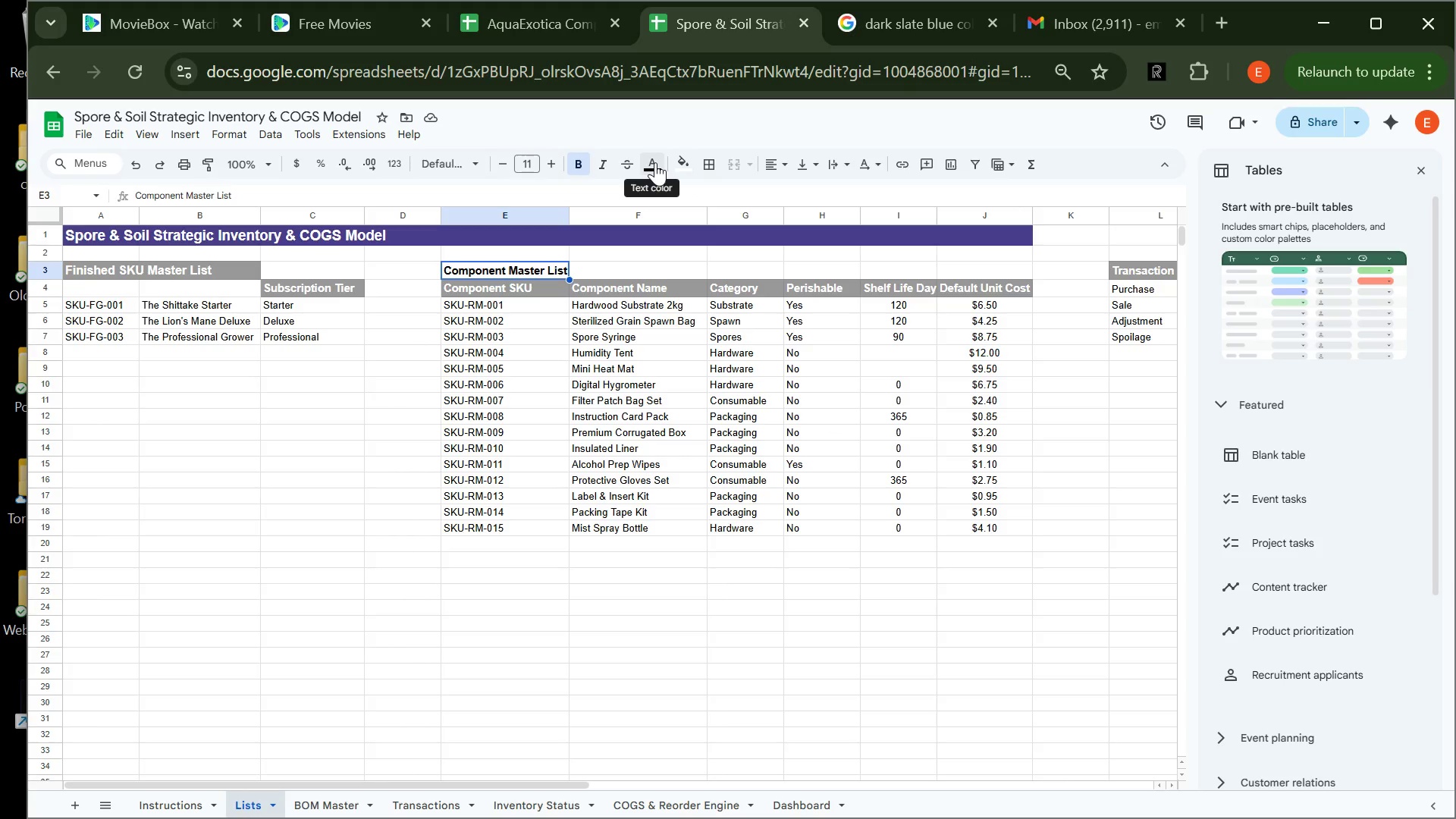 
left_click([686, 163])
 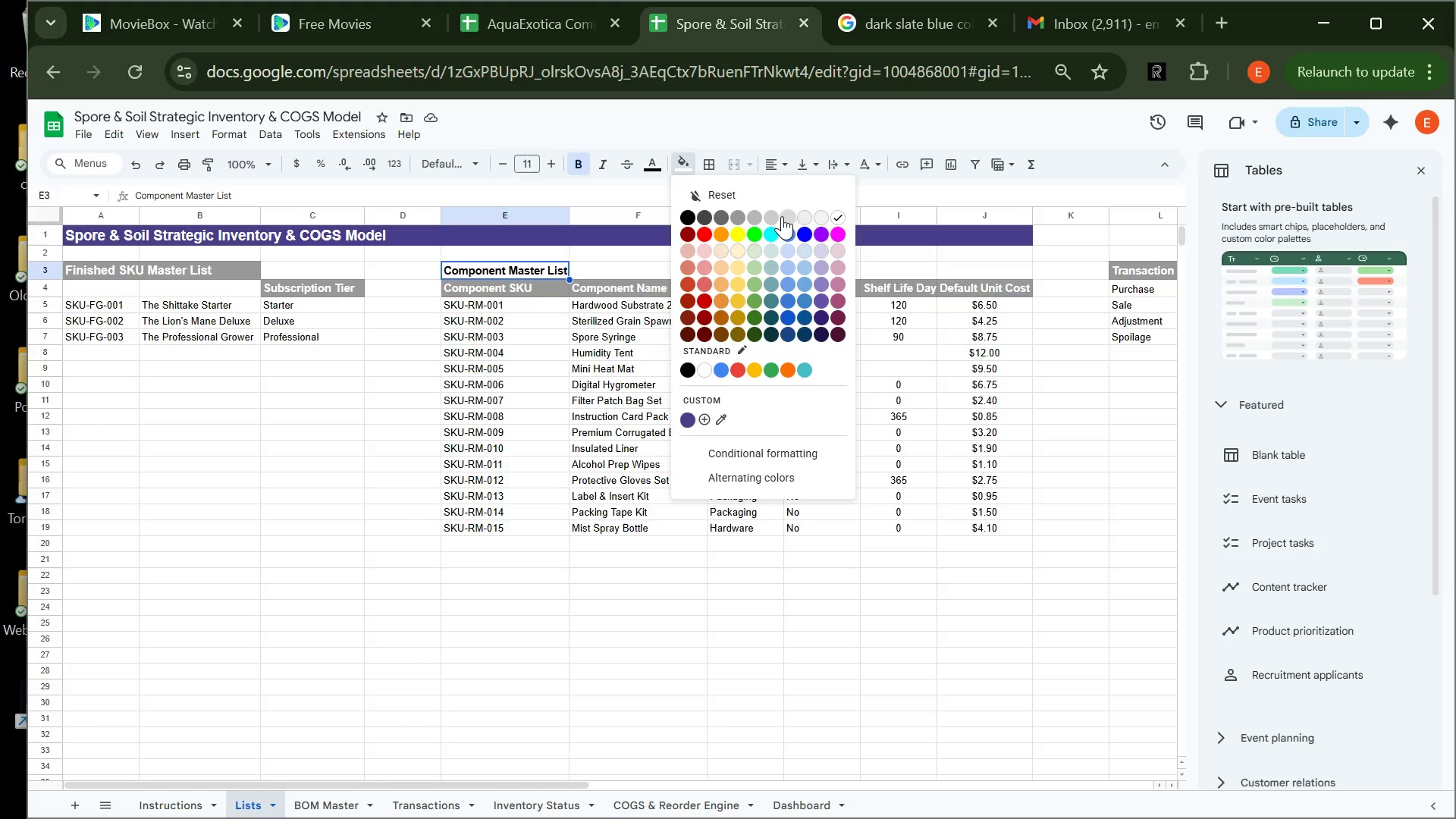 
left_click([782, 216])
 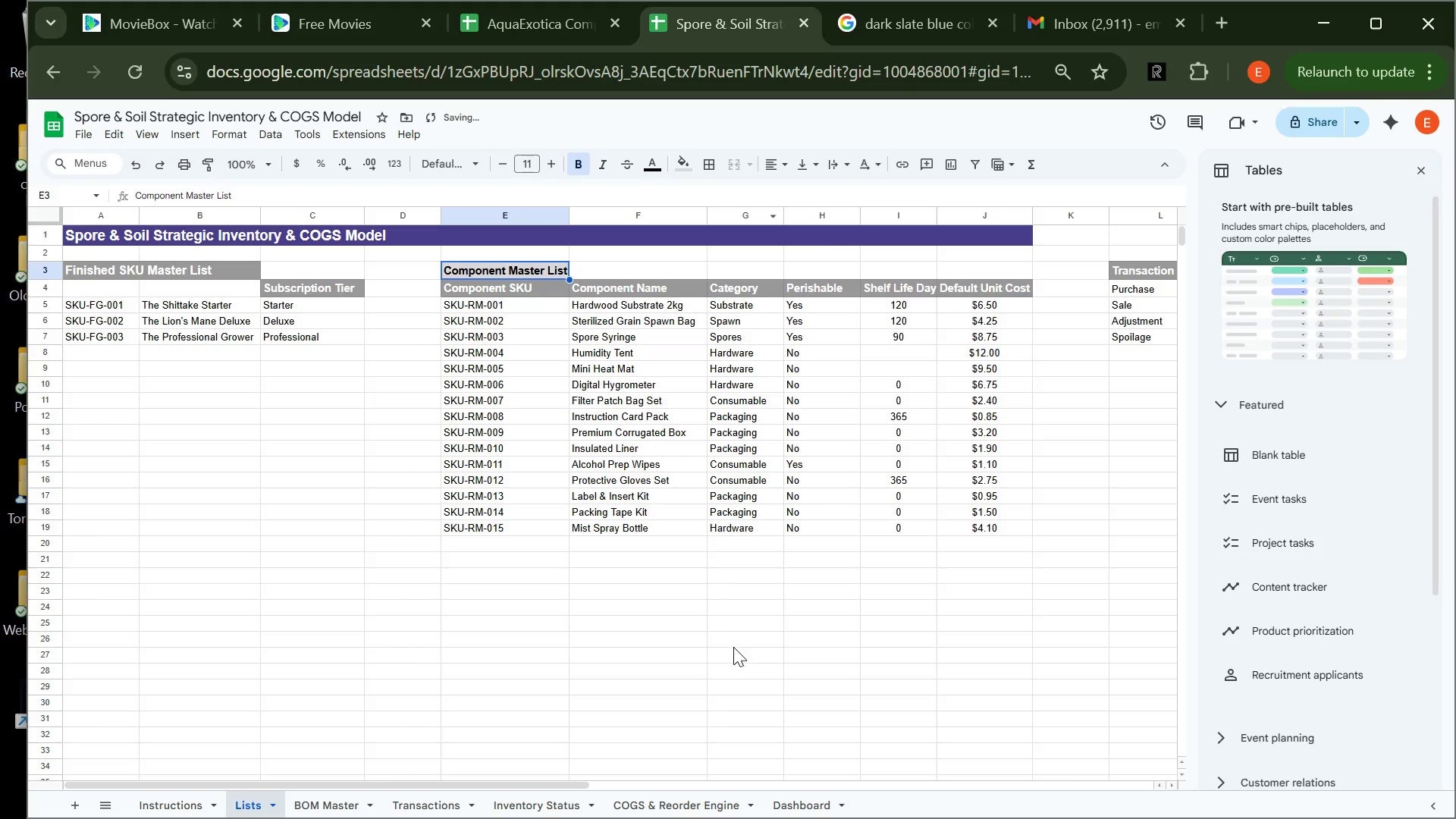 
left_click([733, 648])
 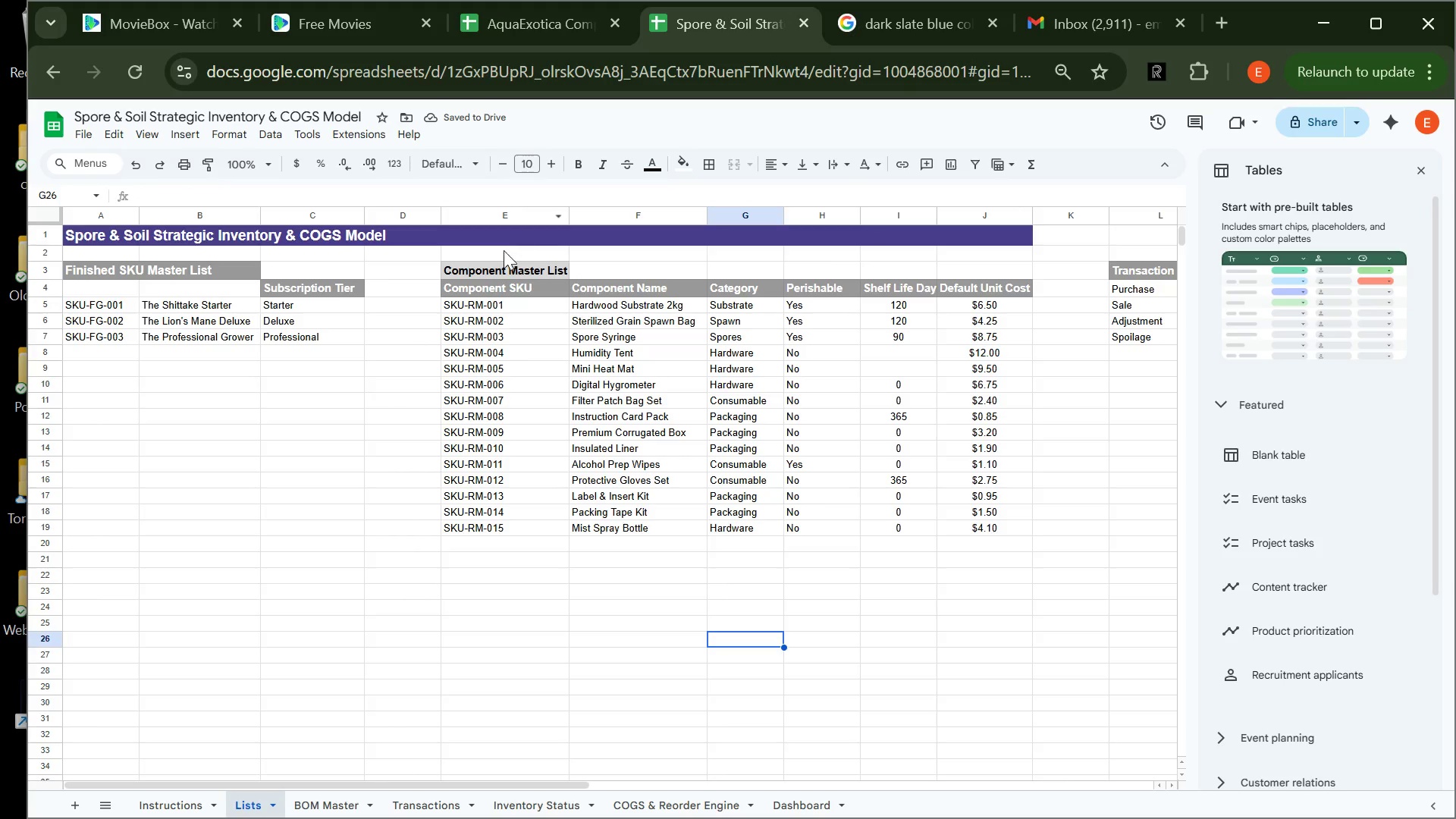 
left_click([498, 265])
 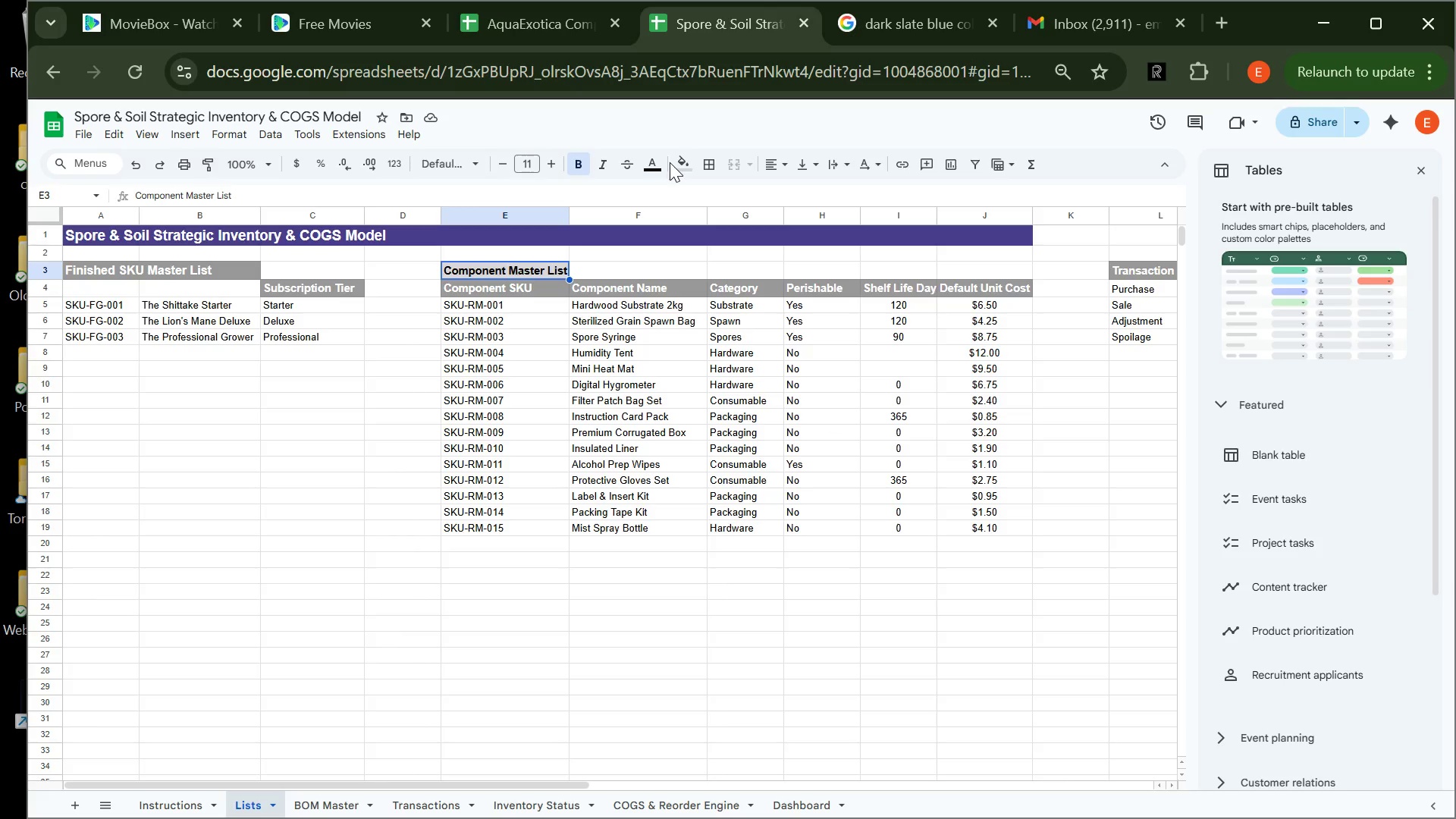 
left_click([681, 164])
 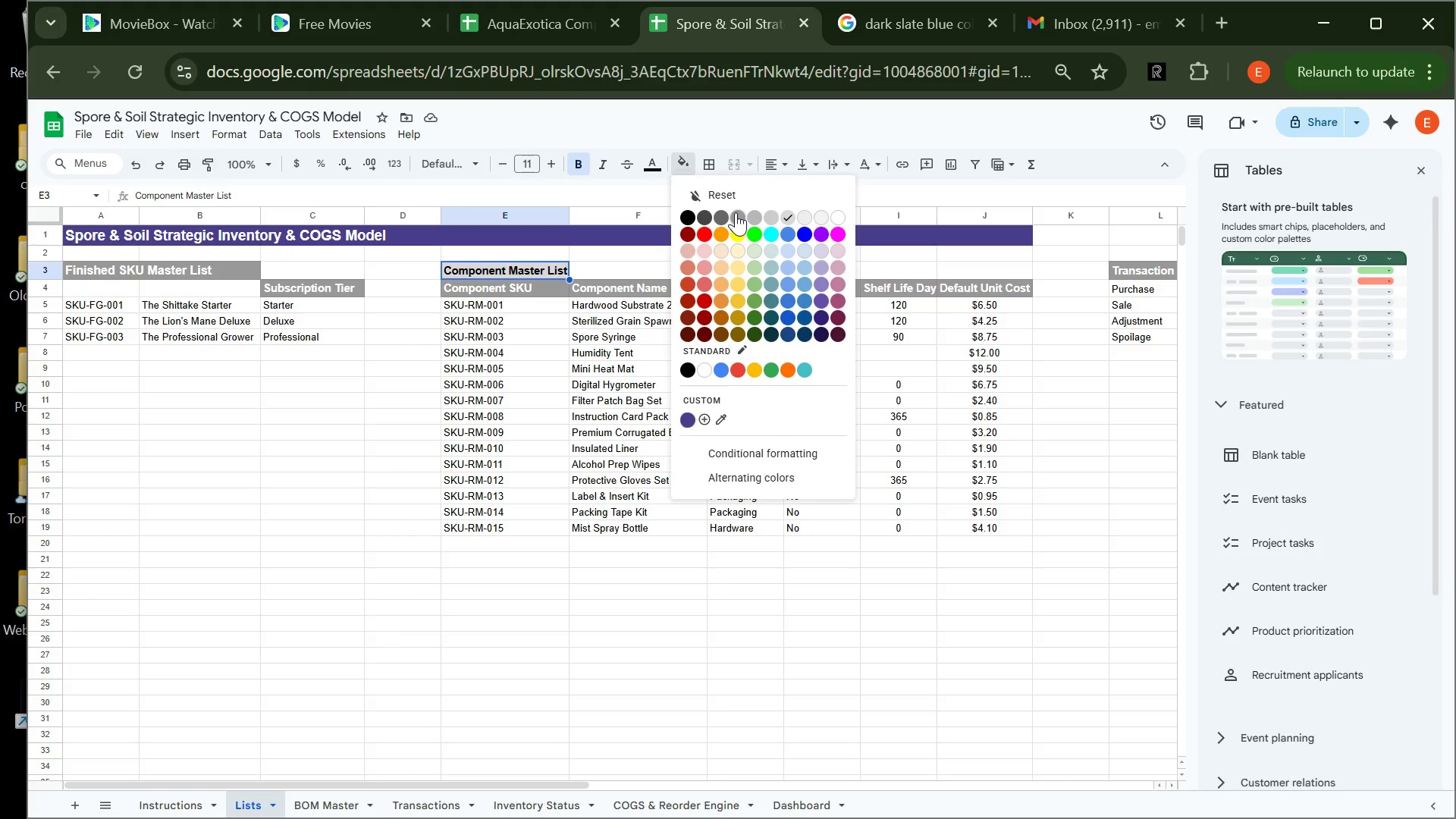 
left_click([736, 212])
 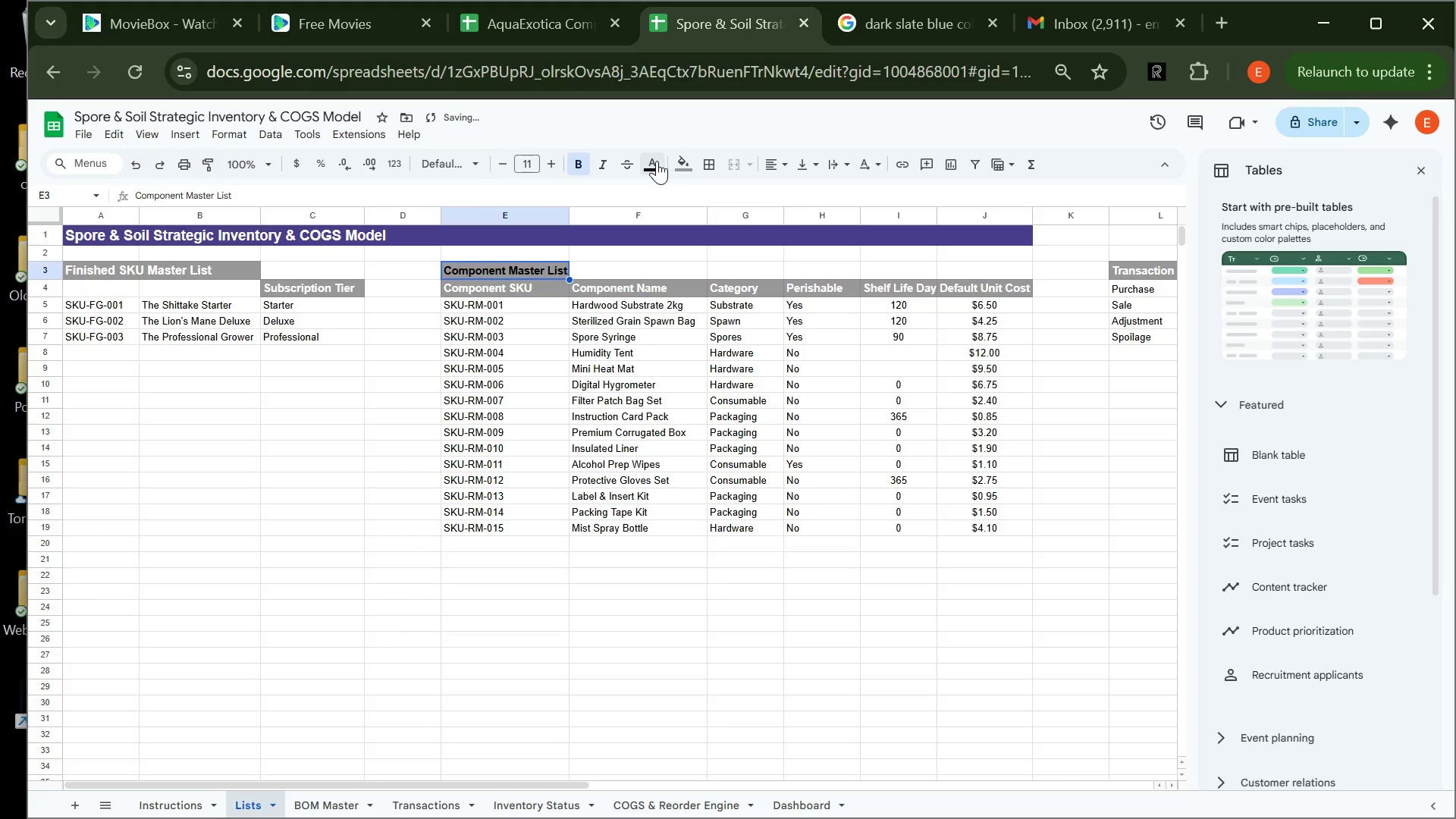 
left_click([657, 161])
 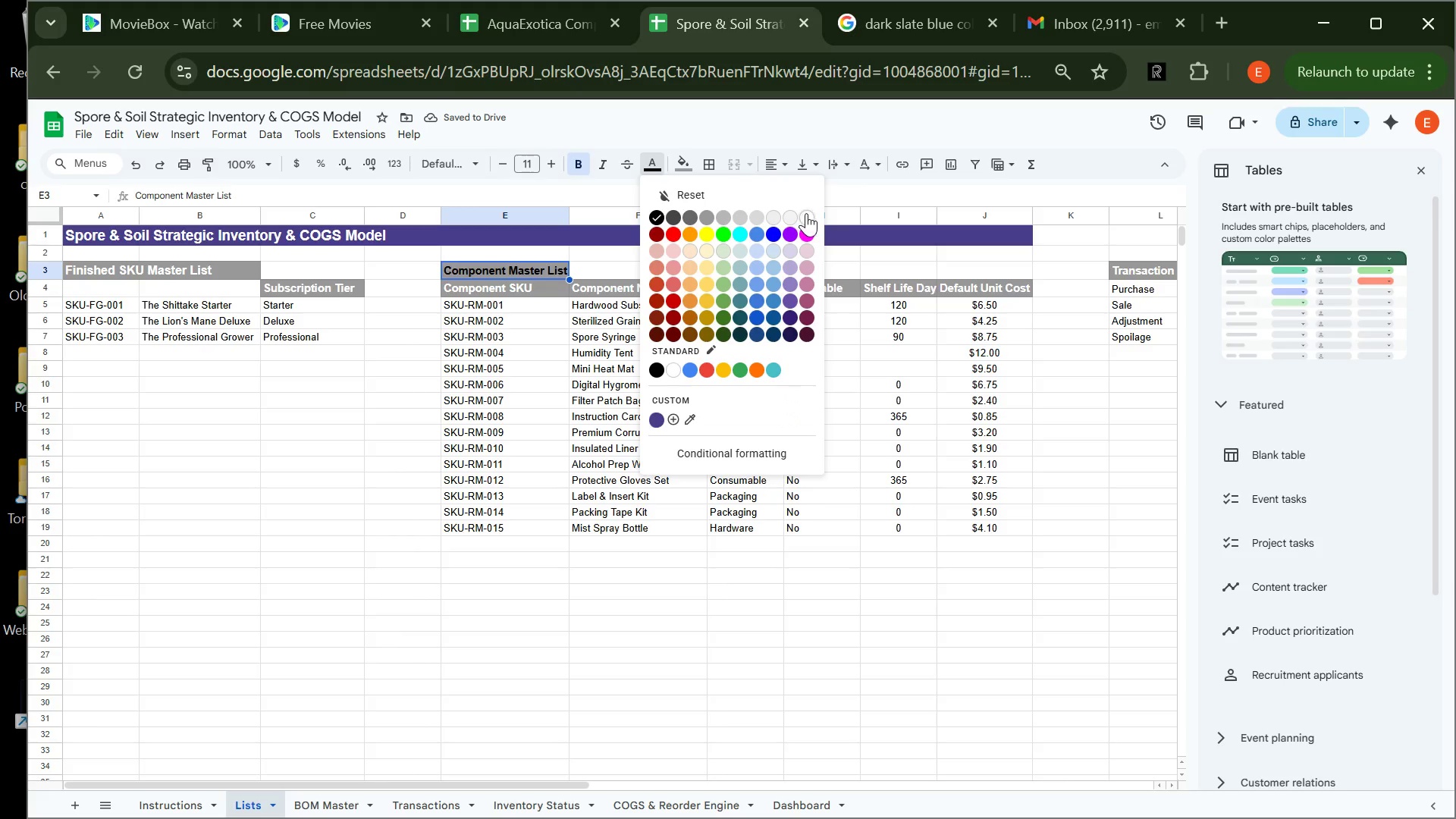 
left_click([806, 213])
 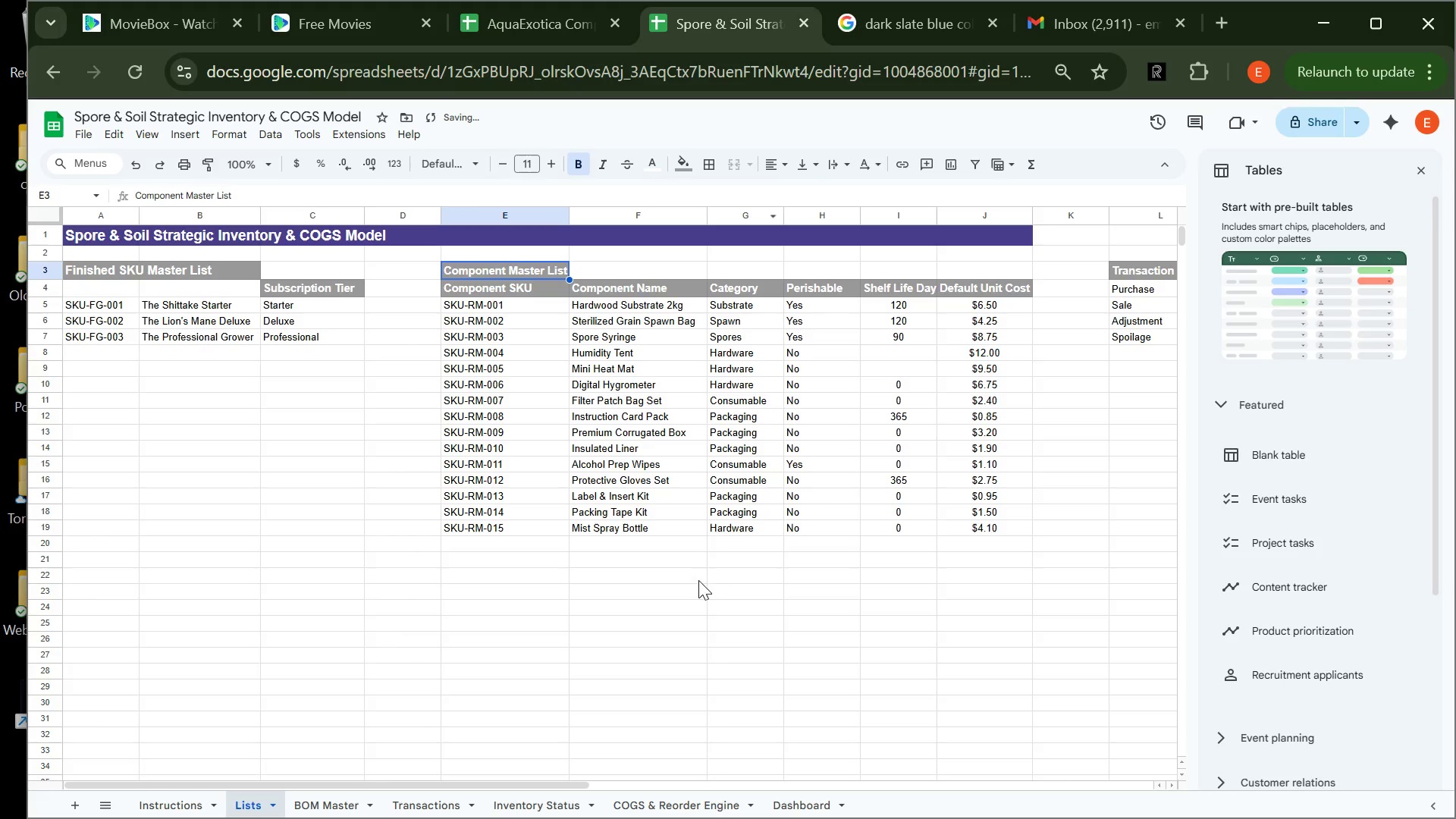 
left_click([704, 581])
 